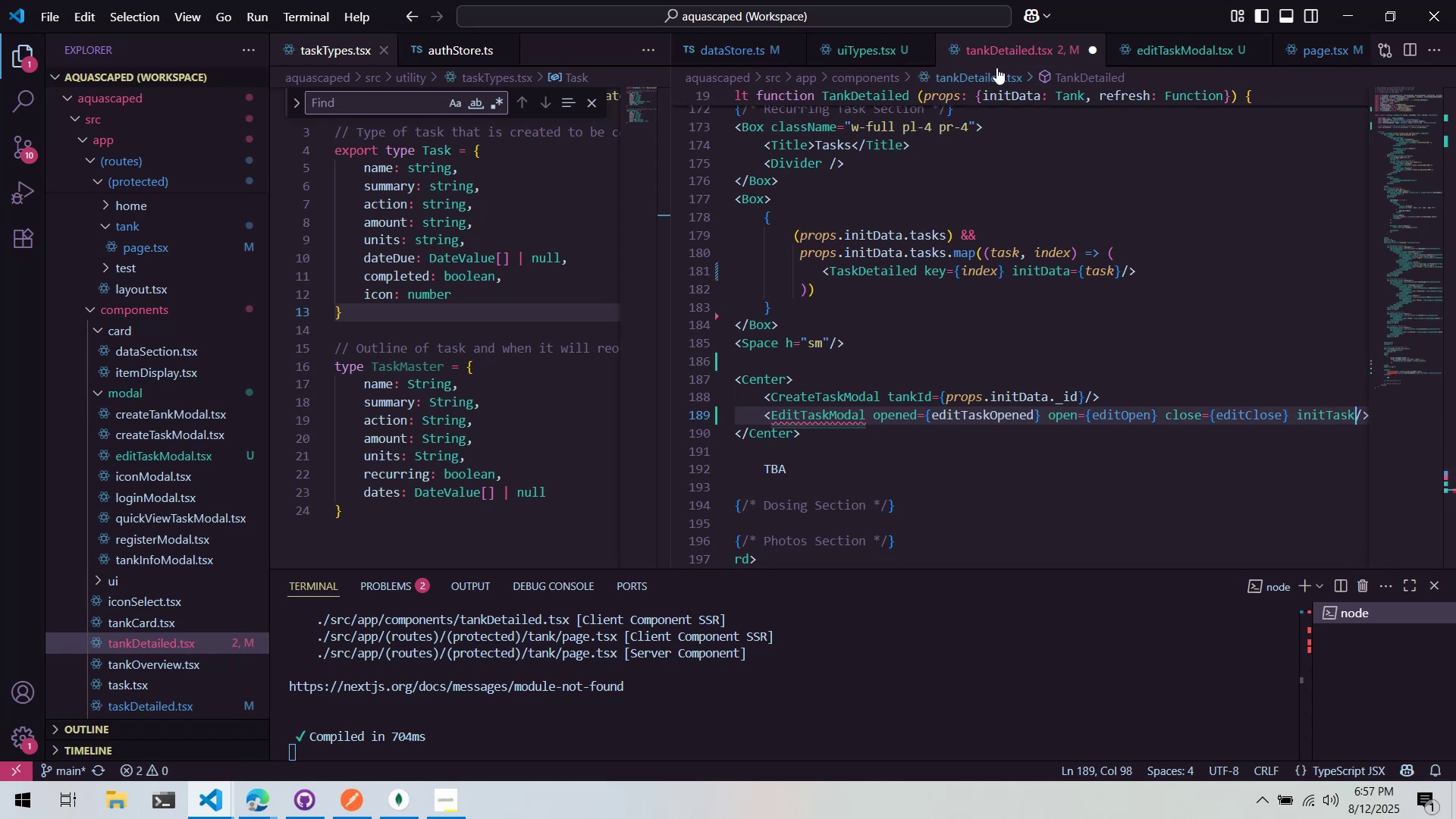 
key(Equal)
 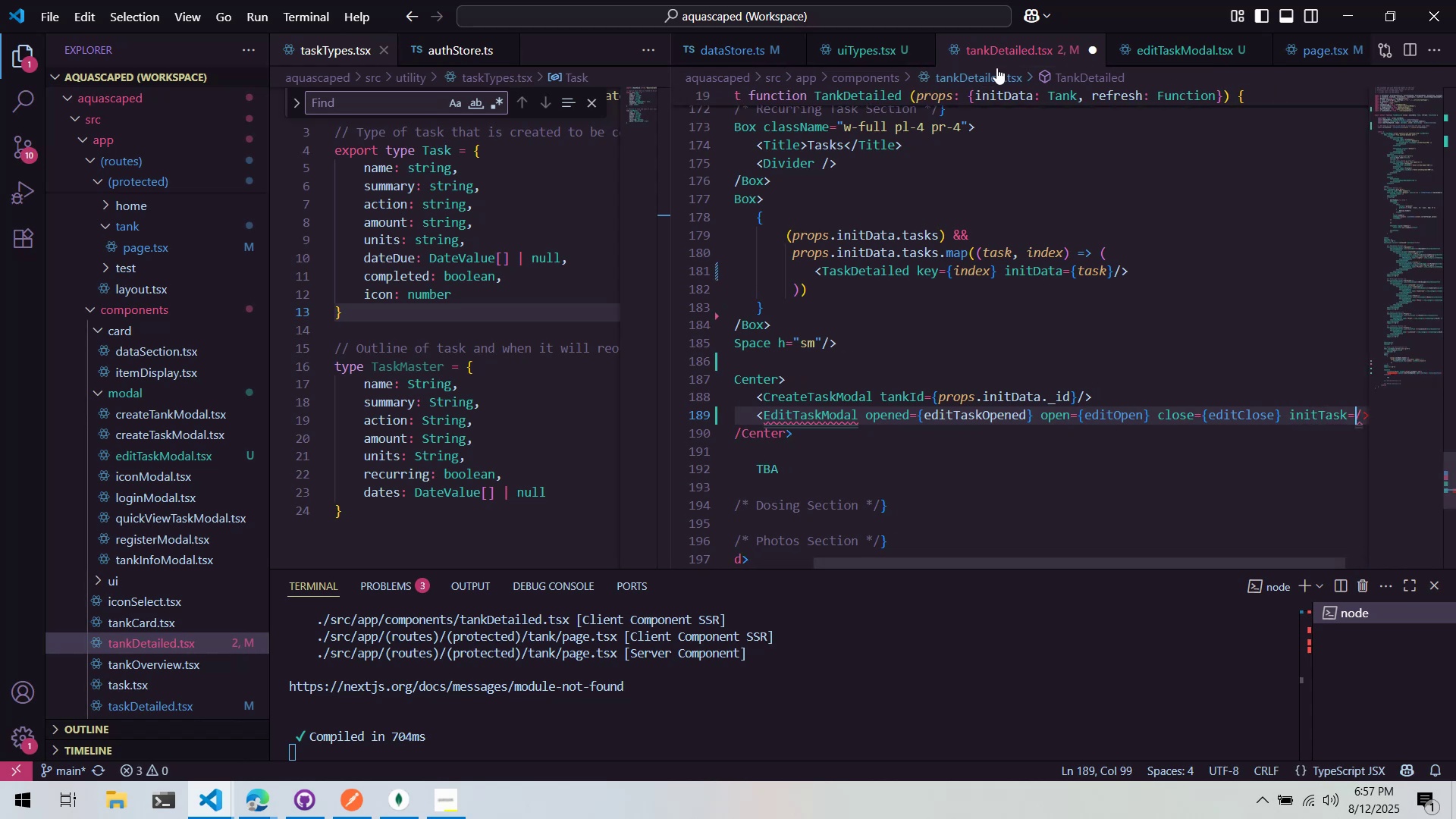 
key(Shift+BracketLeft)
 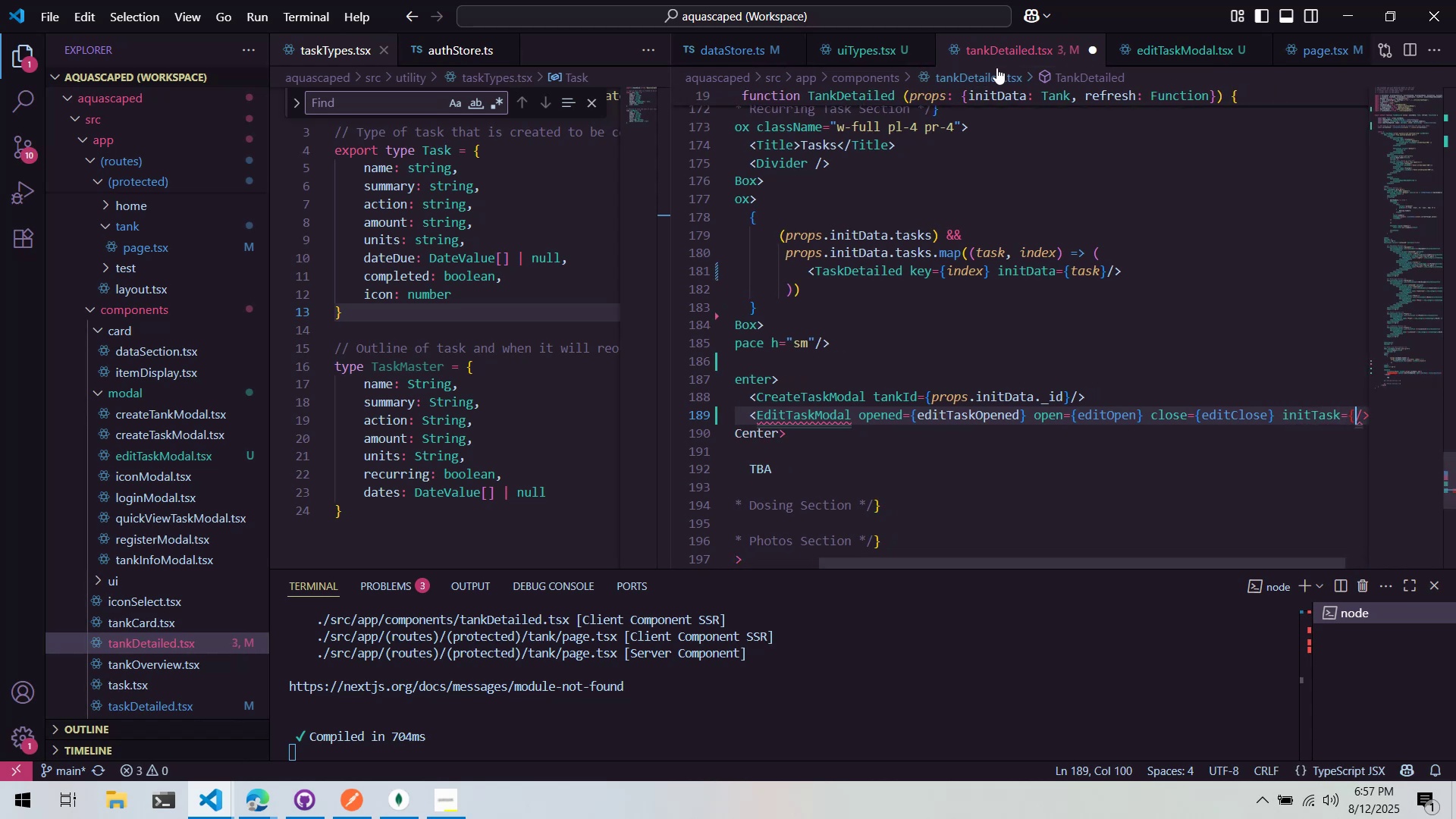 
key(Shift+ShiftLeft)
 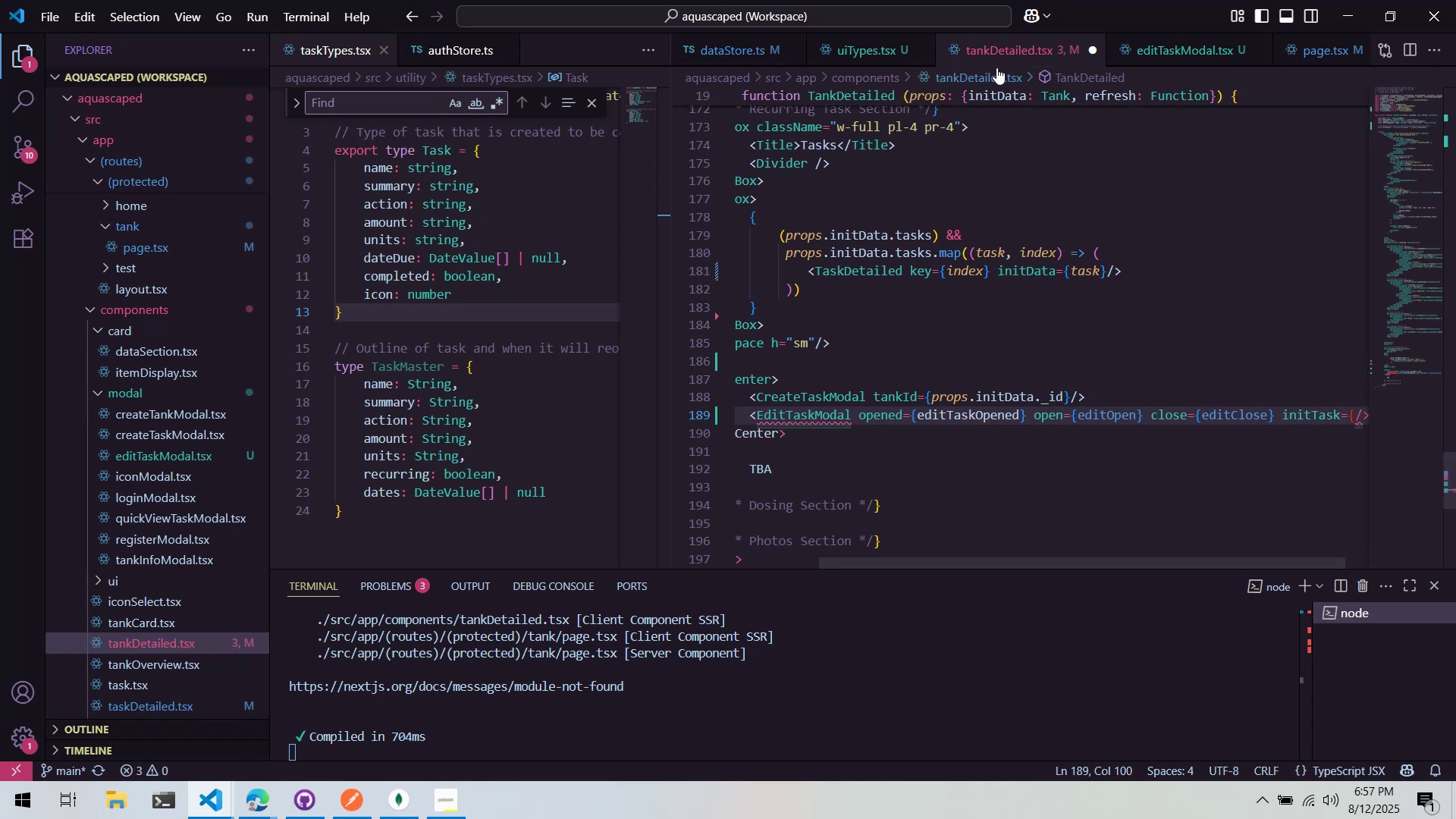 
key(Shift+BracketRight)
 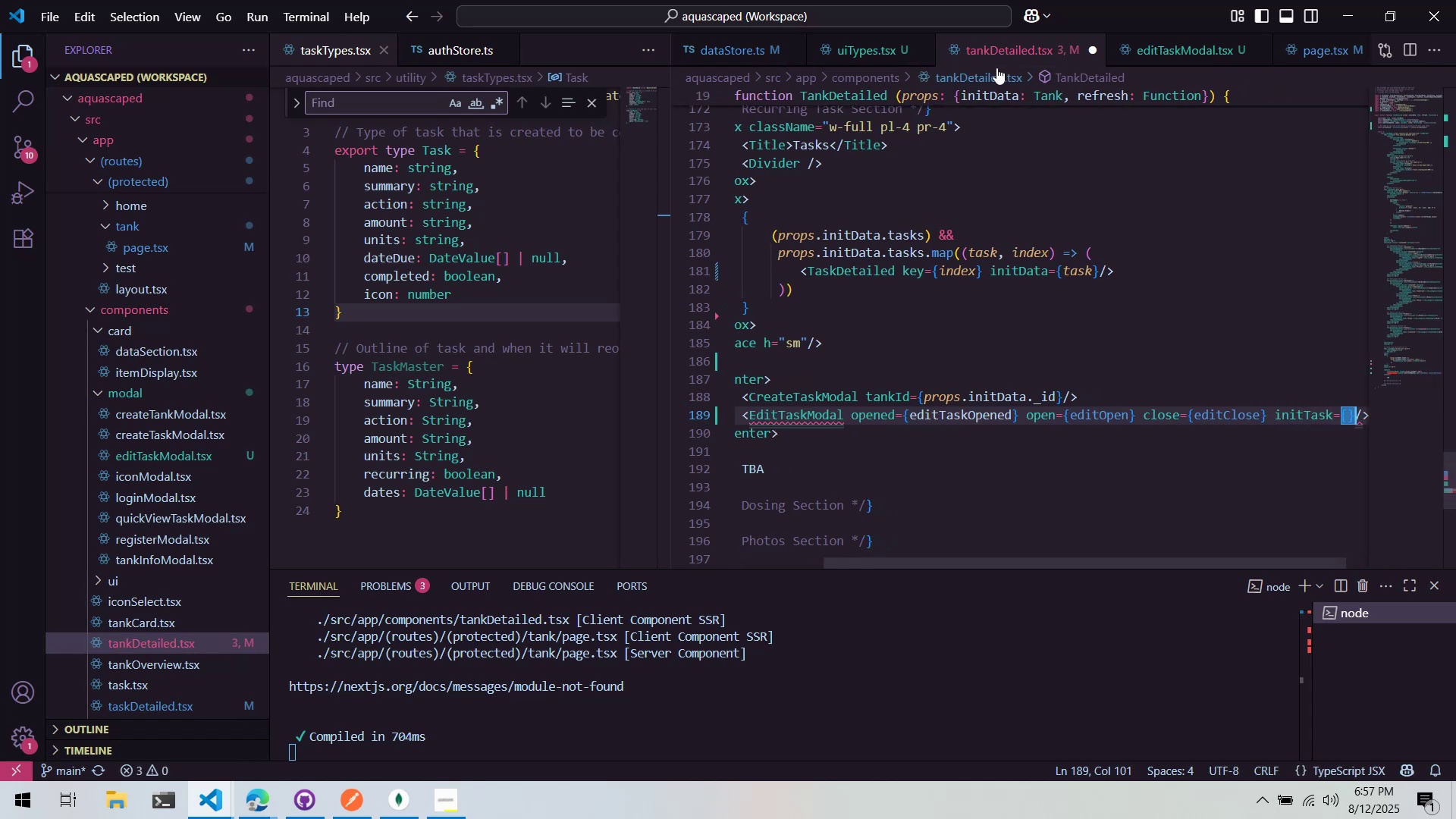 
key(ArrowLeft)
 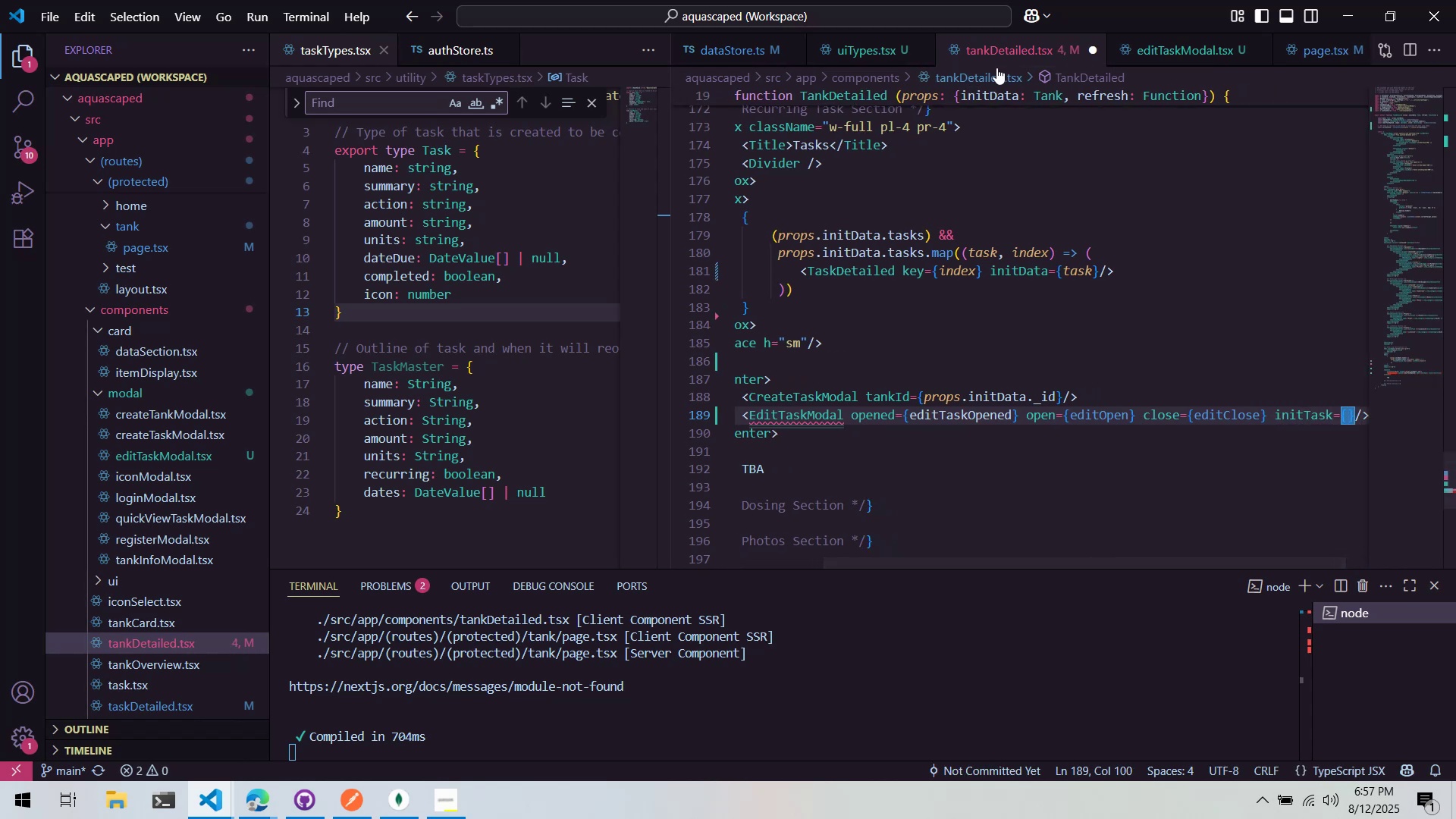 
type(current)
 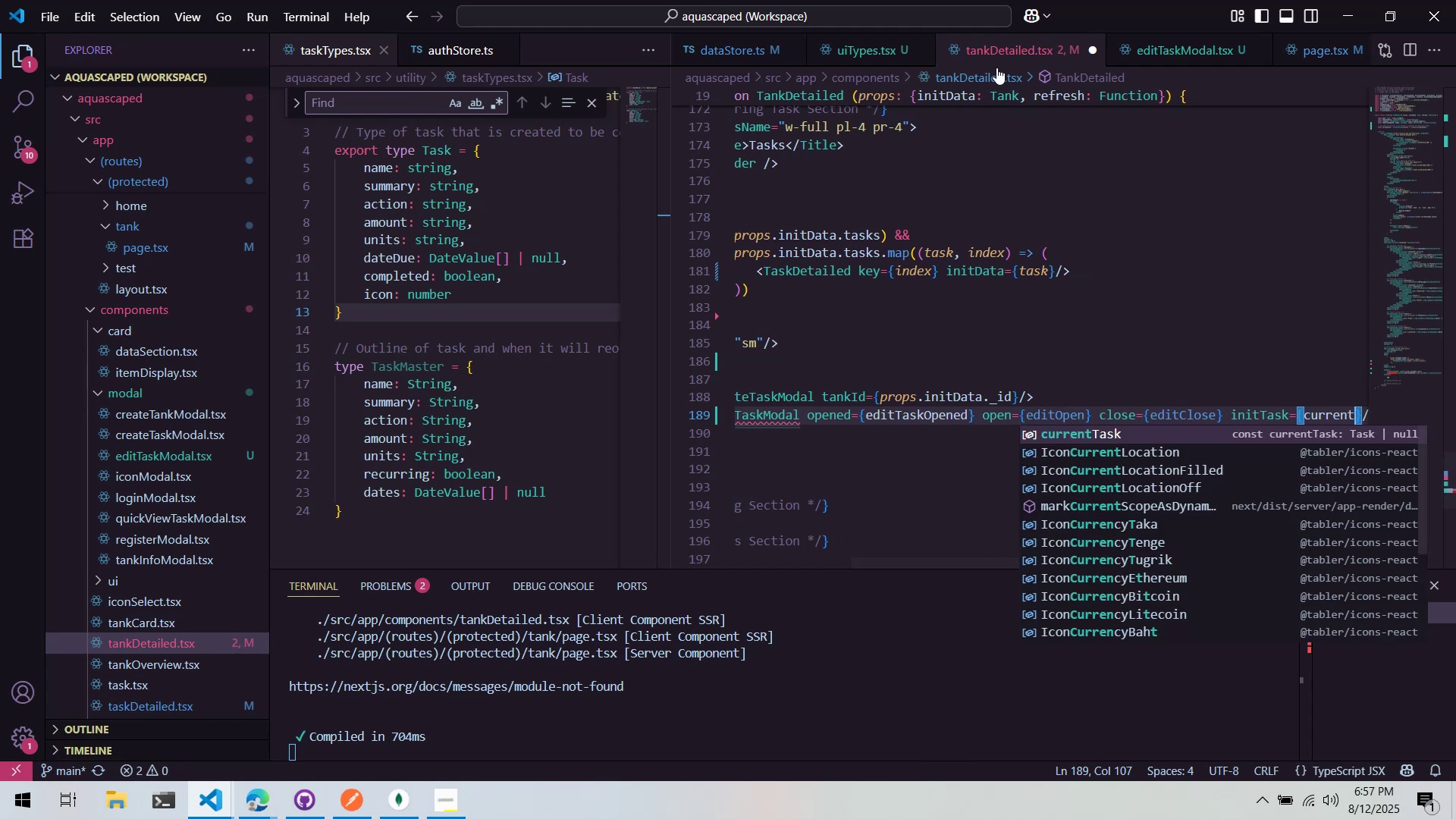 
key(Enter)
 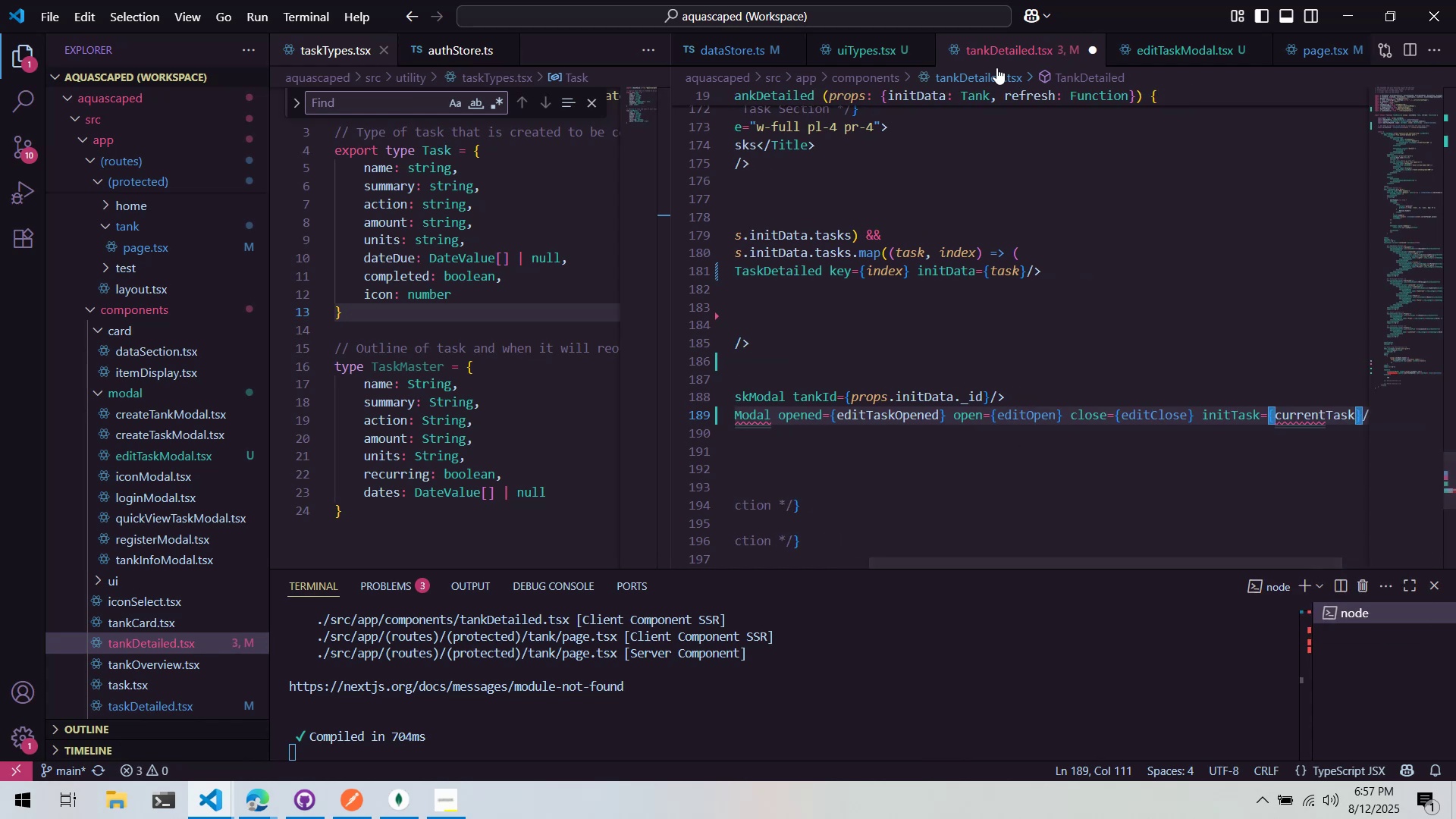 
key(ArrowRight)
 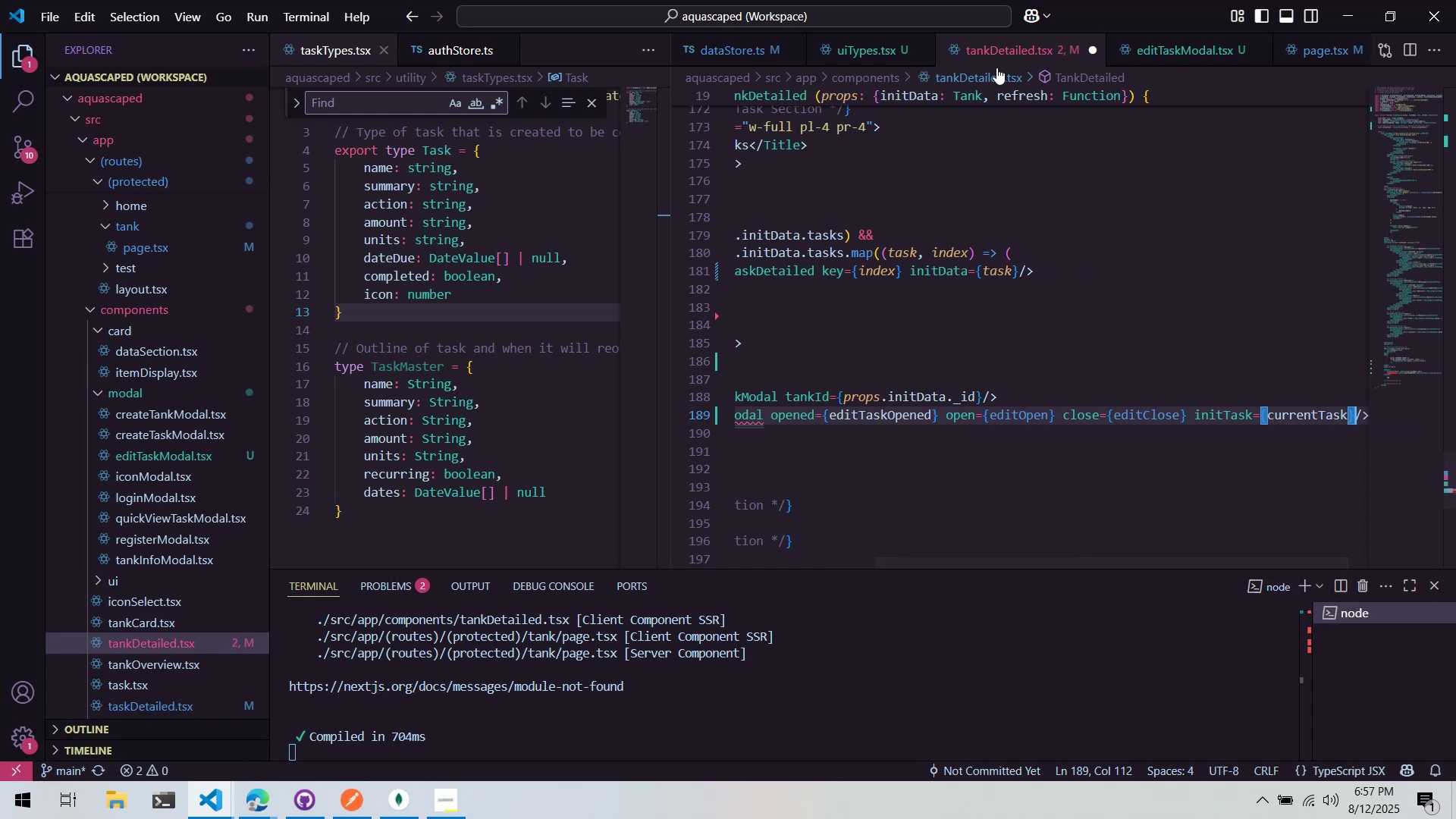 
key(Space)
 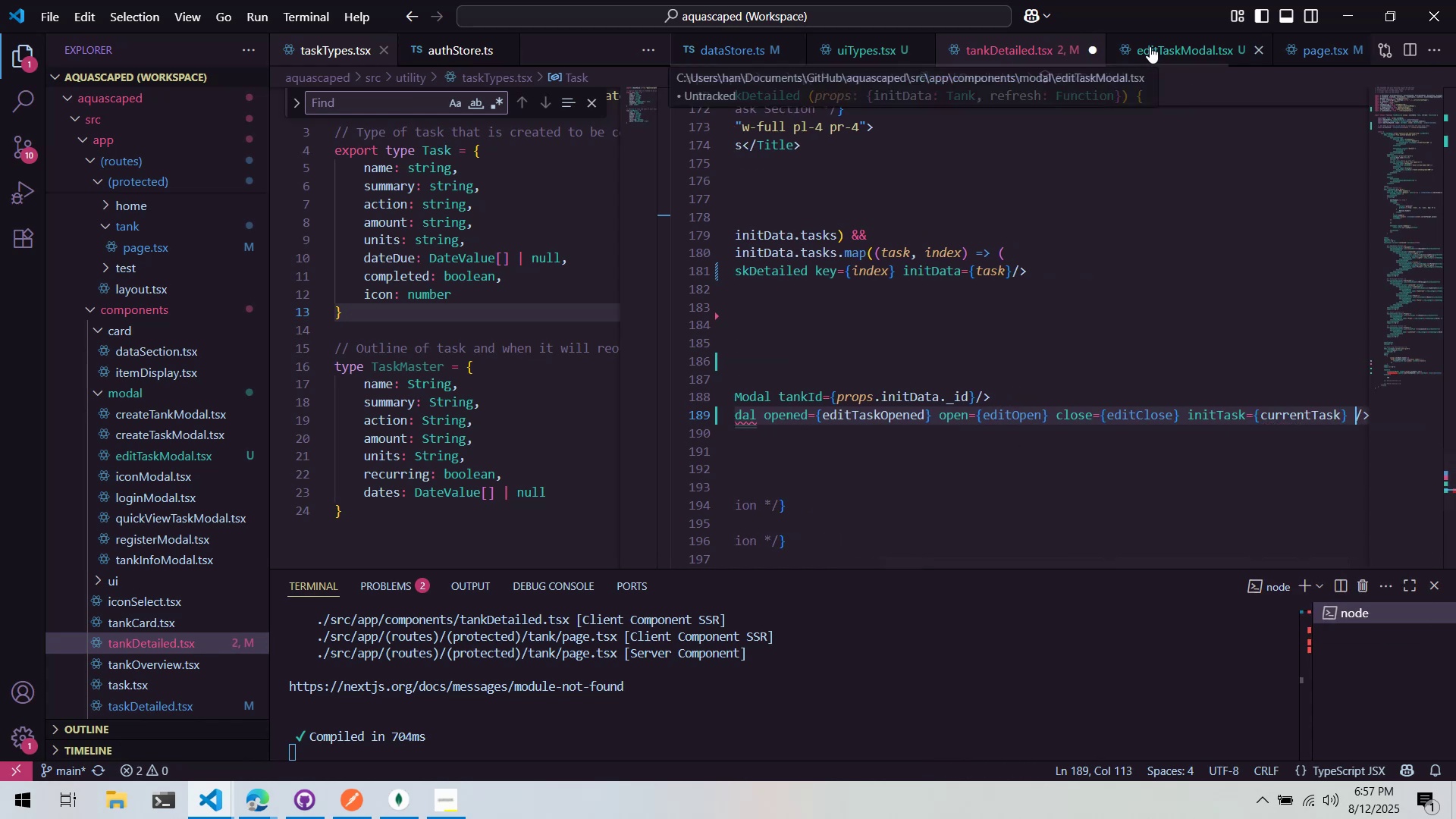 
left_click([1150, 46])
 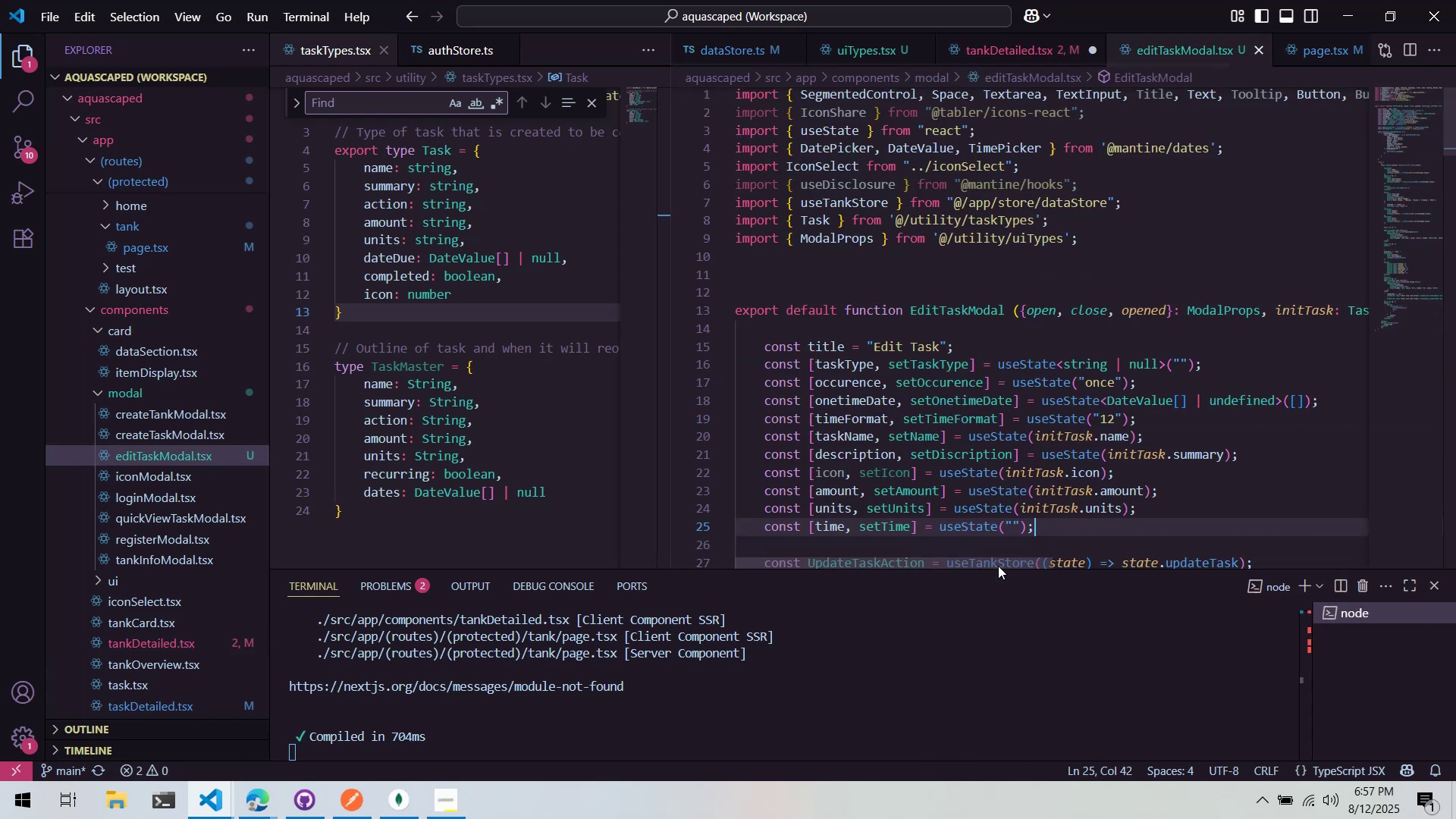 
left_click_drag(start_coordinate=[1000, 564], to_coordinate=[1180, 554])
 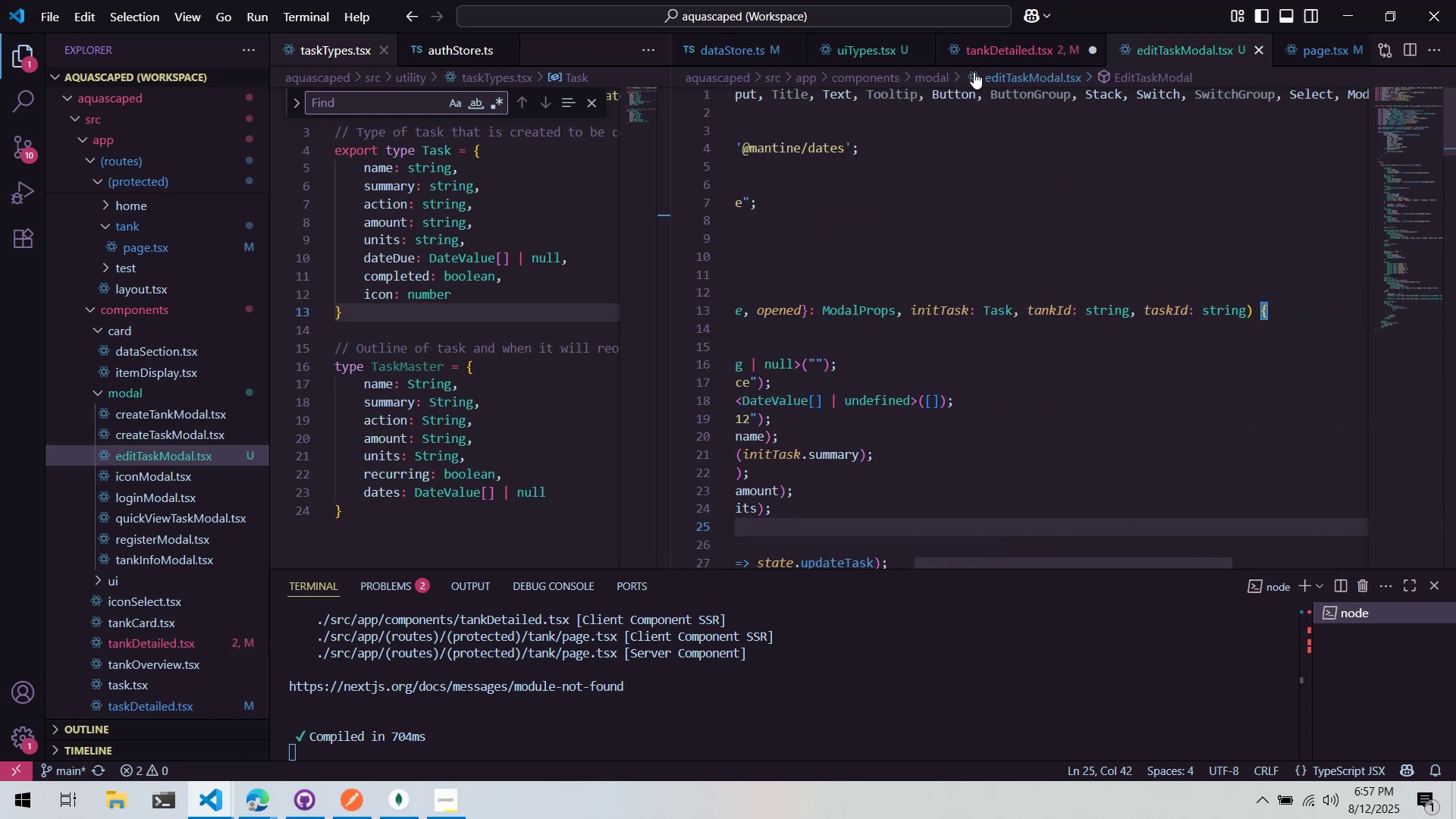 
left_click([995, 44])
 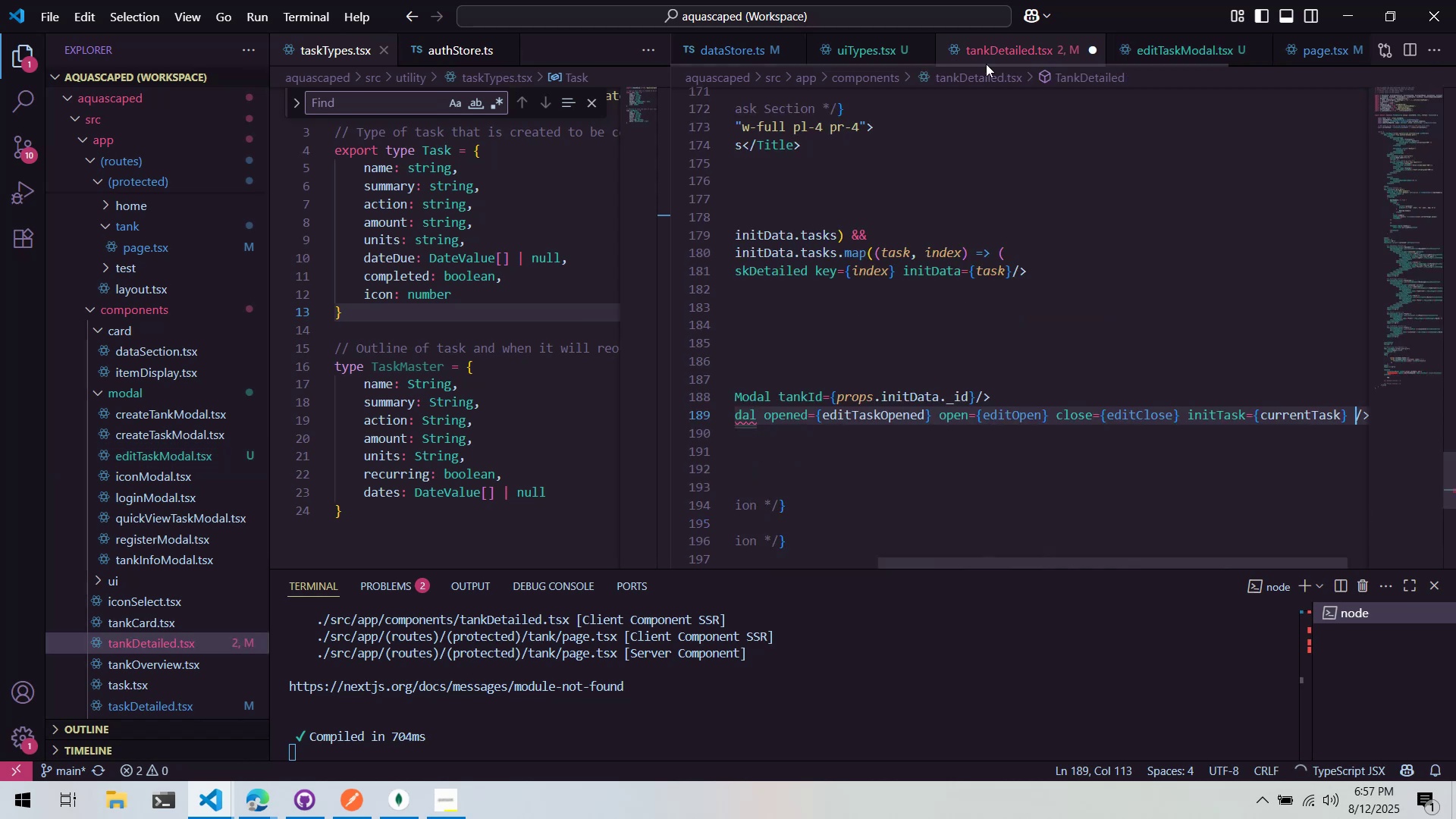 
type(tankID={})
 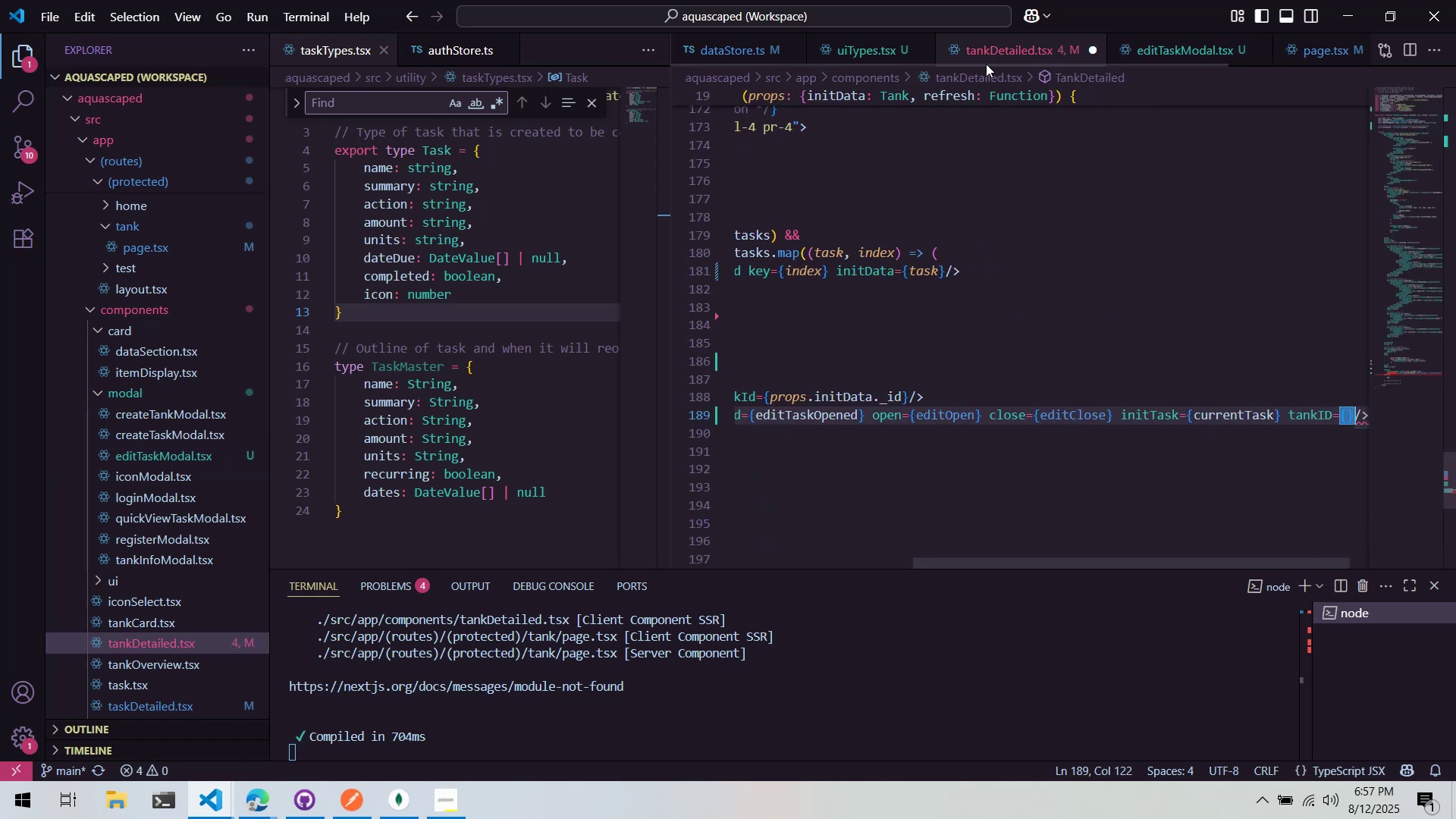 
 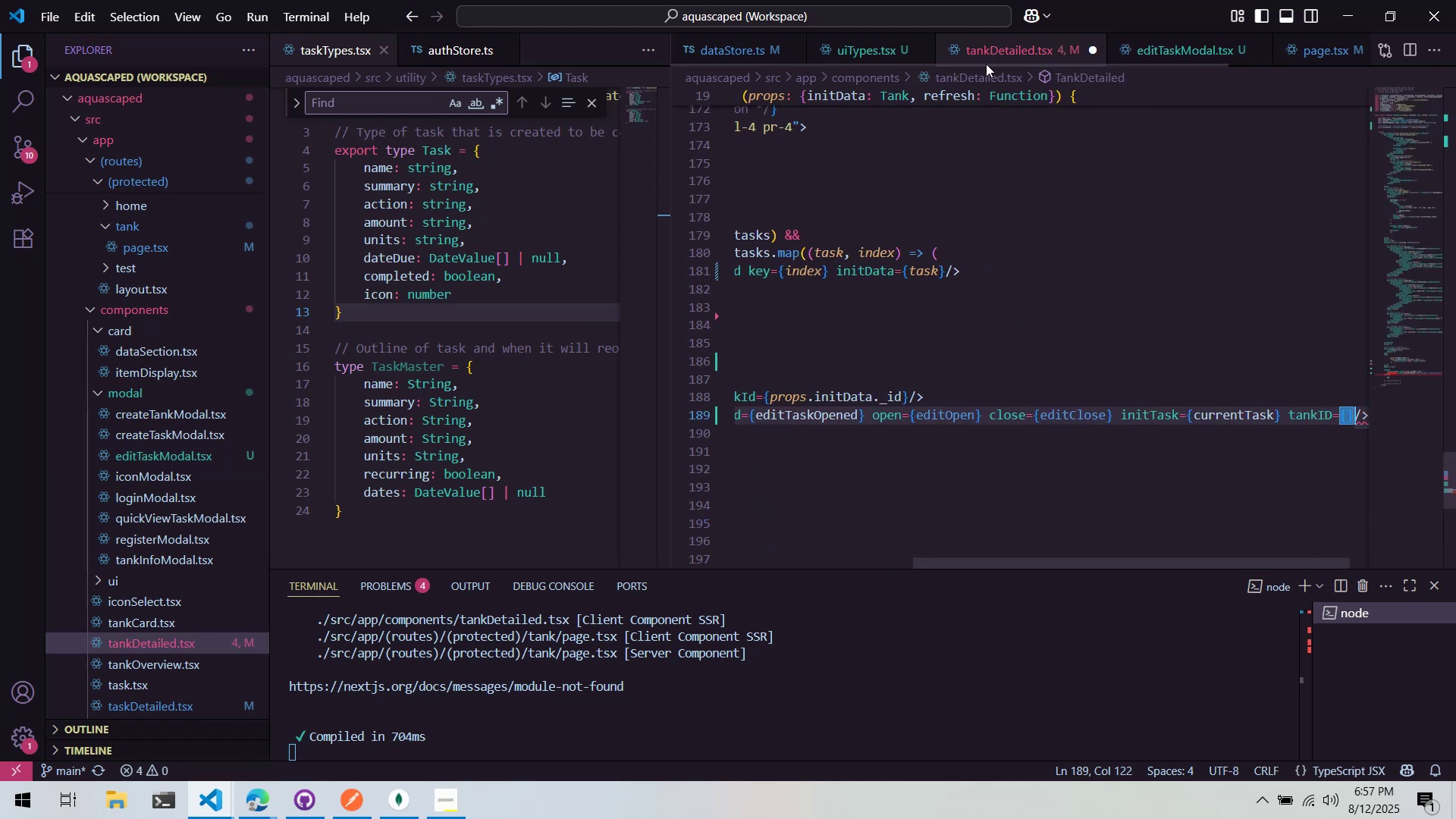 
key(ArrowLeft)
 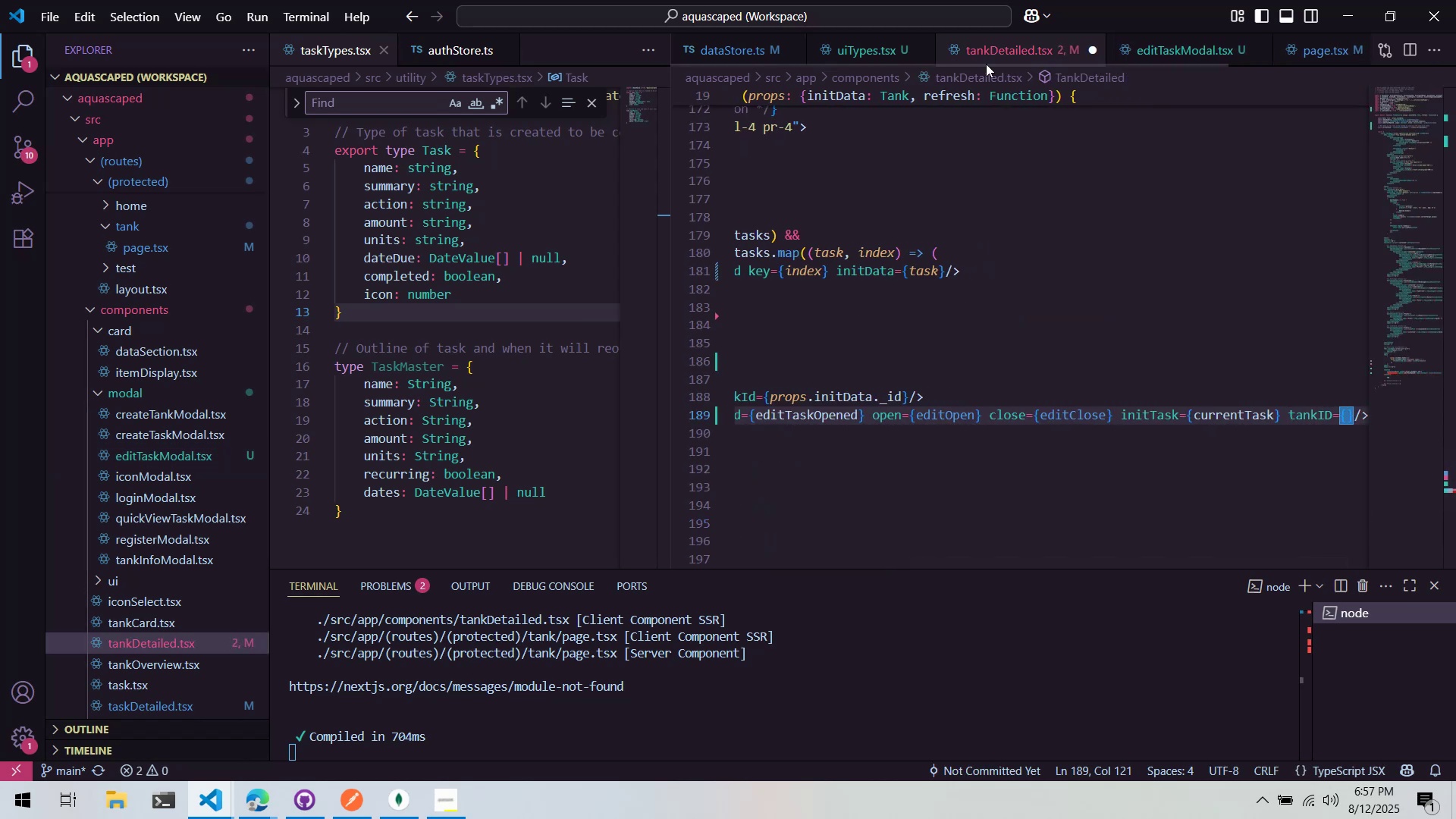 
type(tank.)
key(Backspace)
 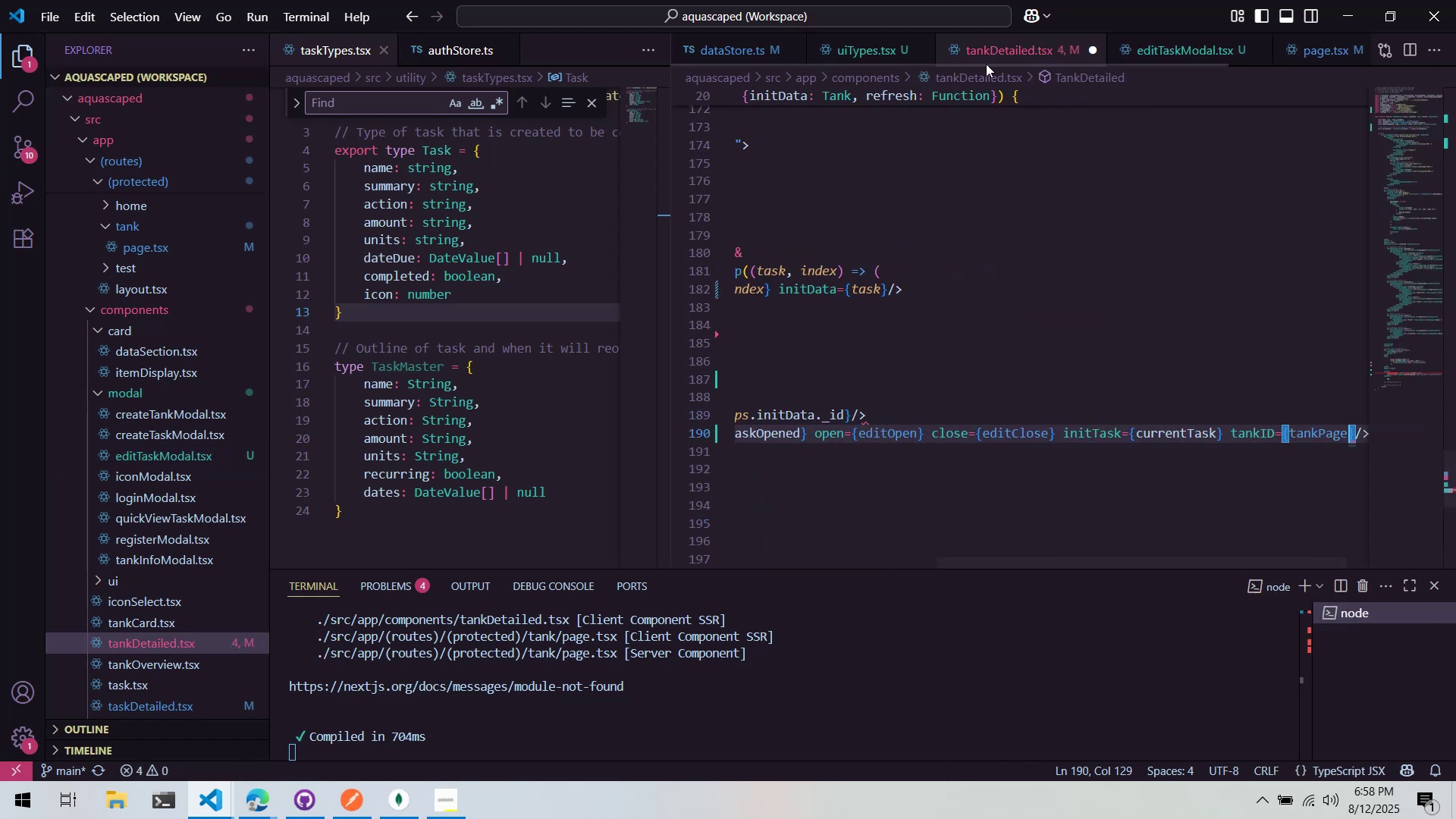 
key(Control+Backspace)
 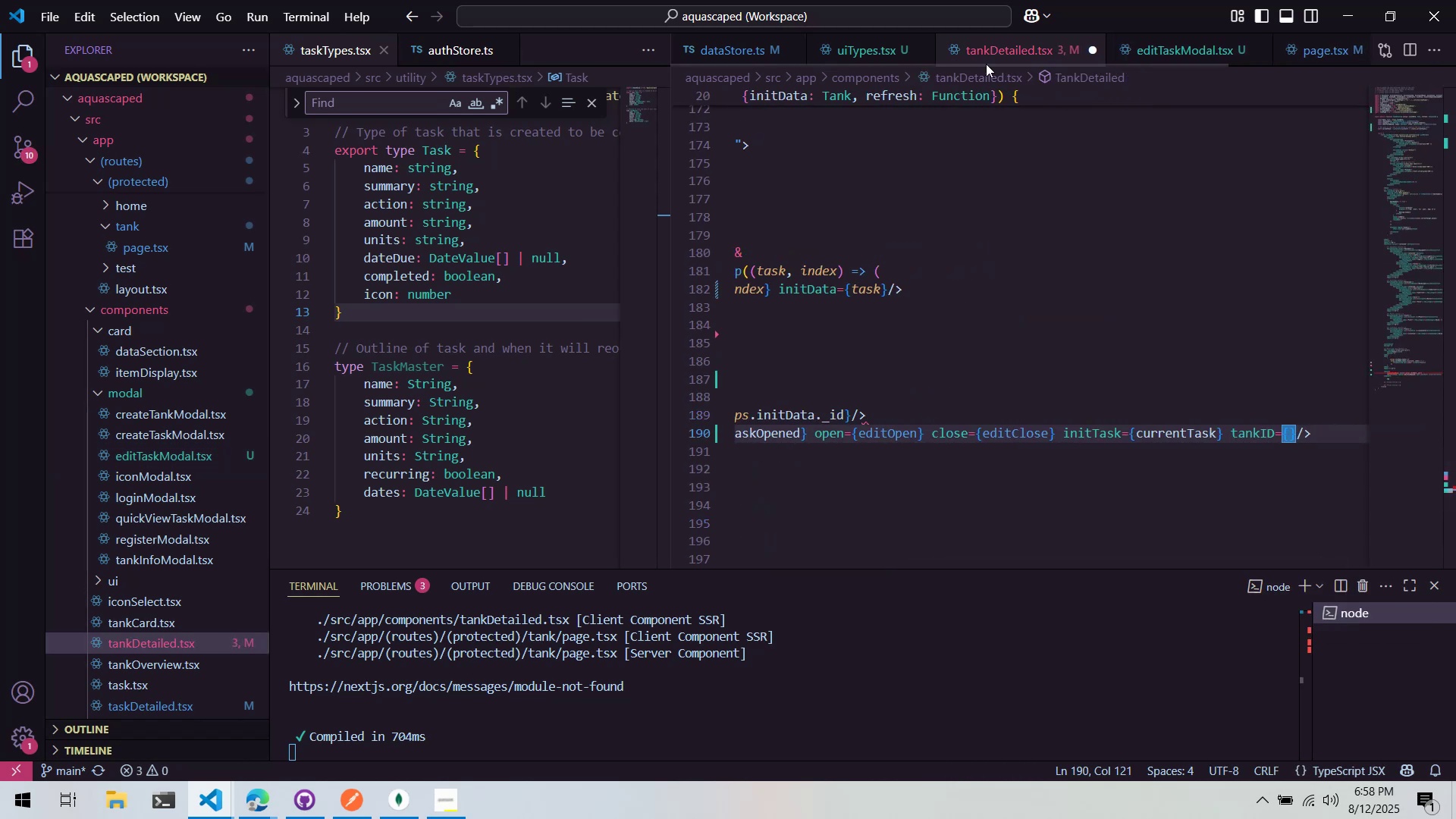 
key(Control+Z)
 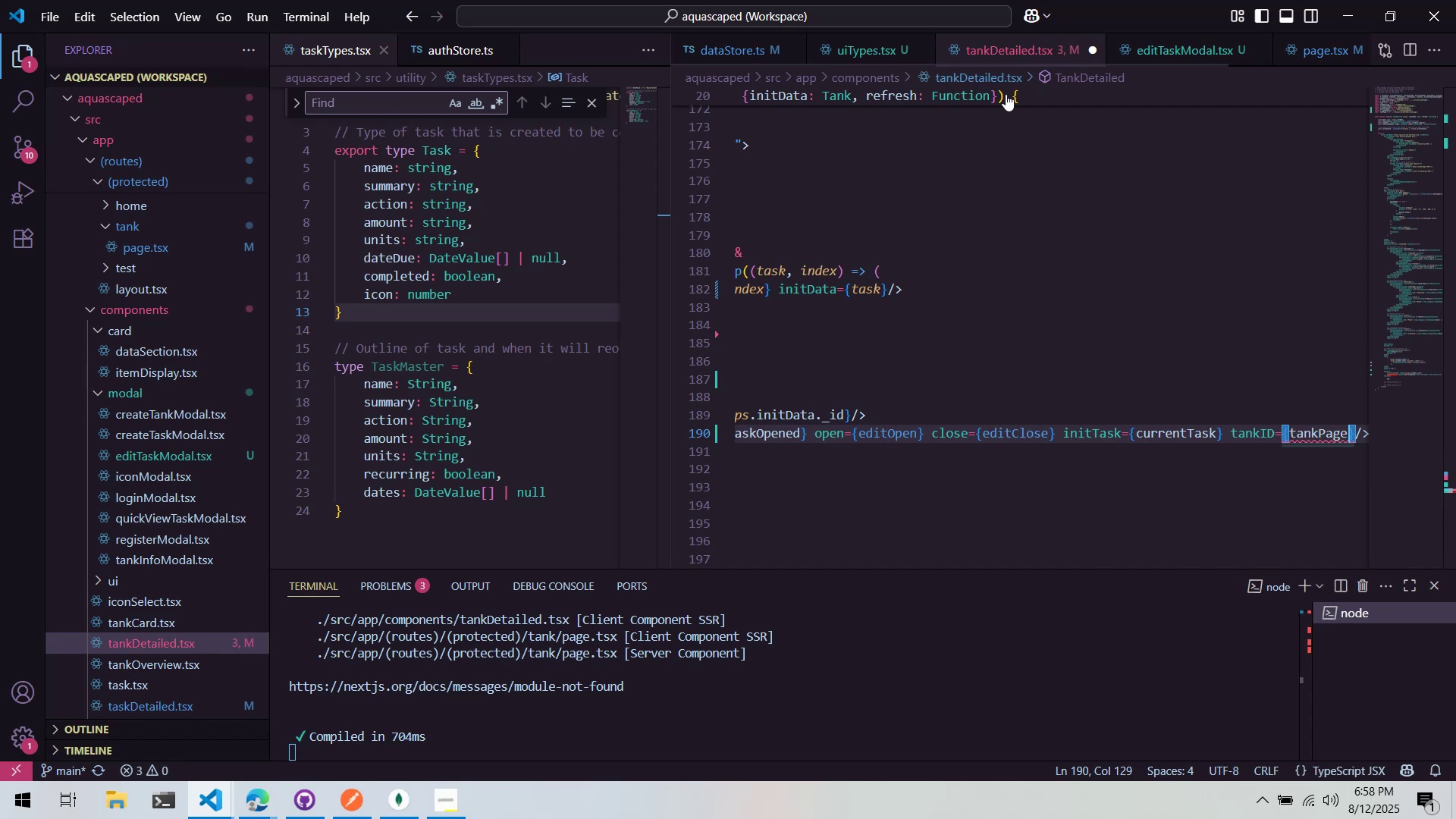 
key(Control+Z)
 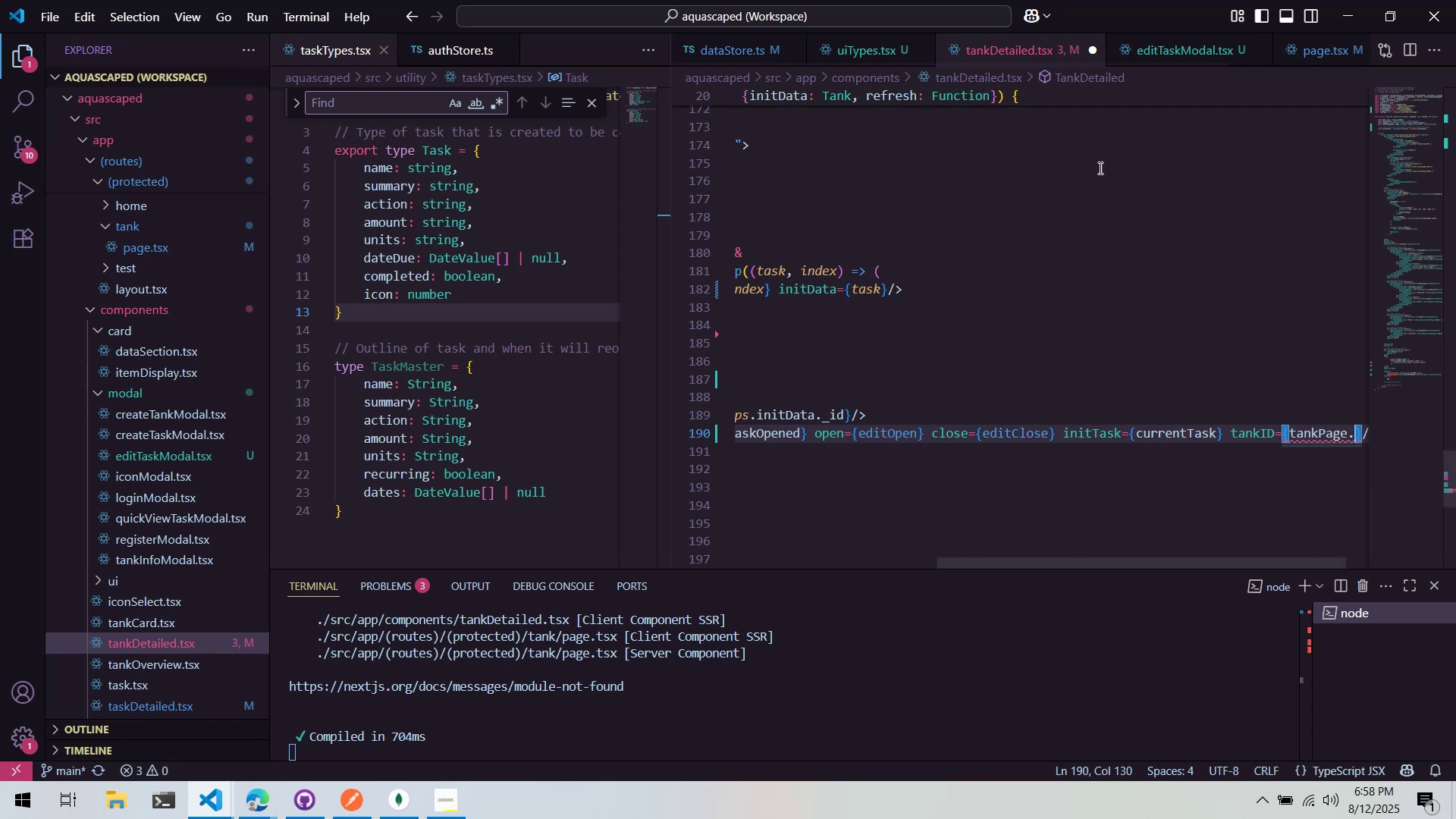 
key(Control+Z)
 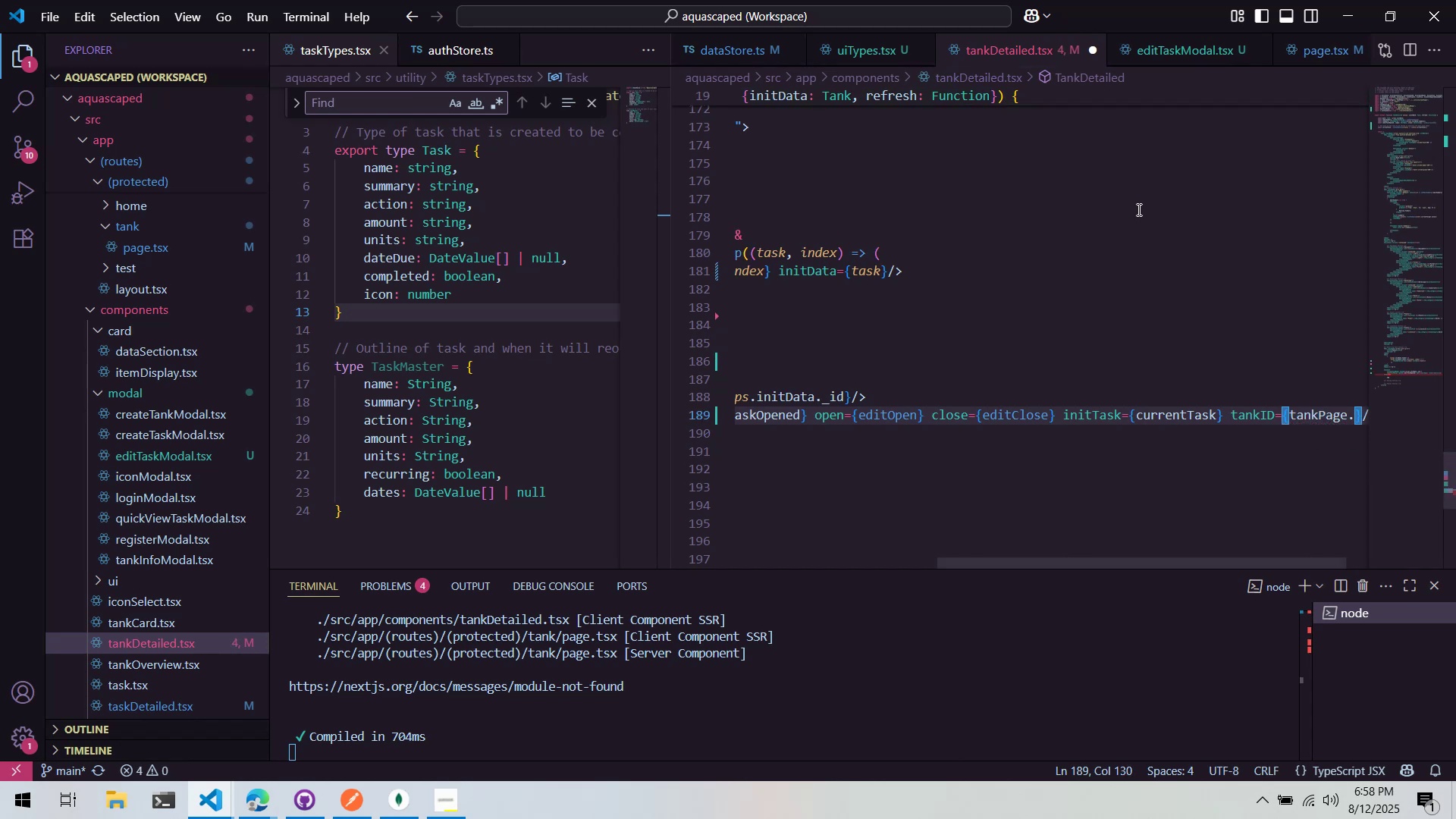 
key(Control+Z)
 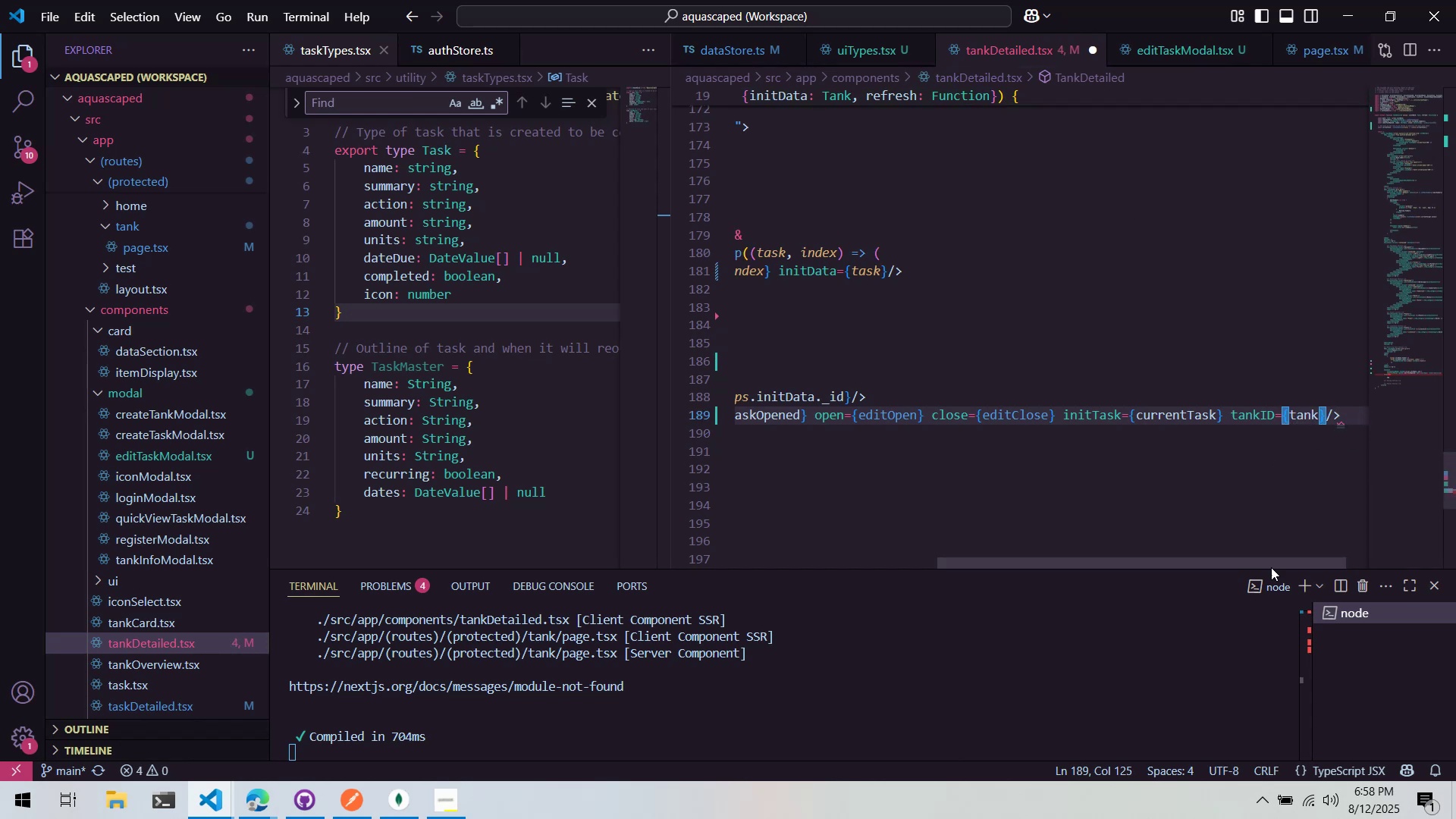 
left_click_drag(start_coordinate=[1258, 567], to_coordinate=[1138, 564])
 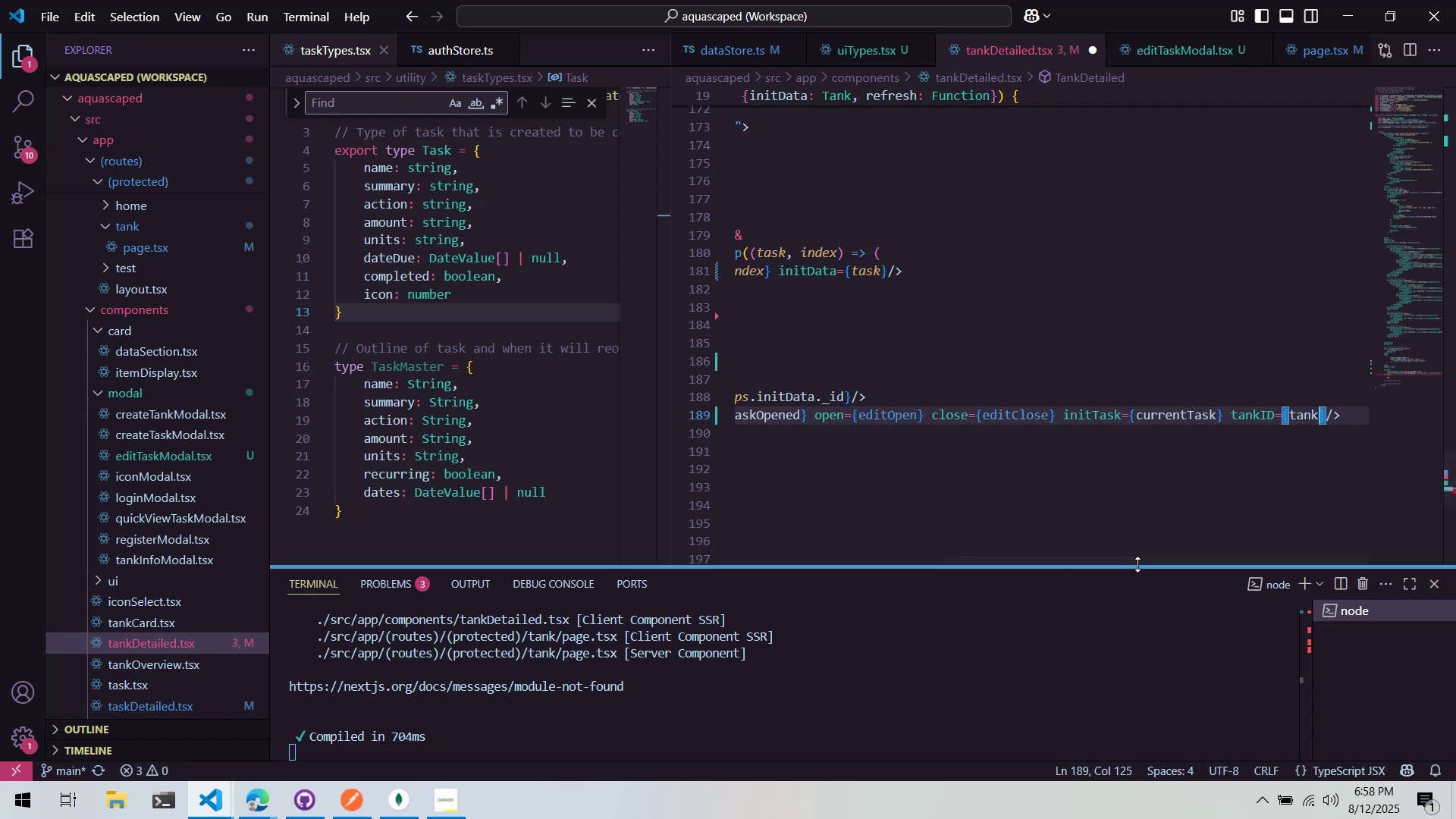 
left_click_drag(start_coordinate=[1129, 559], to_coordinate=[951, 549])
 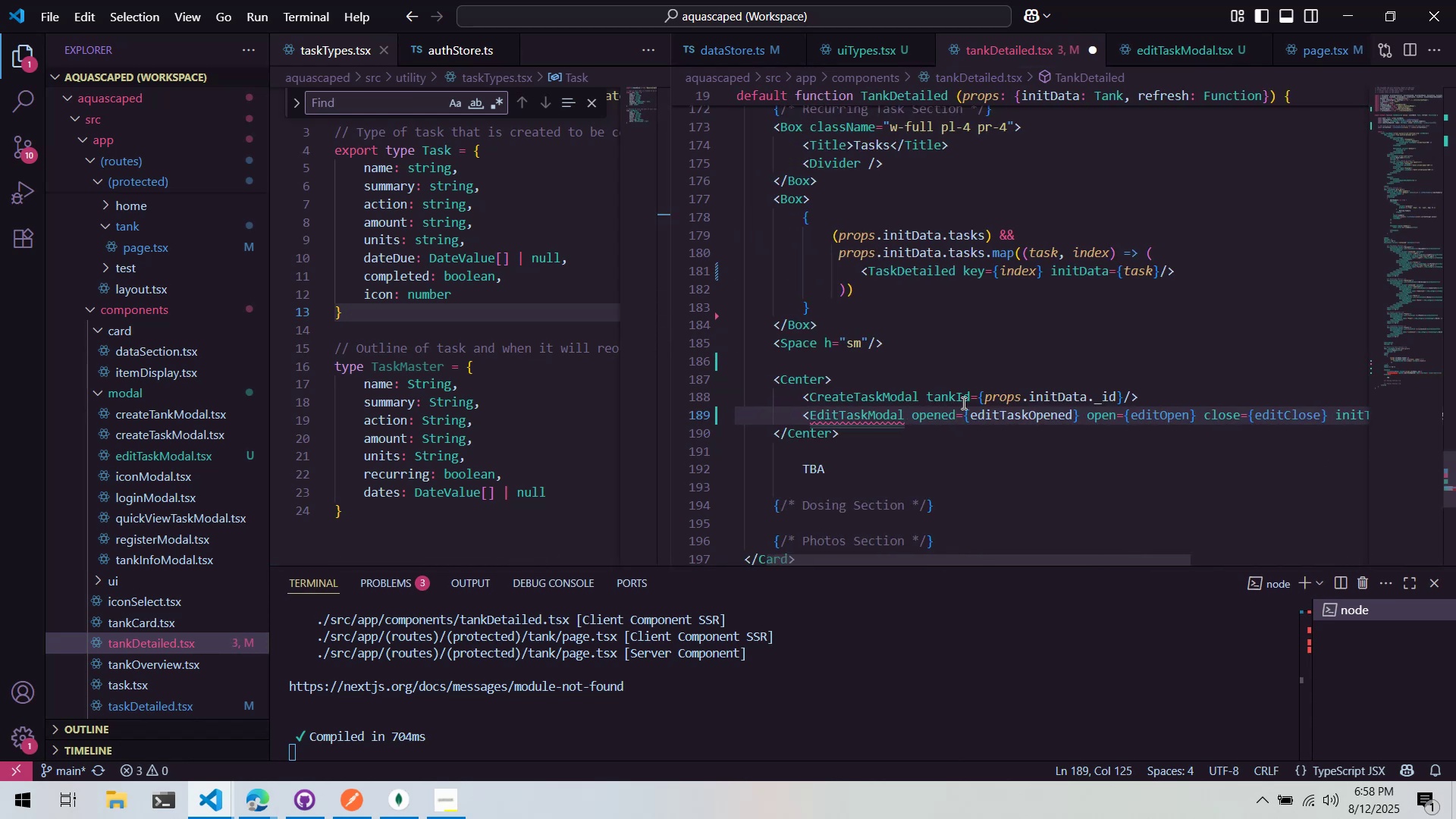 
left_click_drag(start_coordinate=[987, 398], to_coordinate=[1113, 394])
 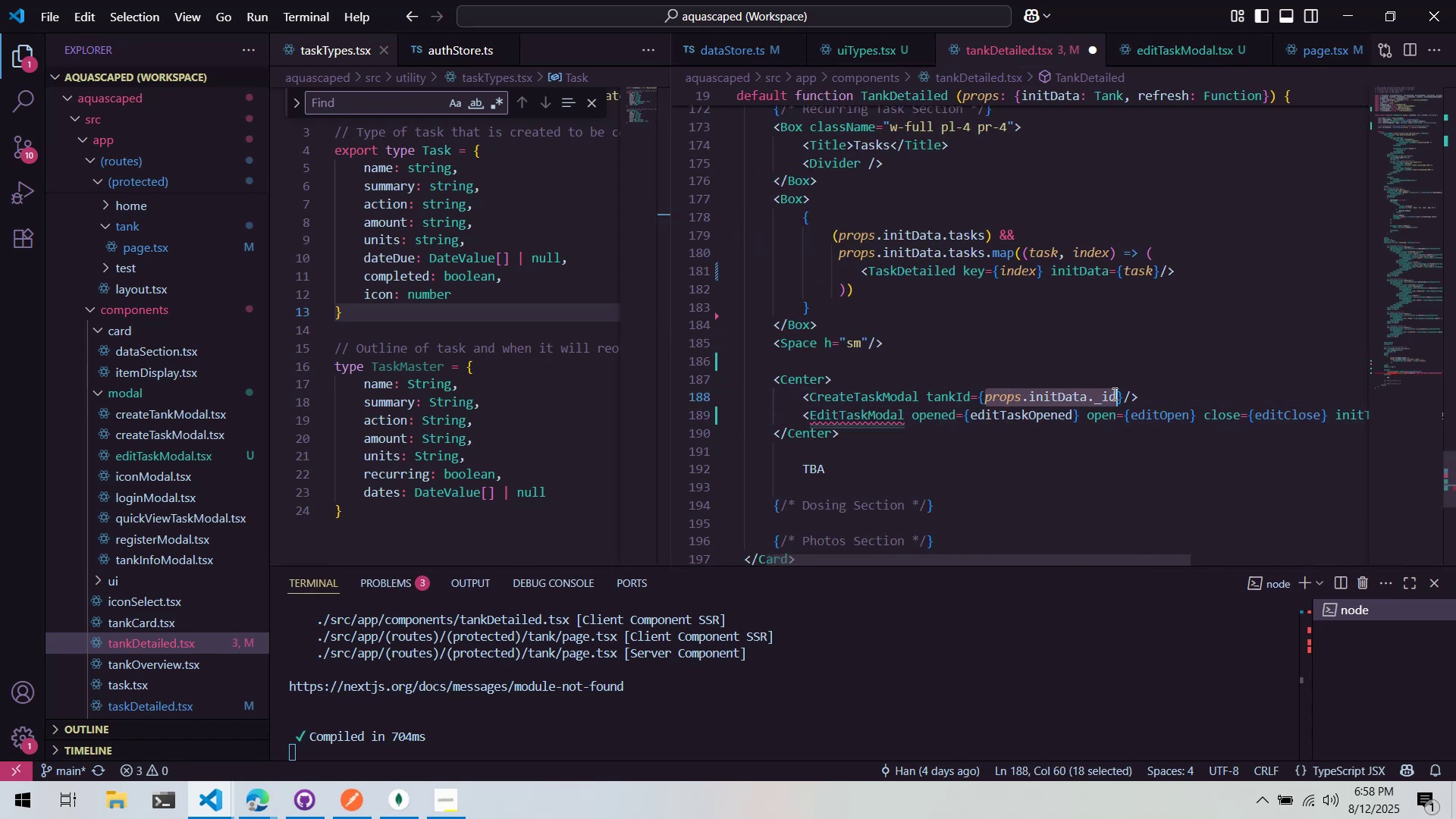 
key(Control+ControlLeft)
 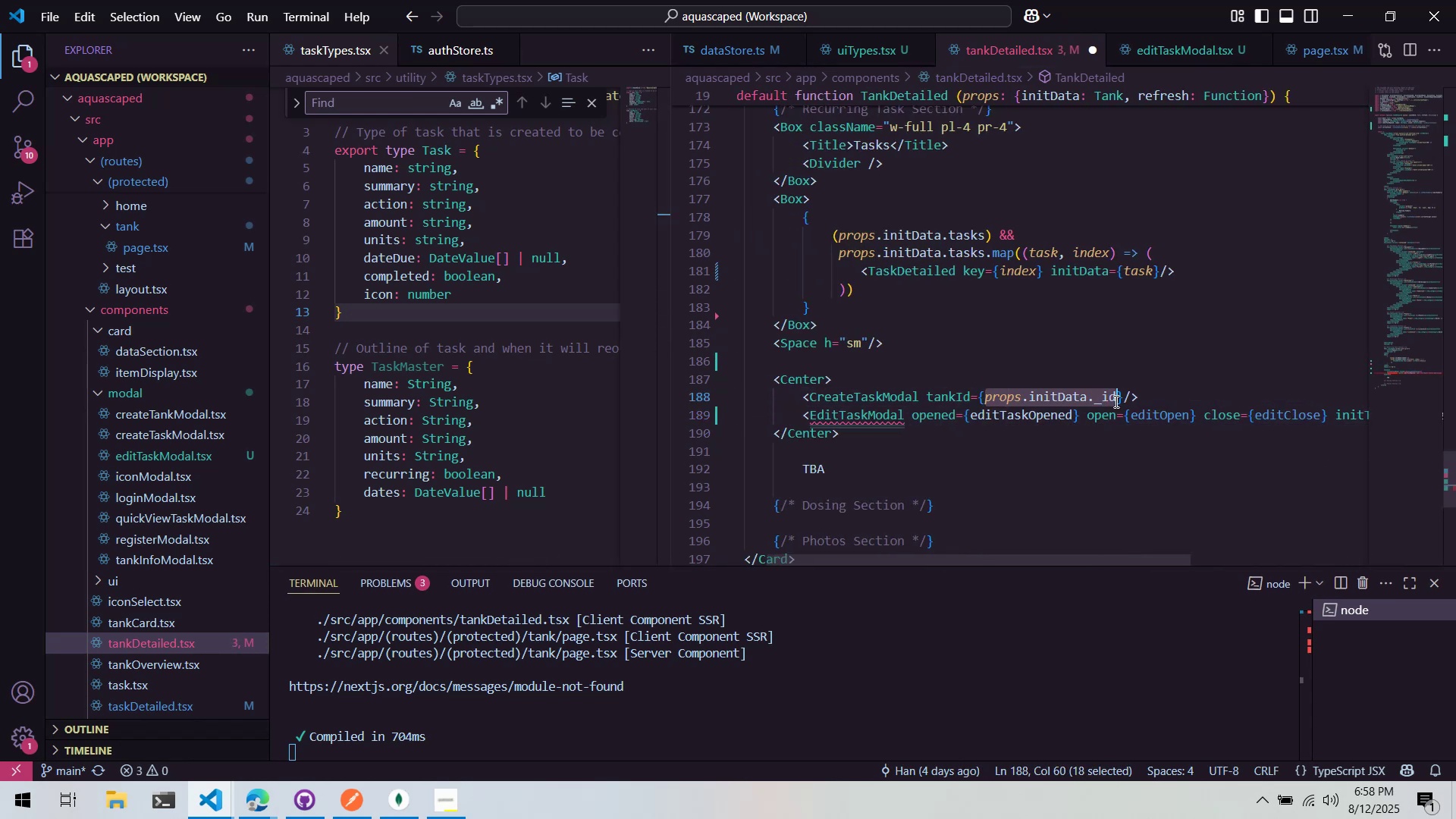 
key(Control+C)
 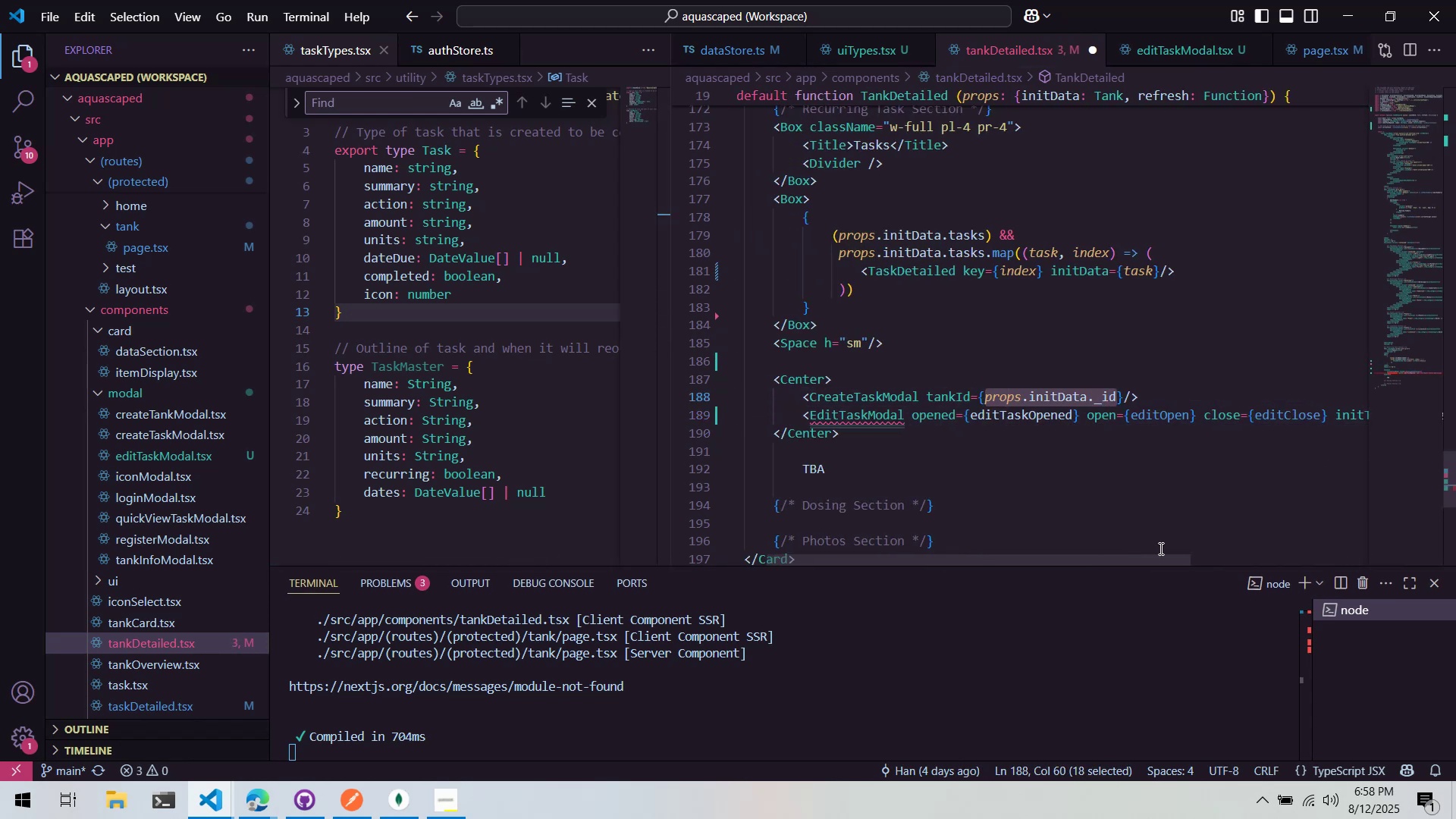 
left_click_drag(start_coordinate=[1140, 556], to_coordinate=[1347, 563])
 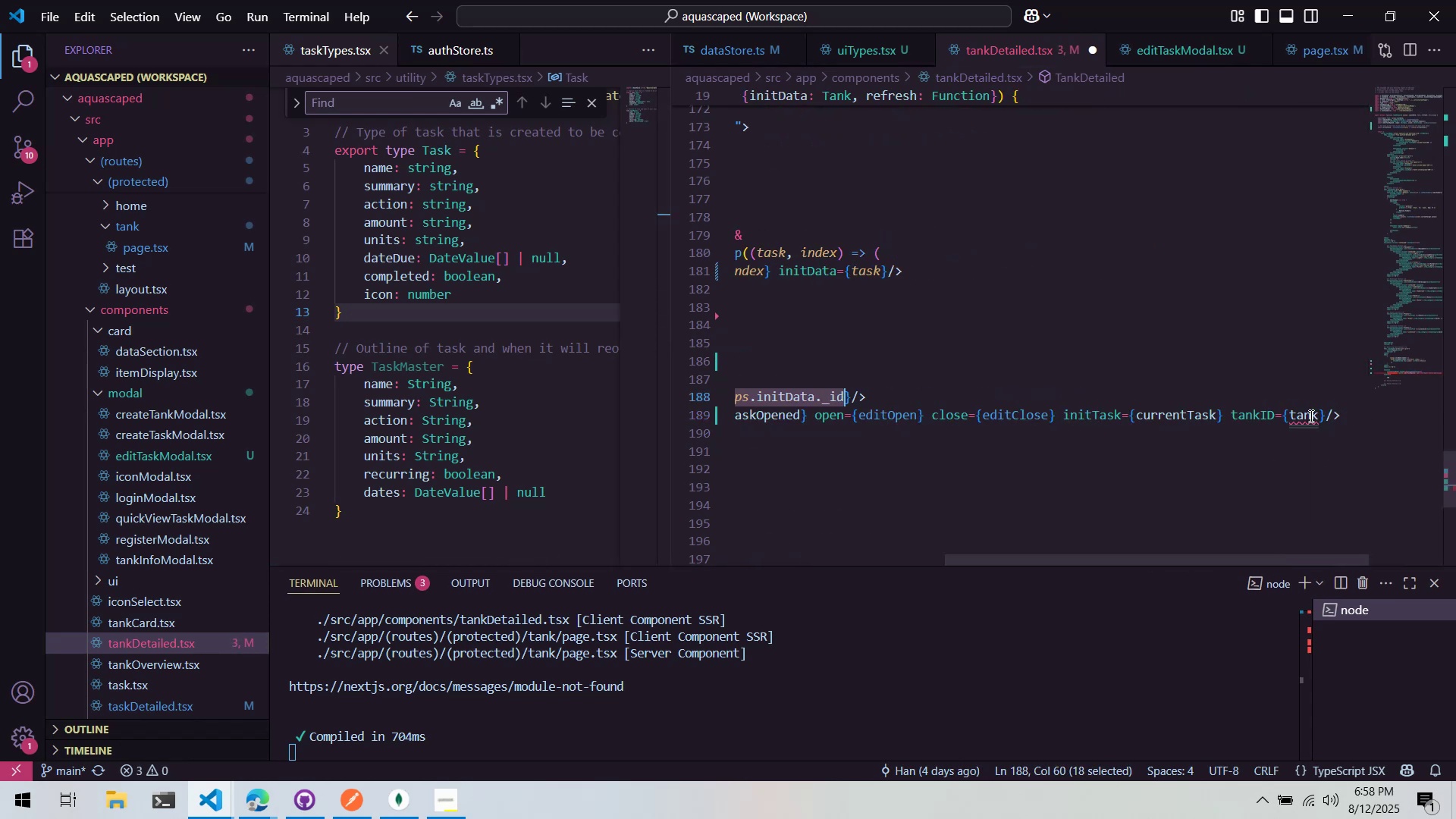 
double_click([1310, 416])
 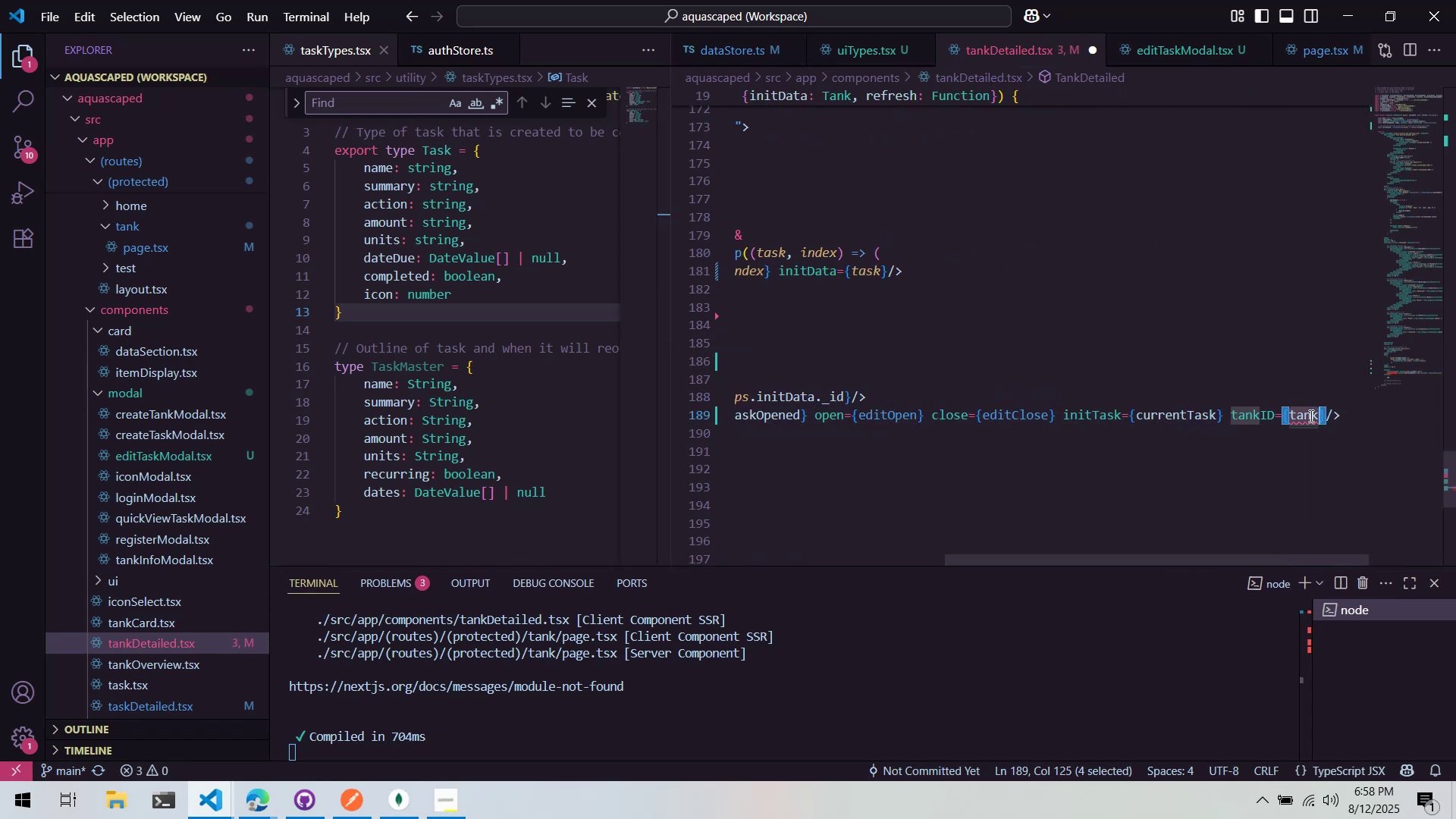 
key(Control+ControlLeft)
 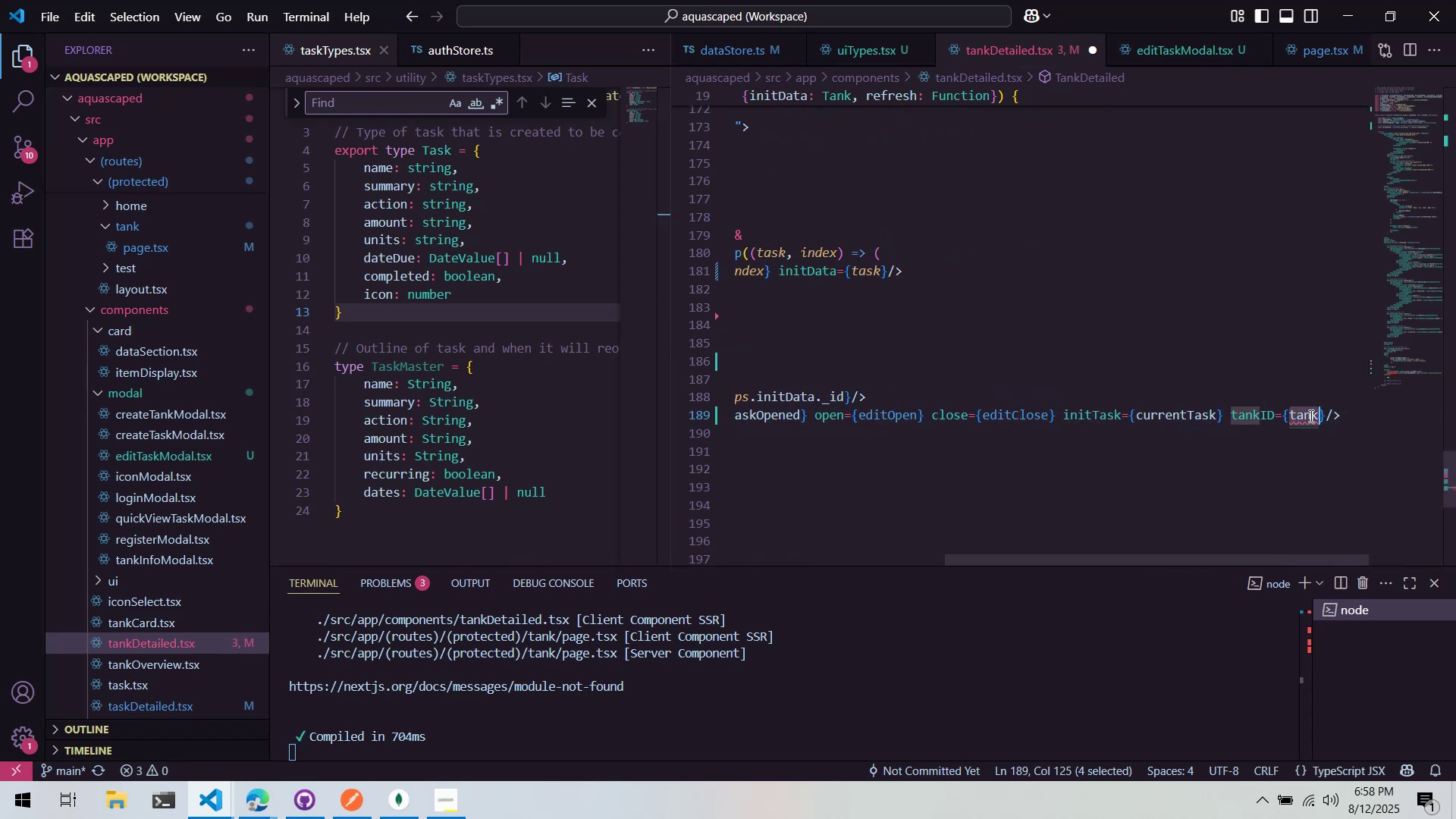 
key(Control+V)
 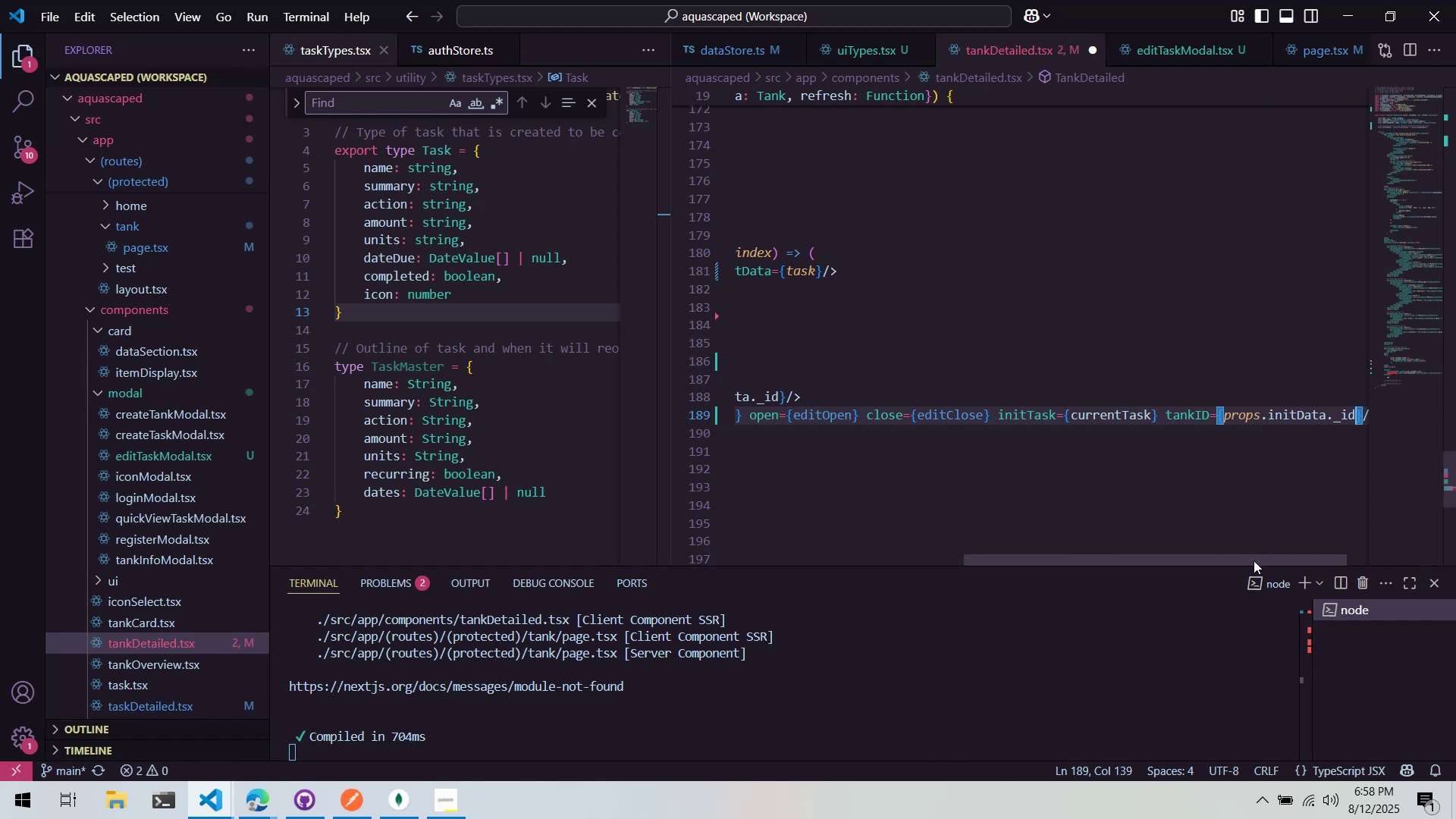 
left_click_drag(start_coordinate=[1254, 560], to_coordinate=[1300, 543])
 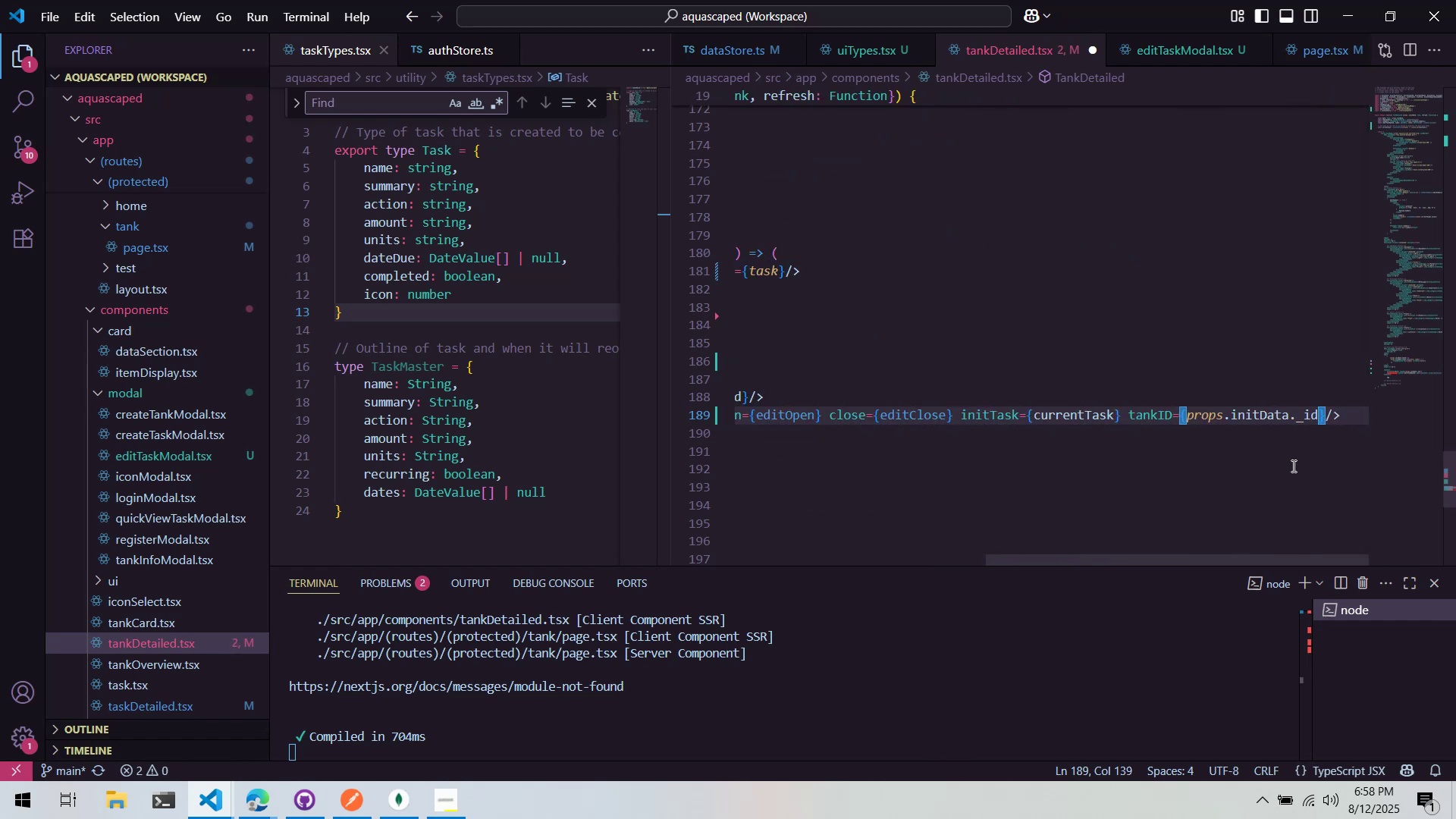 
left_click([1299, 456])
 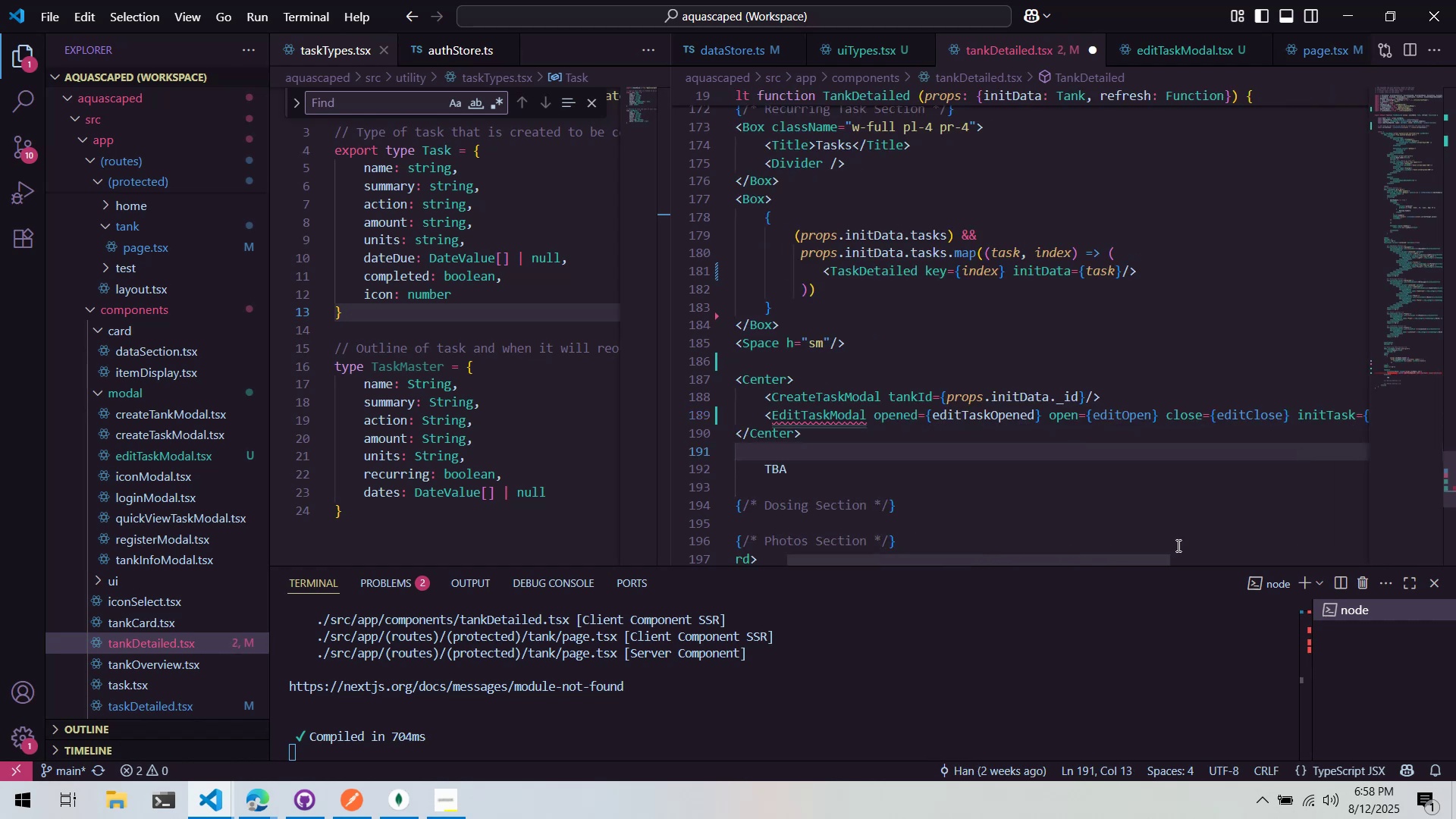 
left_click_drag(start_coordinate=[1146, 566], to_coordinate=[1294, 564])
 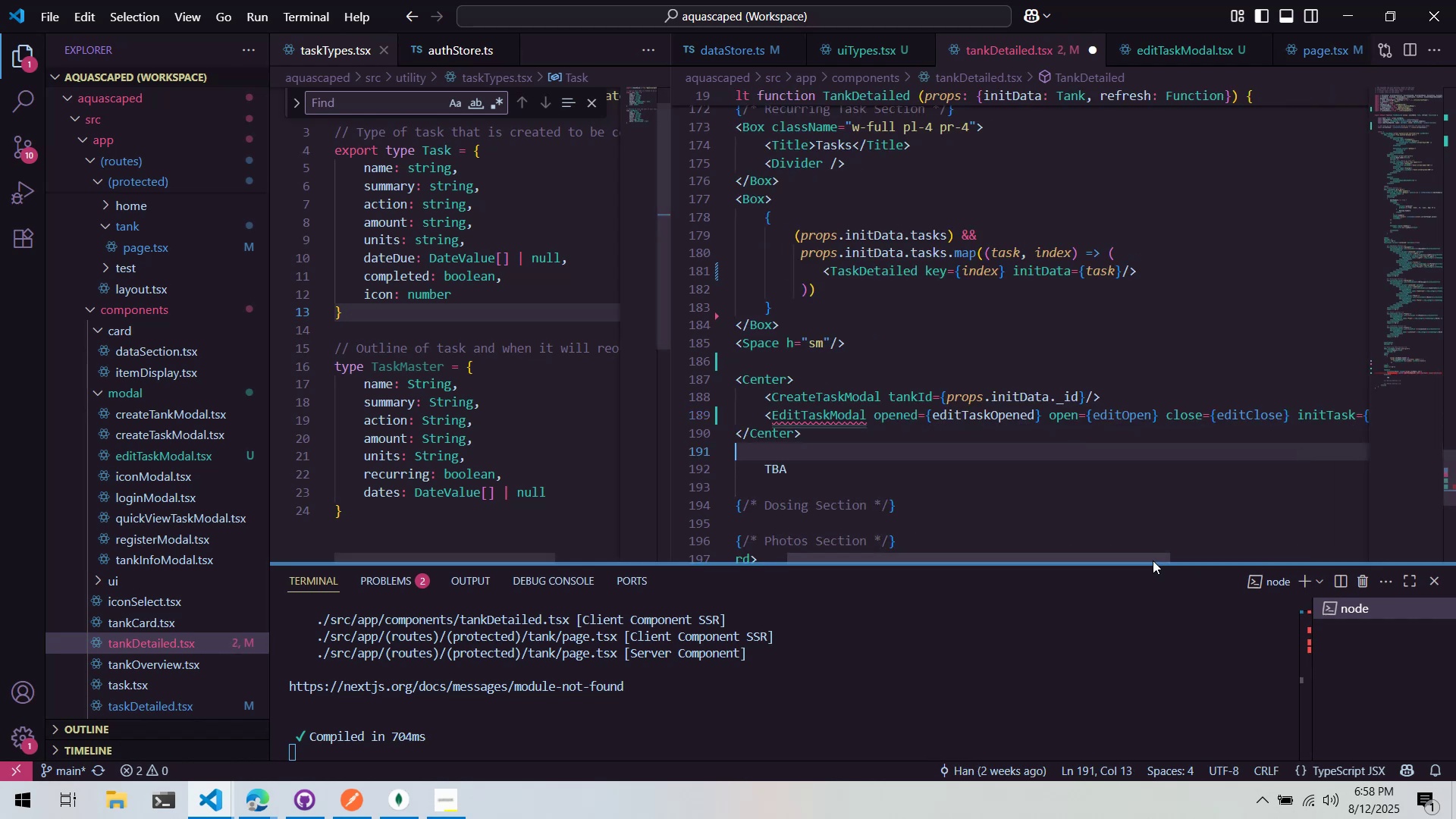 
left_click_drag(start_coordinate=[1153, 560], to_coordinate=[1373, 541])
 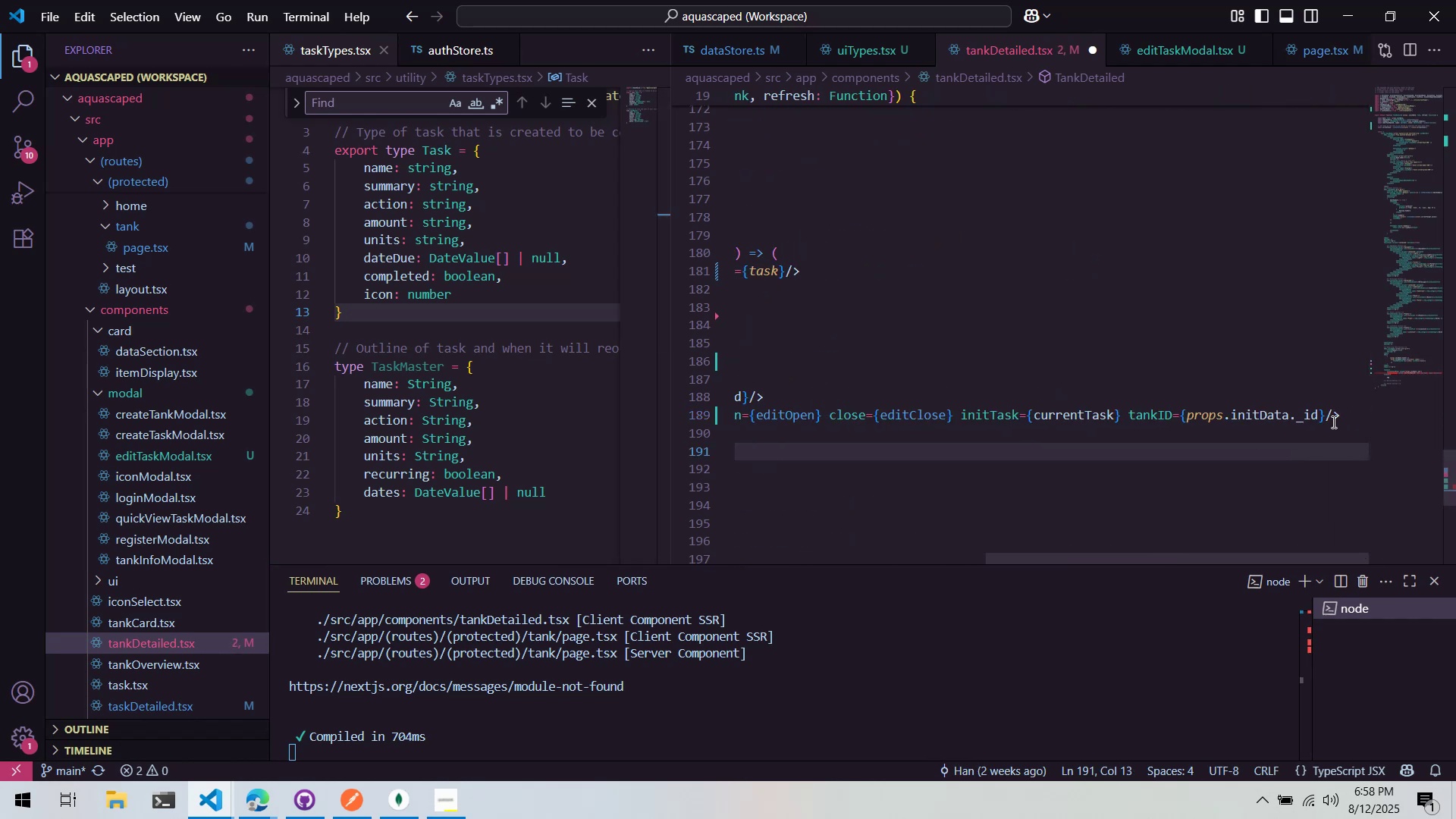 
left_click([1323, 412])
 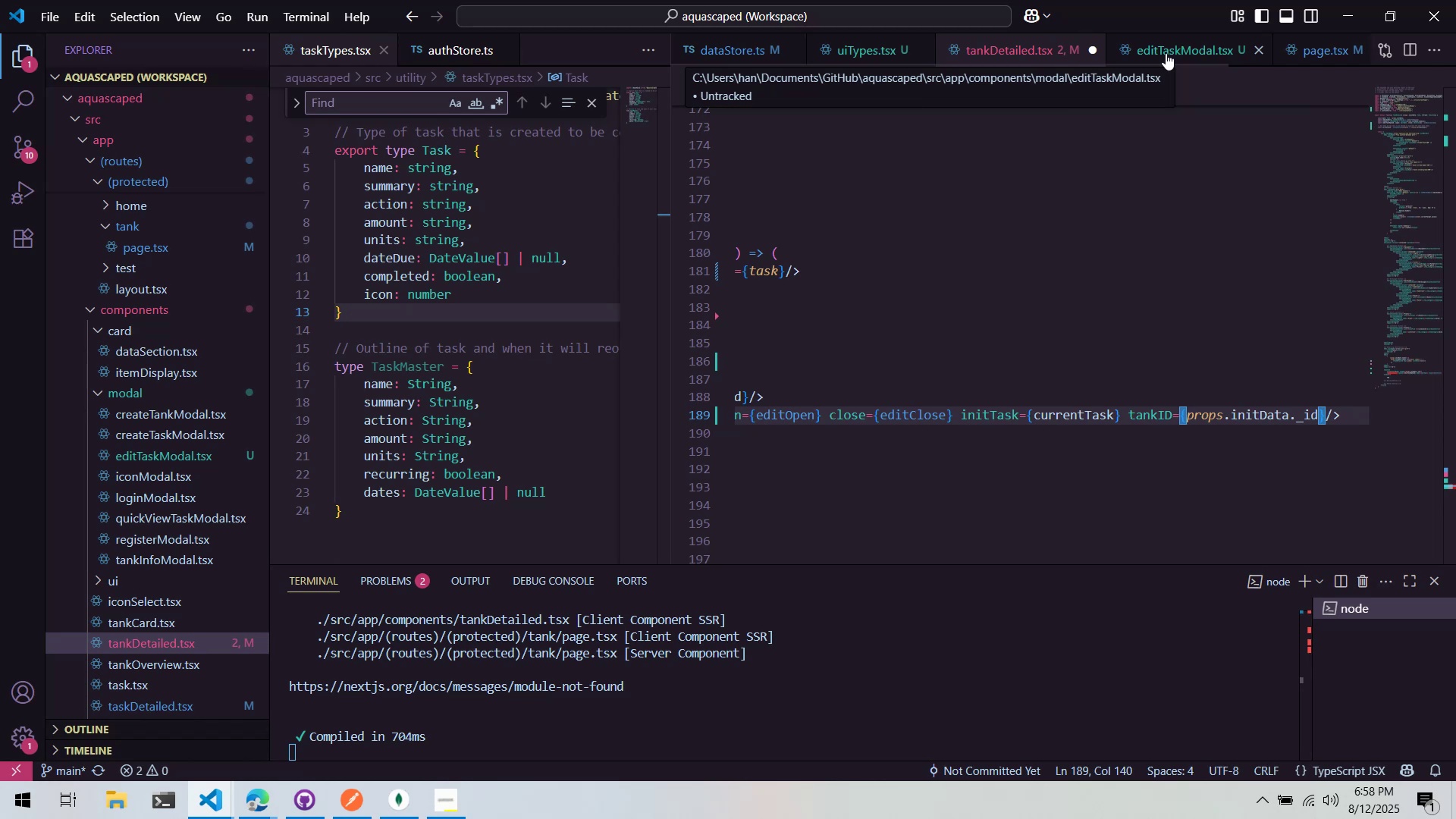 
type( taskId)
key(Backspace)
type(D)
 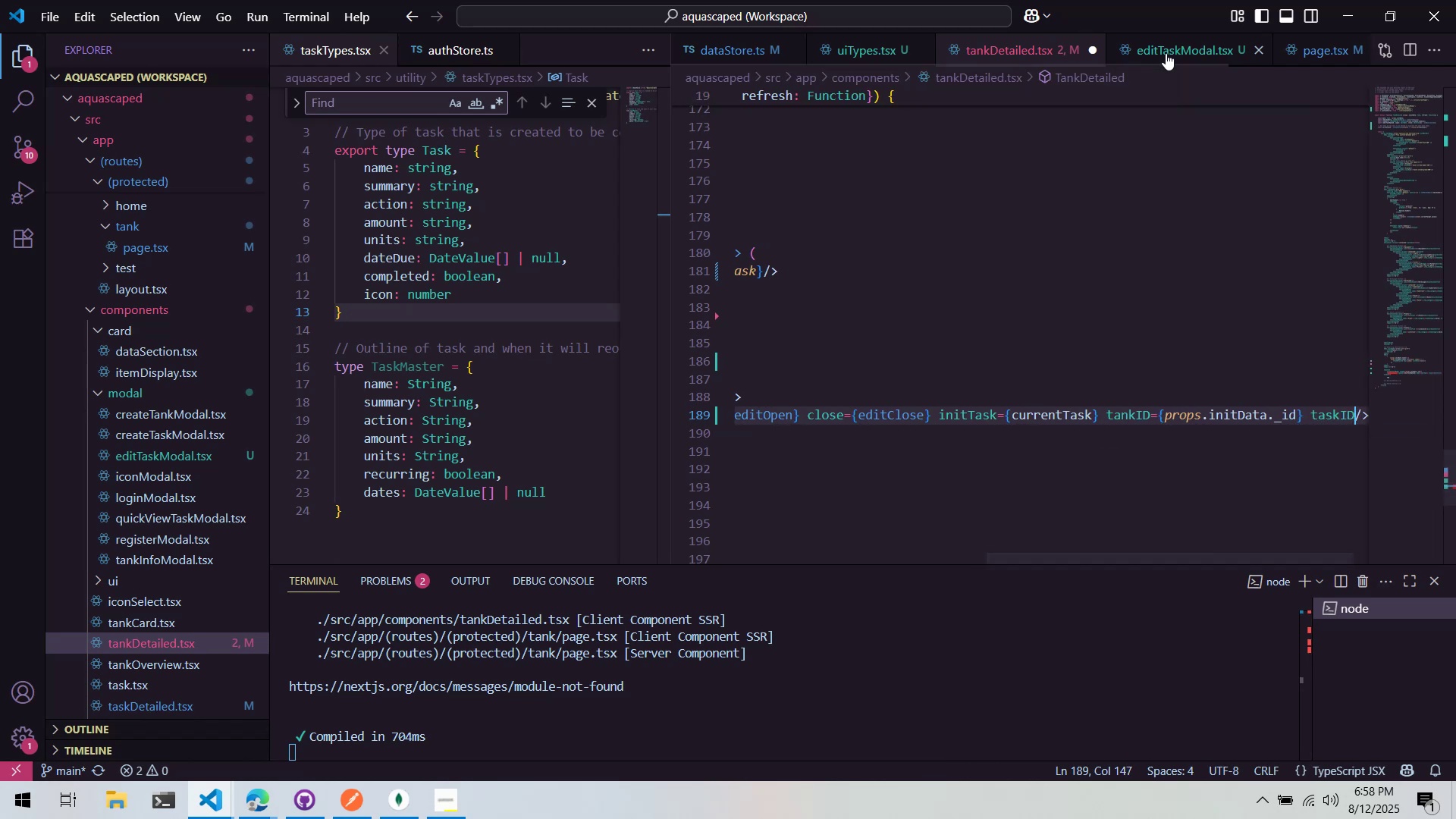 
left_click([1166, 53])
 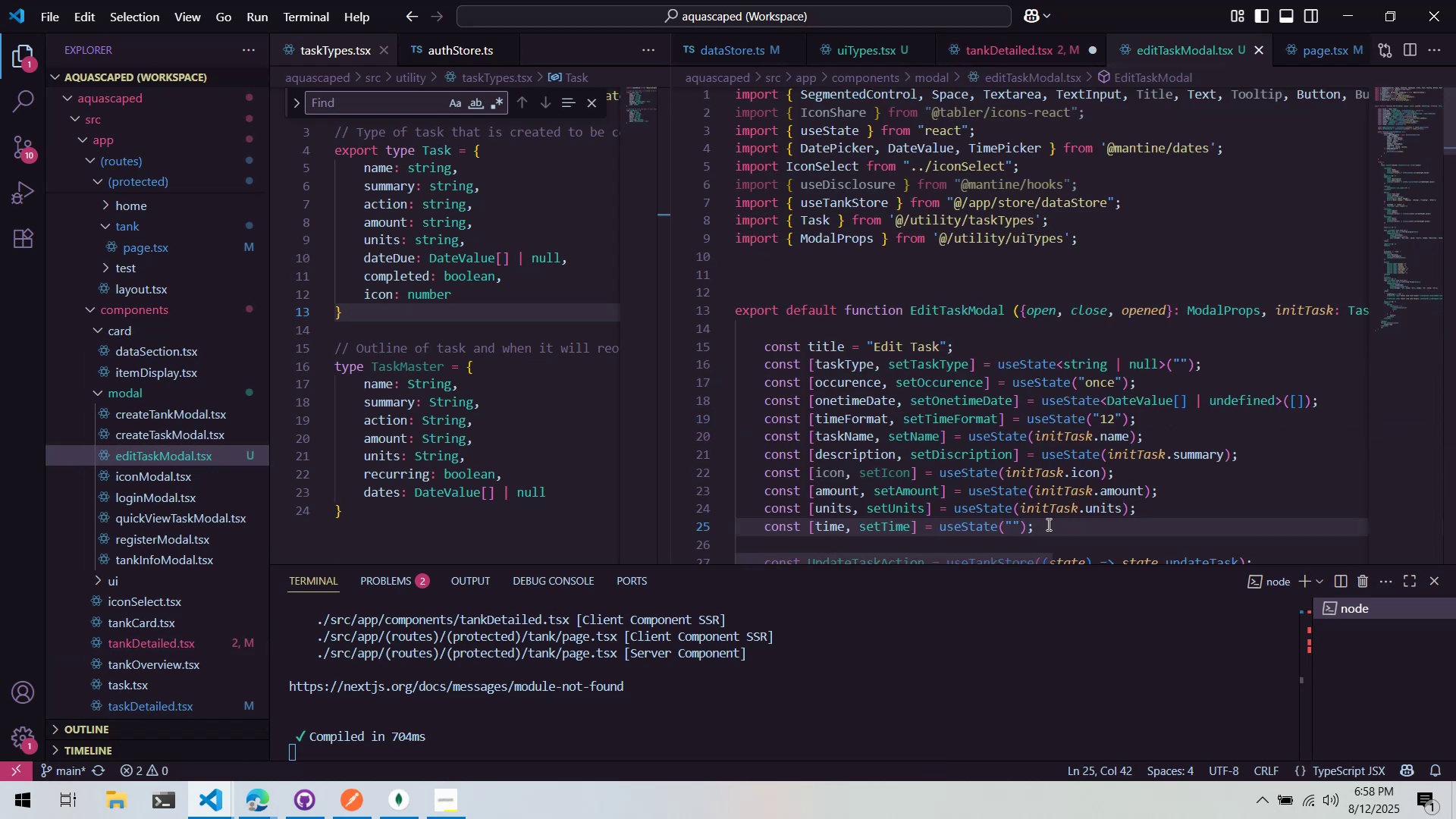 
left_click_drag(start_coordinate=[996, 560], to_coordinate=[1197, 538])
 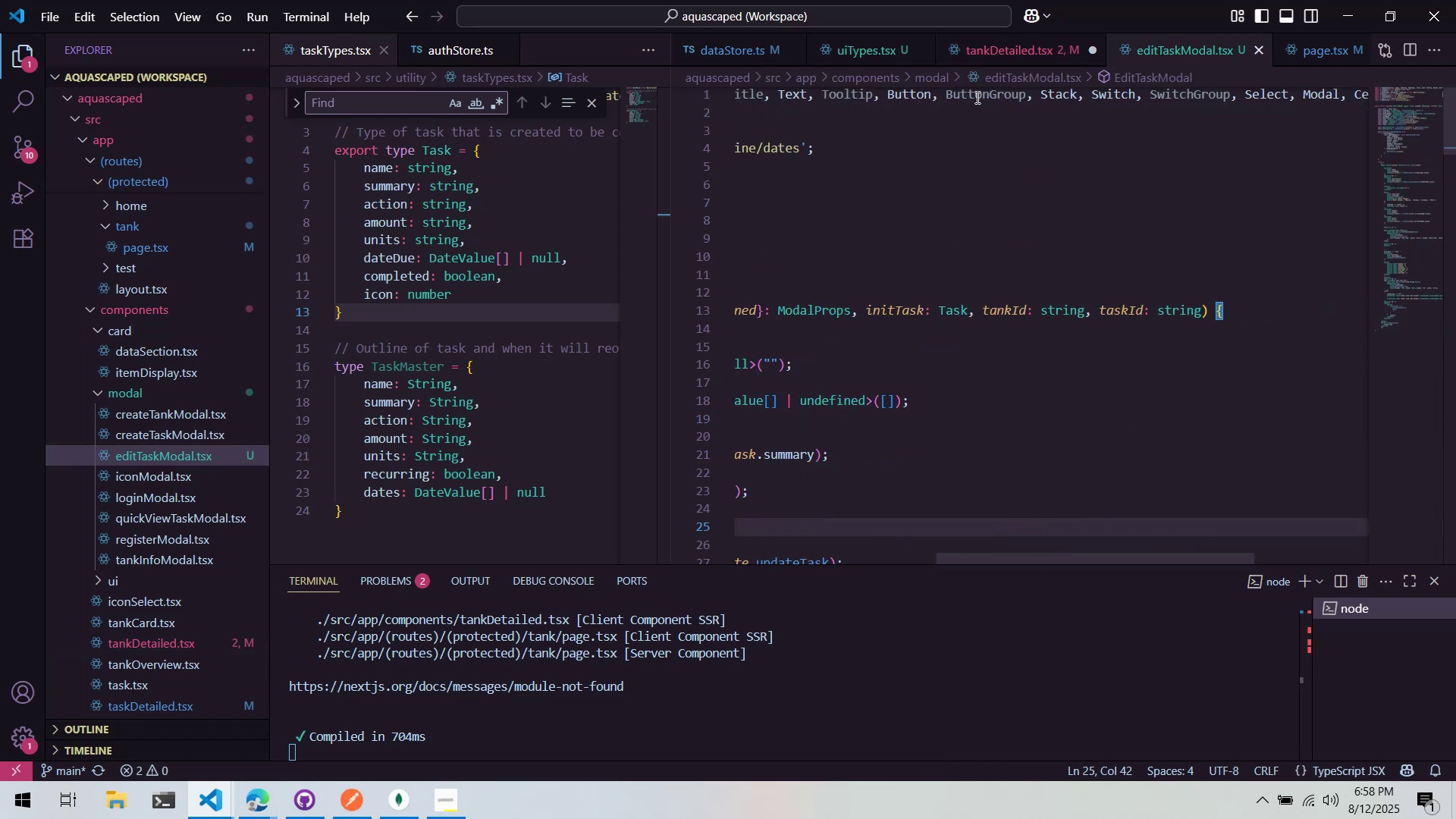 
left_click([982, 52])
 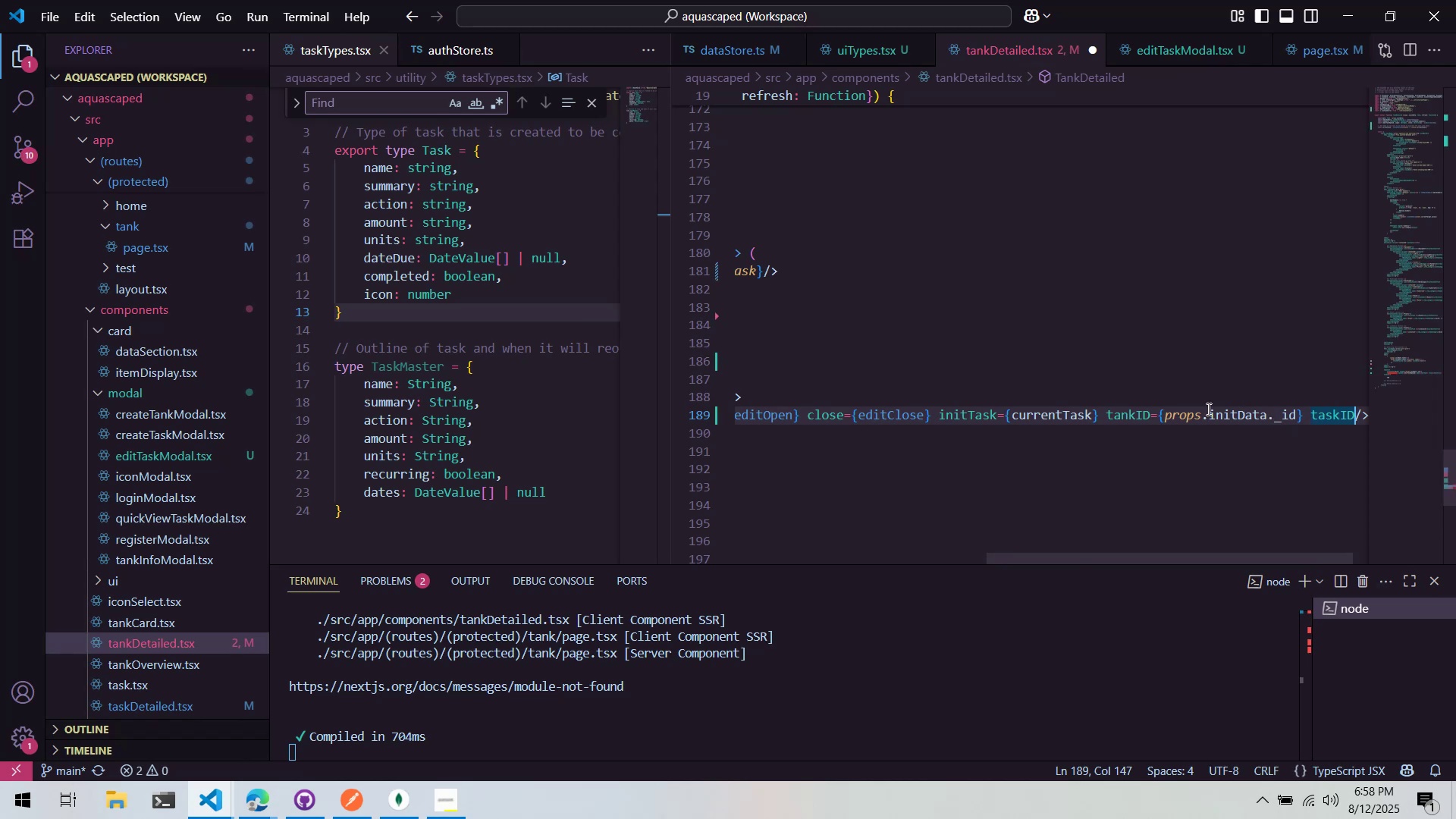 
left_click_drag(start_coordinate=[1175, 560], to_coordinate=[890, 555])
 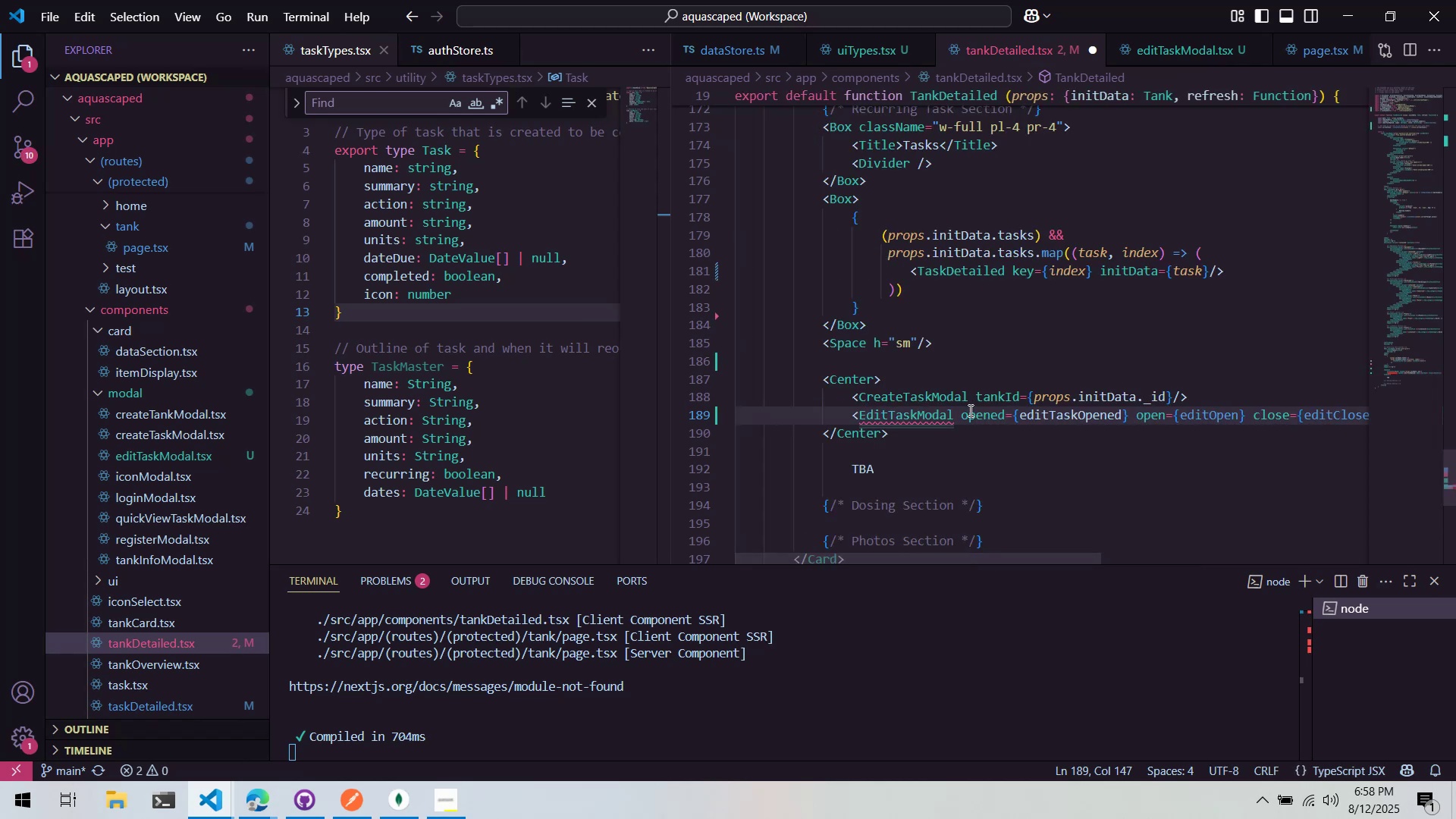 
left_click([964, 414])
 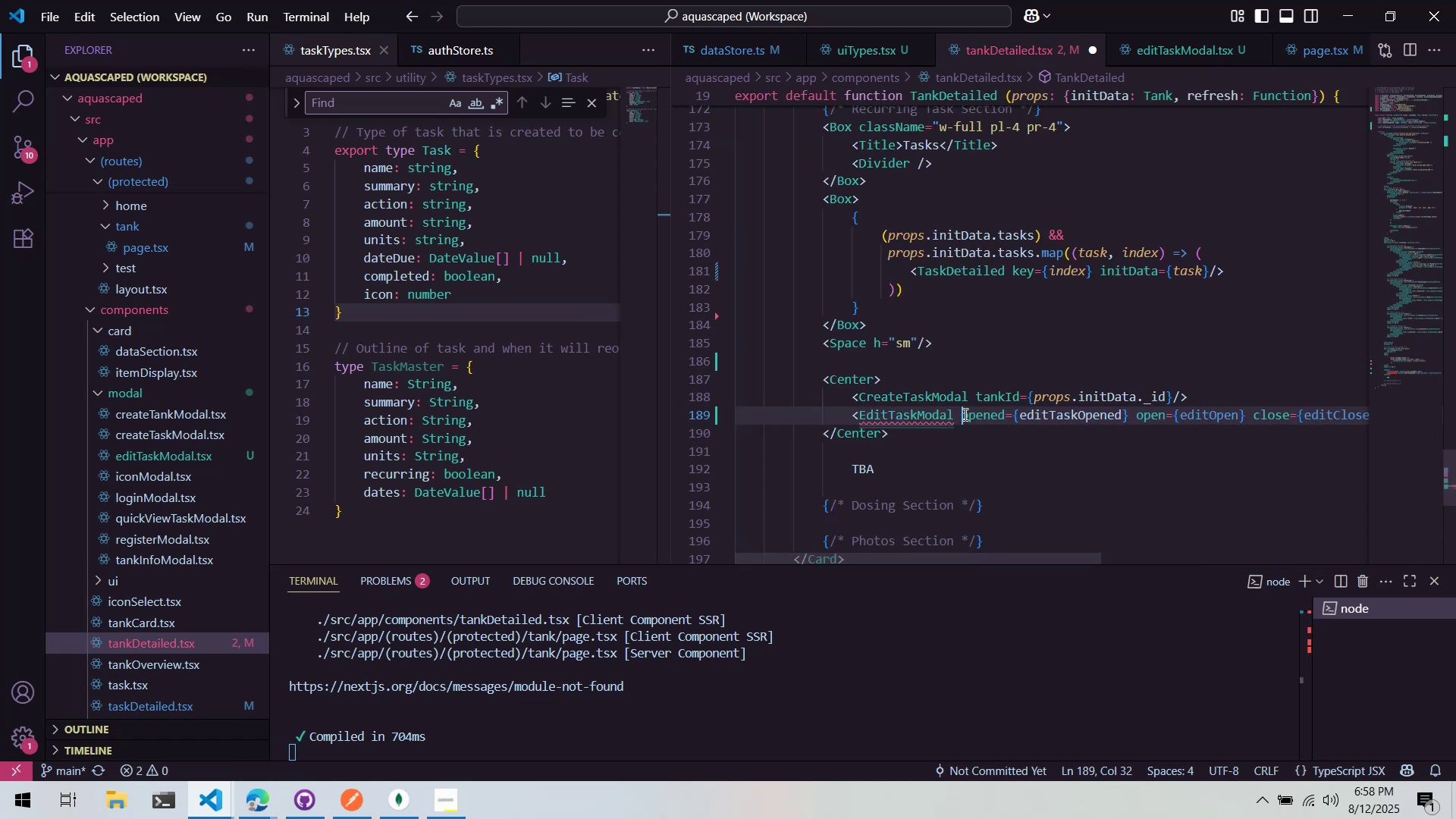 
key(Enter)
 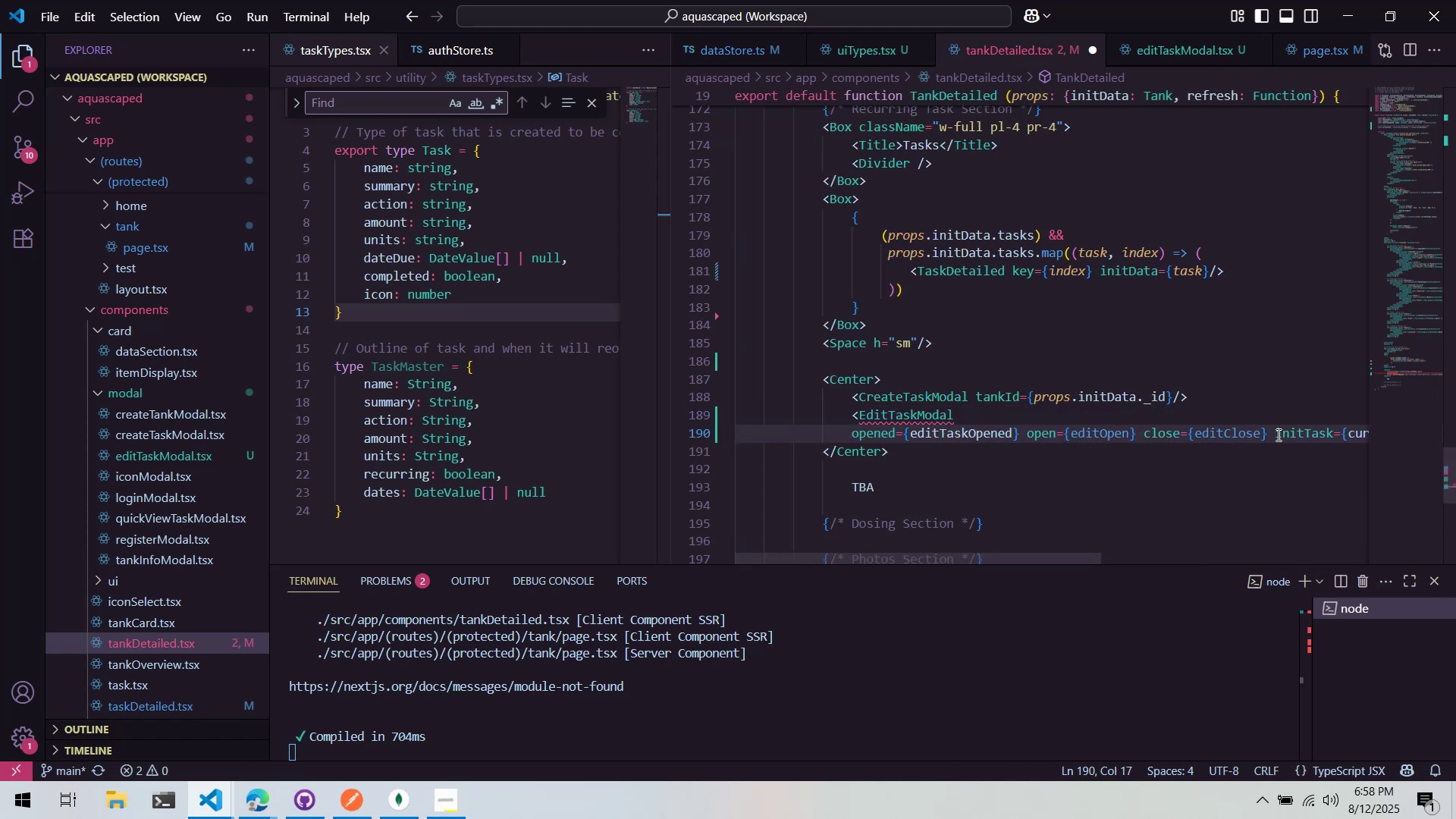 
left_click([1279, 433])
 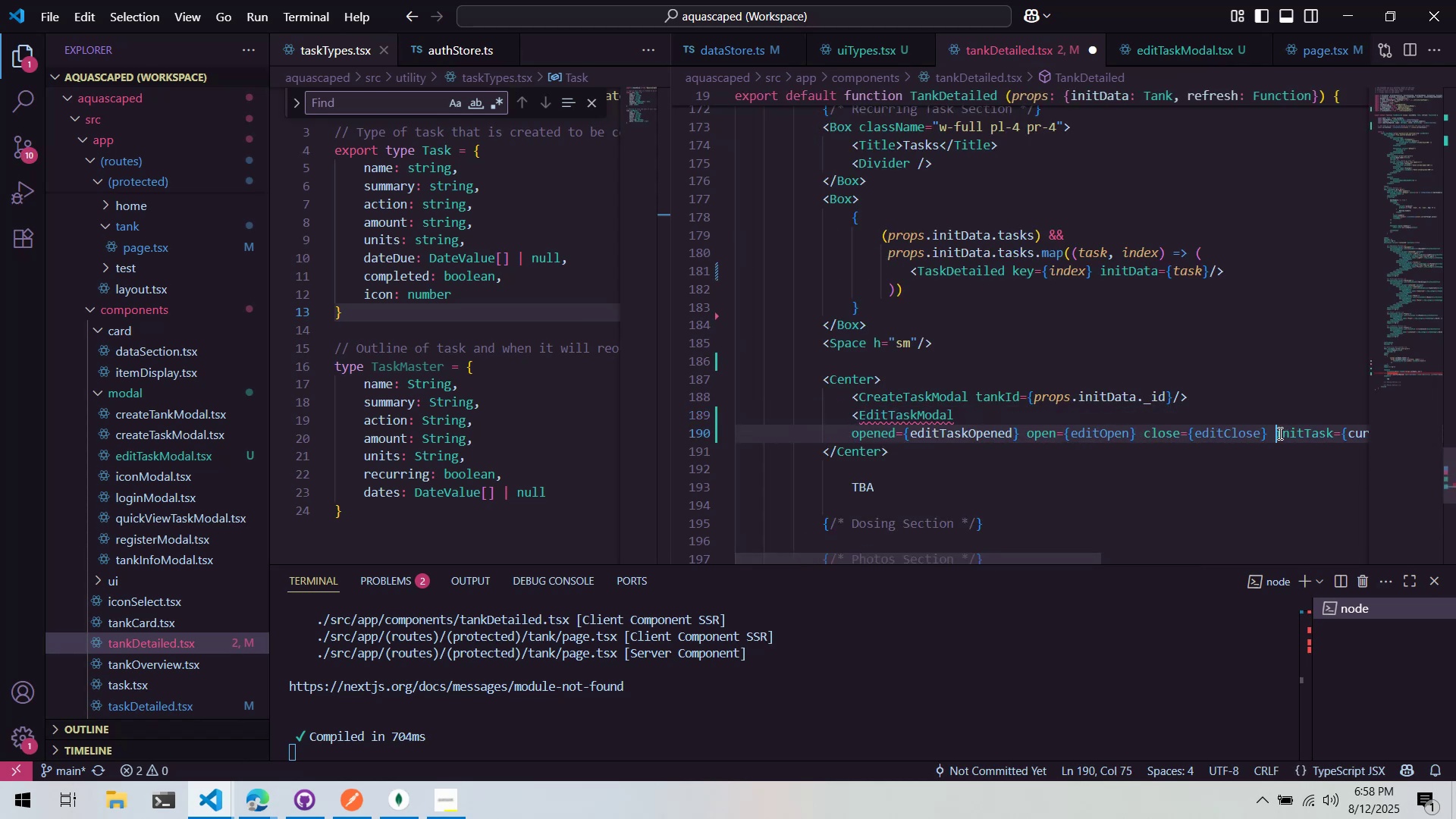 
key(Enter)
 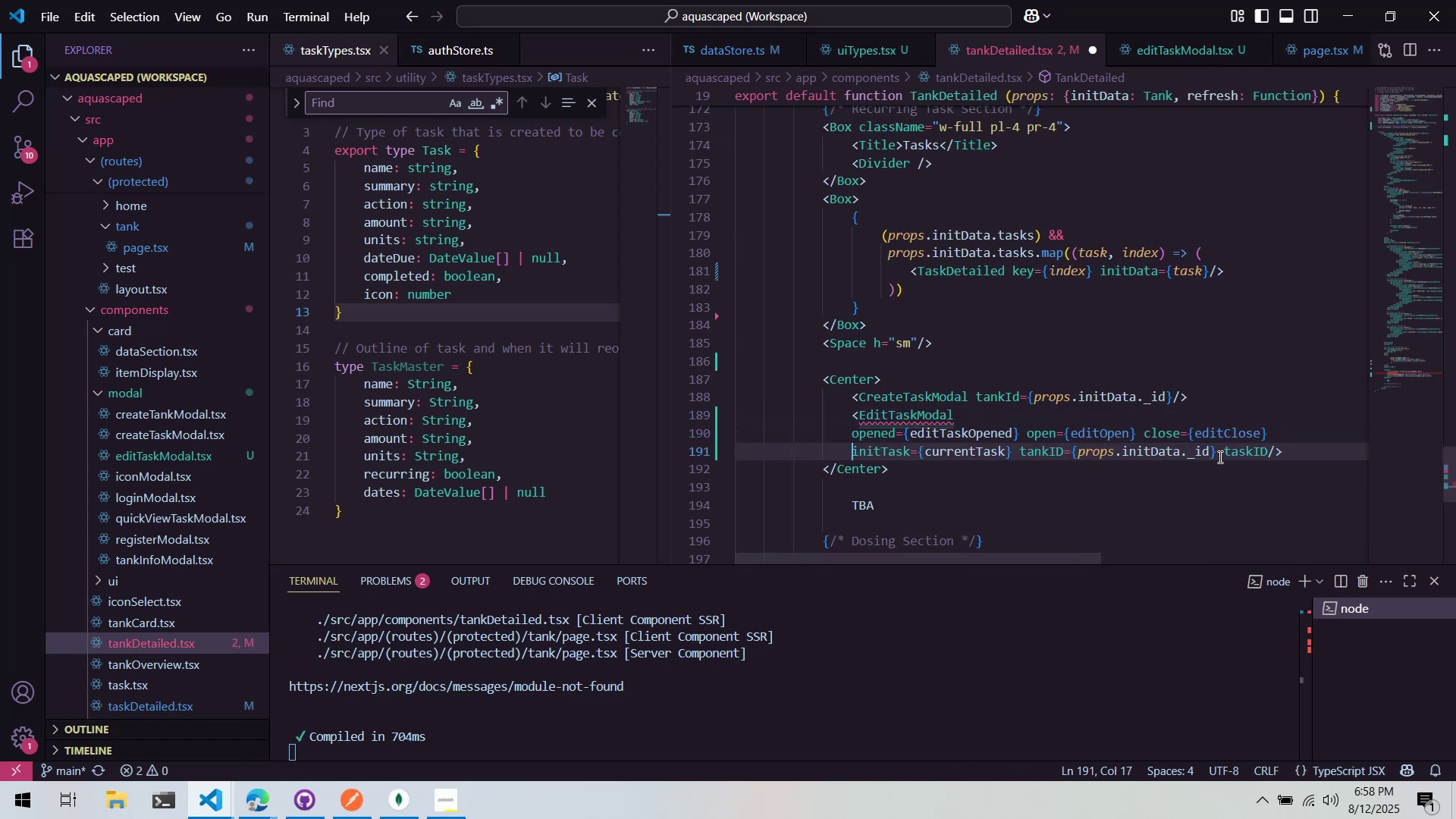 
left_click([1021, 453])
 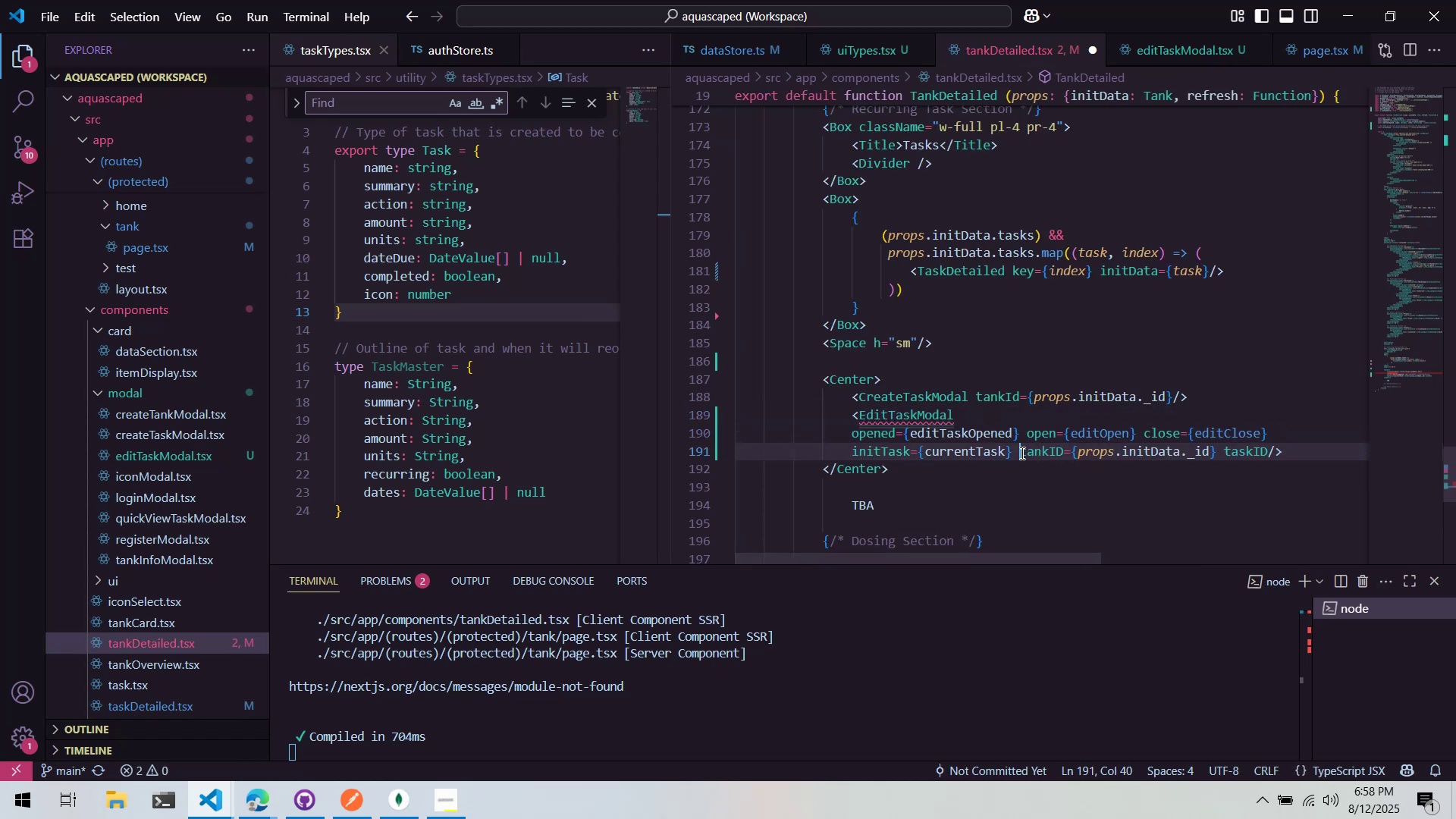 
key(Enter)
 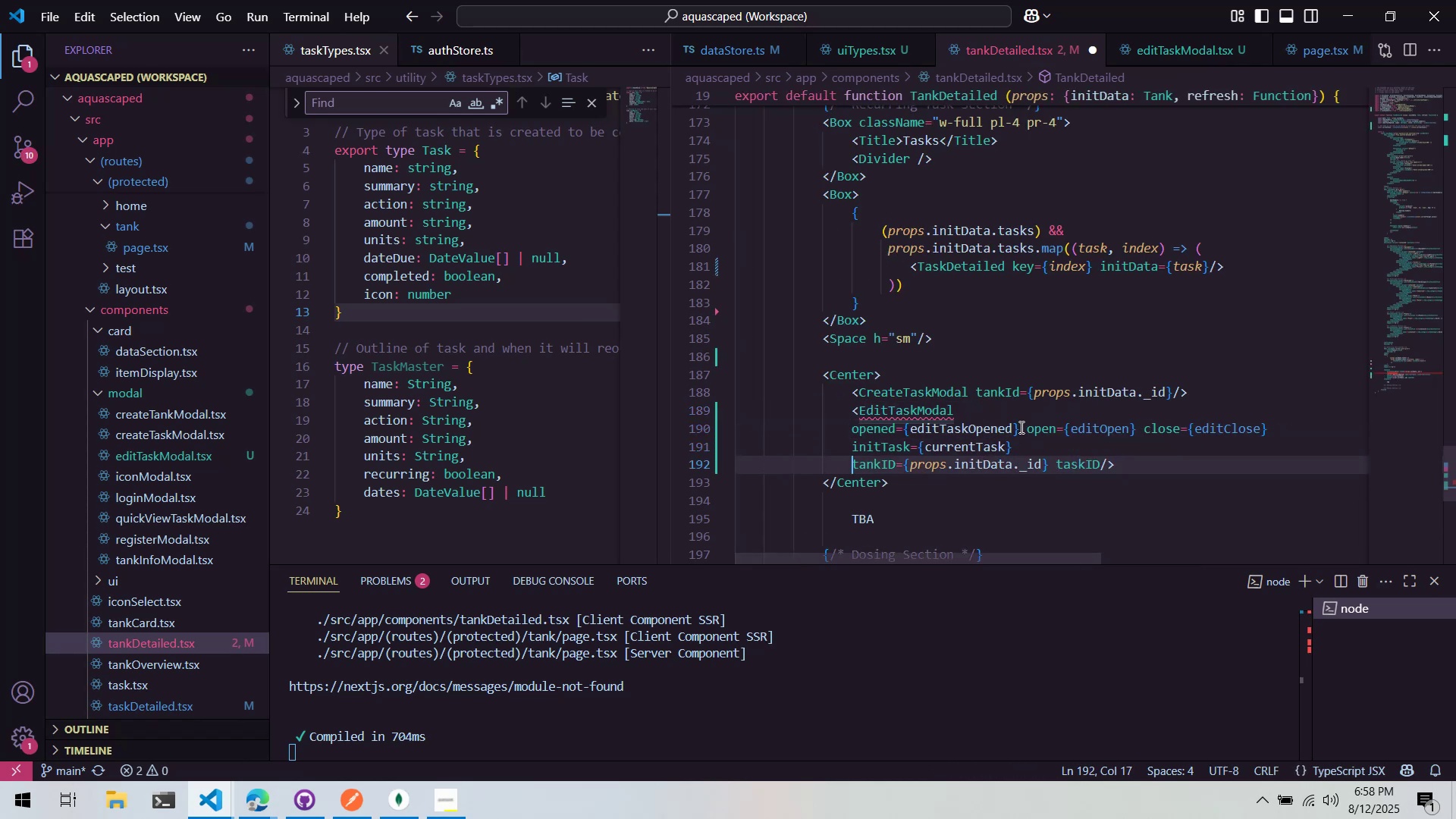 
left_click([1025, 427])
 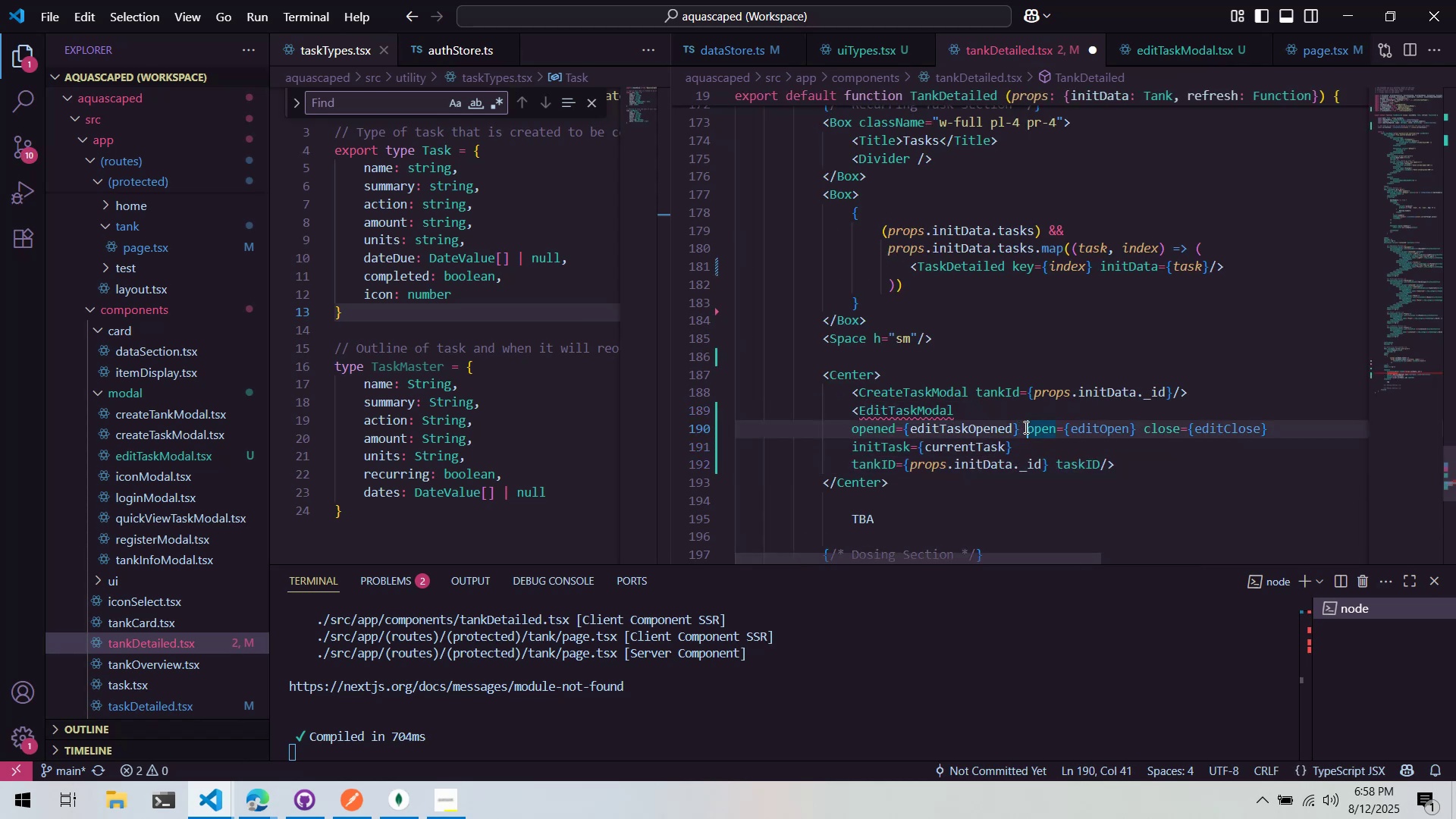 
key(Enter)
 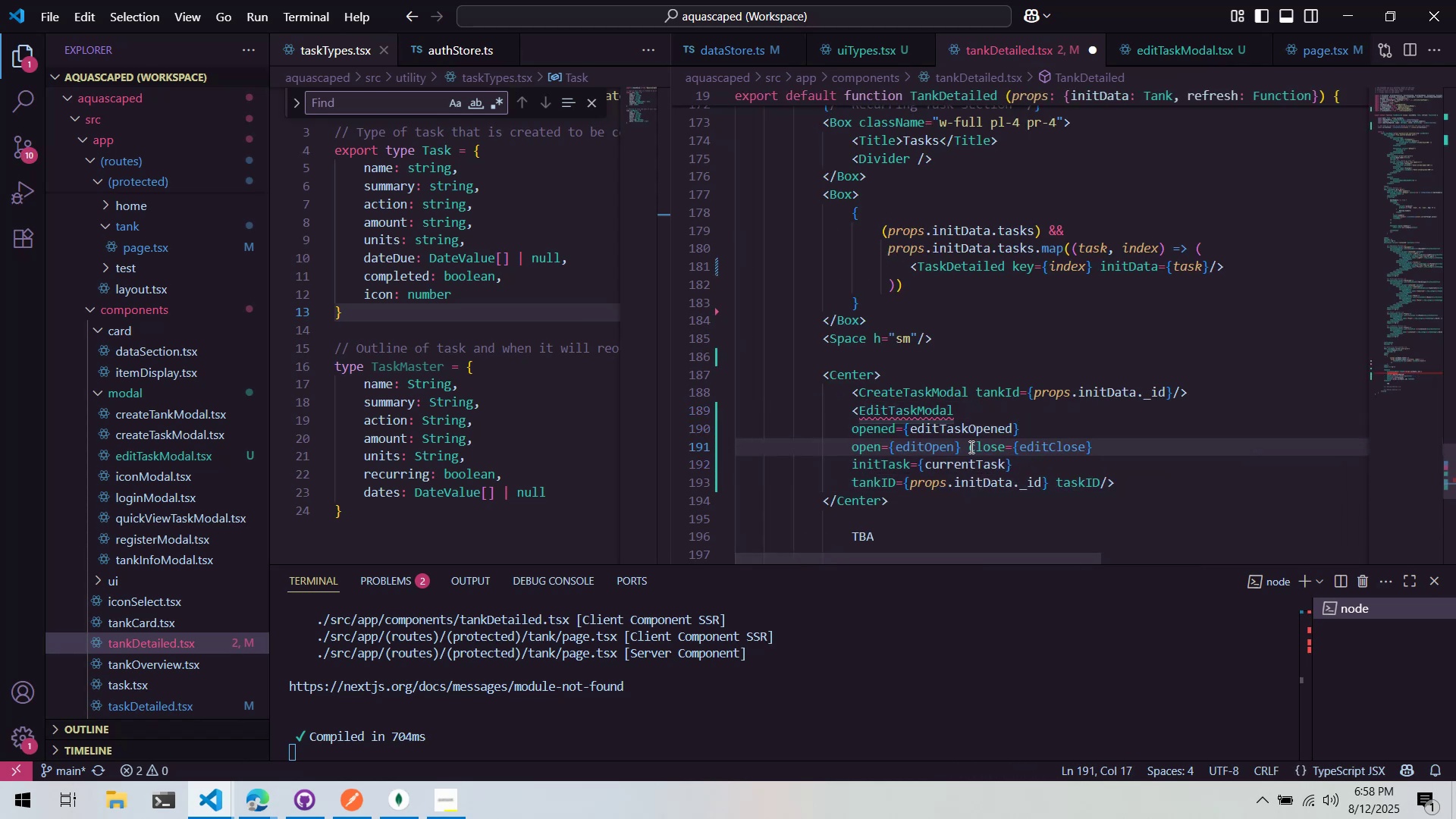 
left_click([1084, 465])
 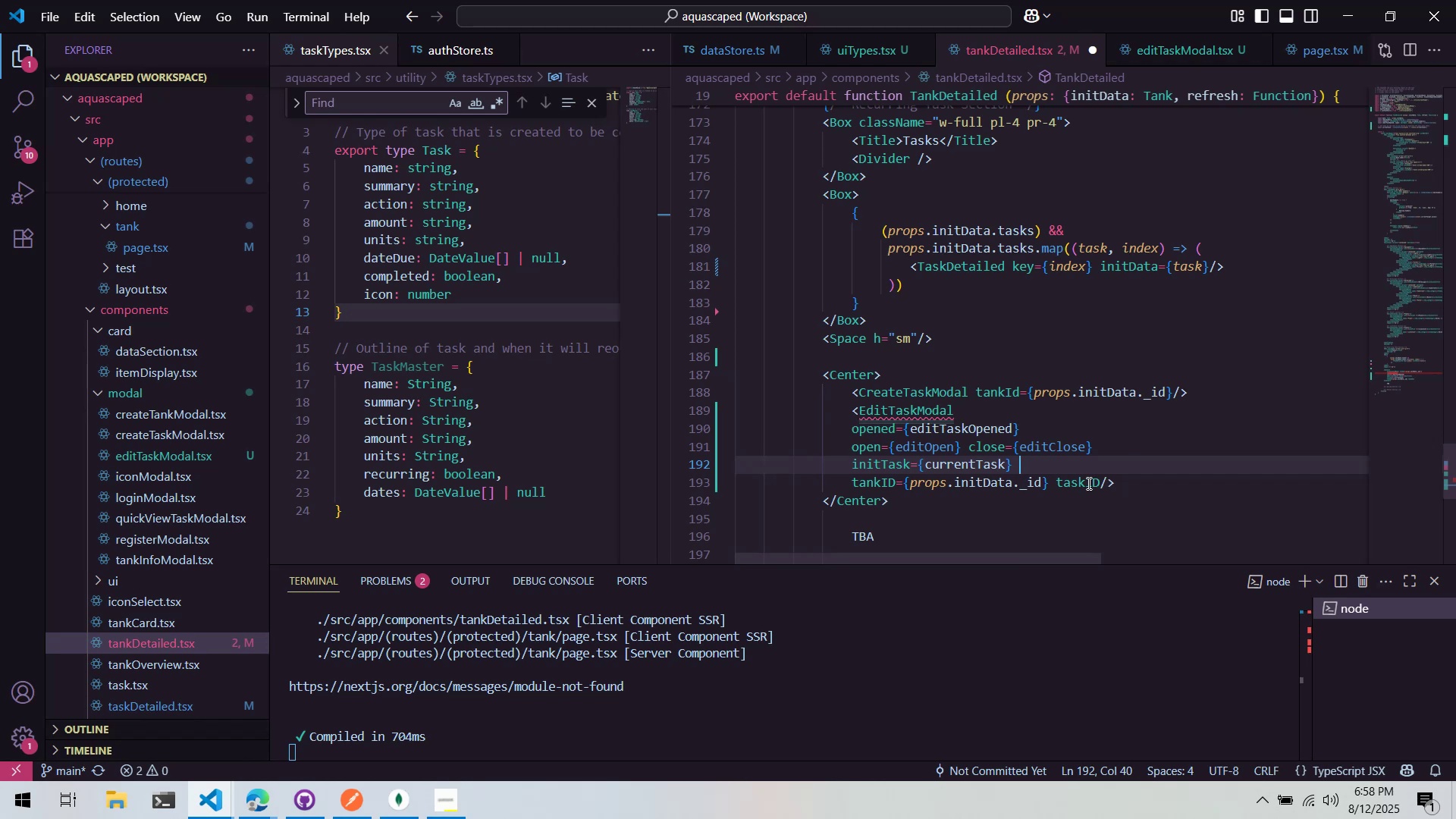 
left_click([1085, 485])
 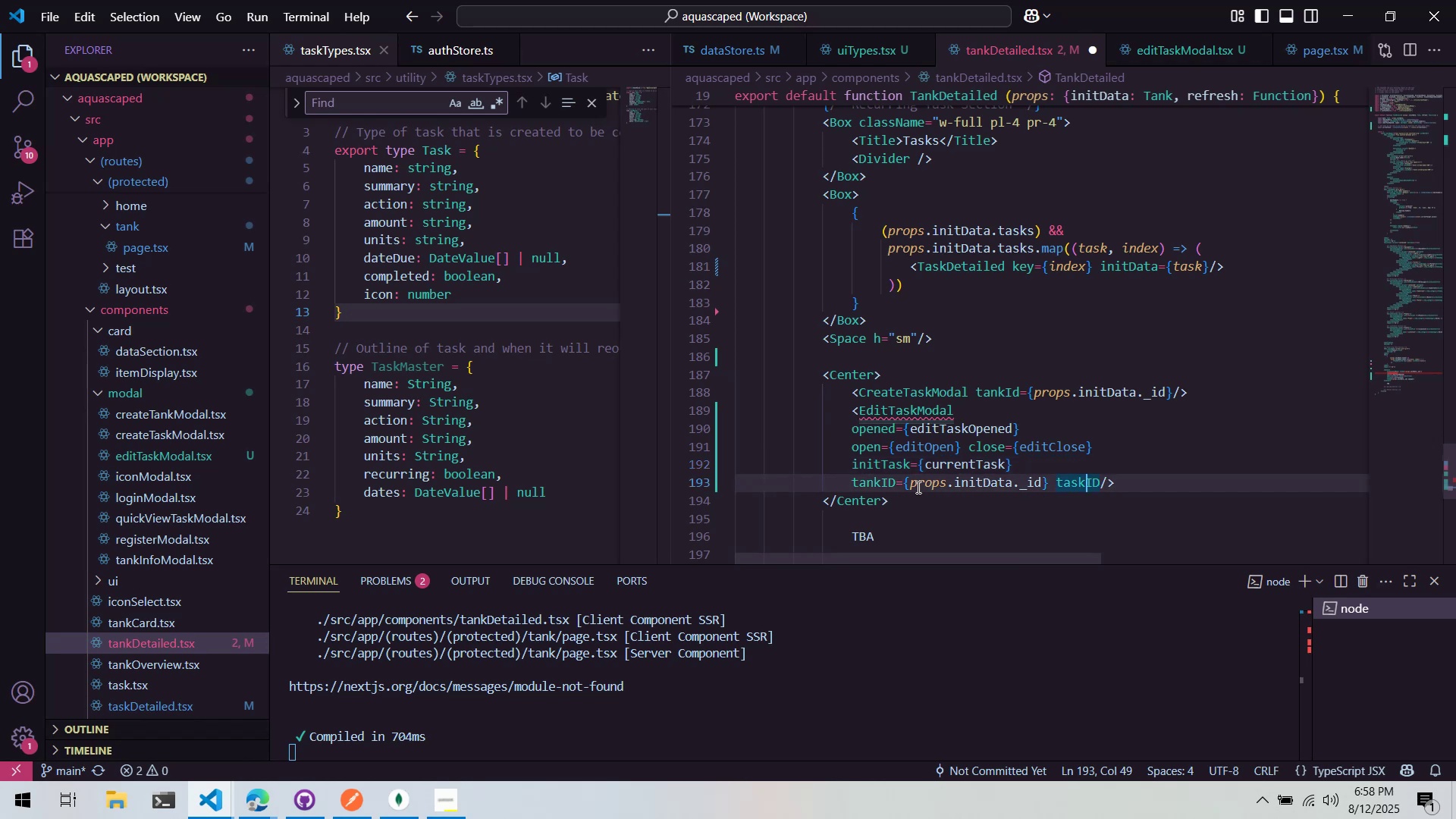 
left_click_drag(start_coordinate=[890, 485], to_coordinate=[895, 486])
 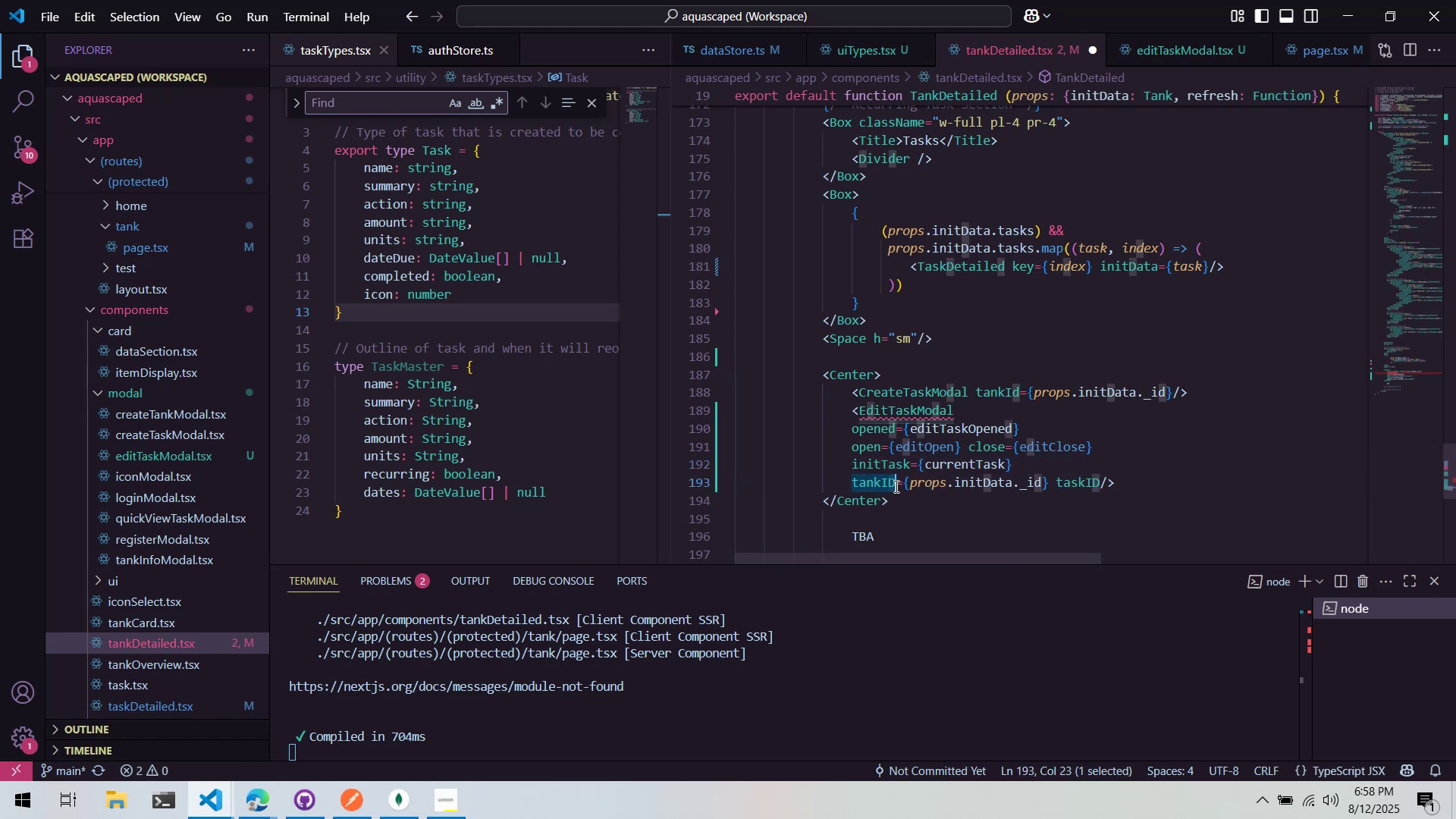 
key(D)
 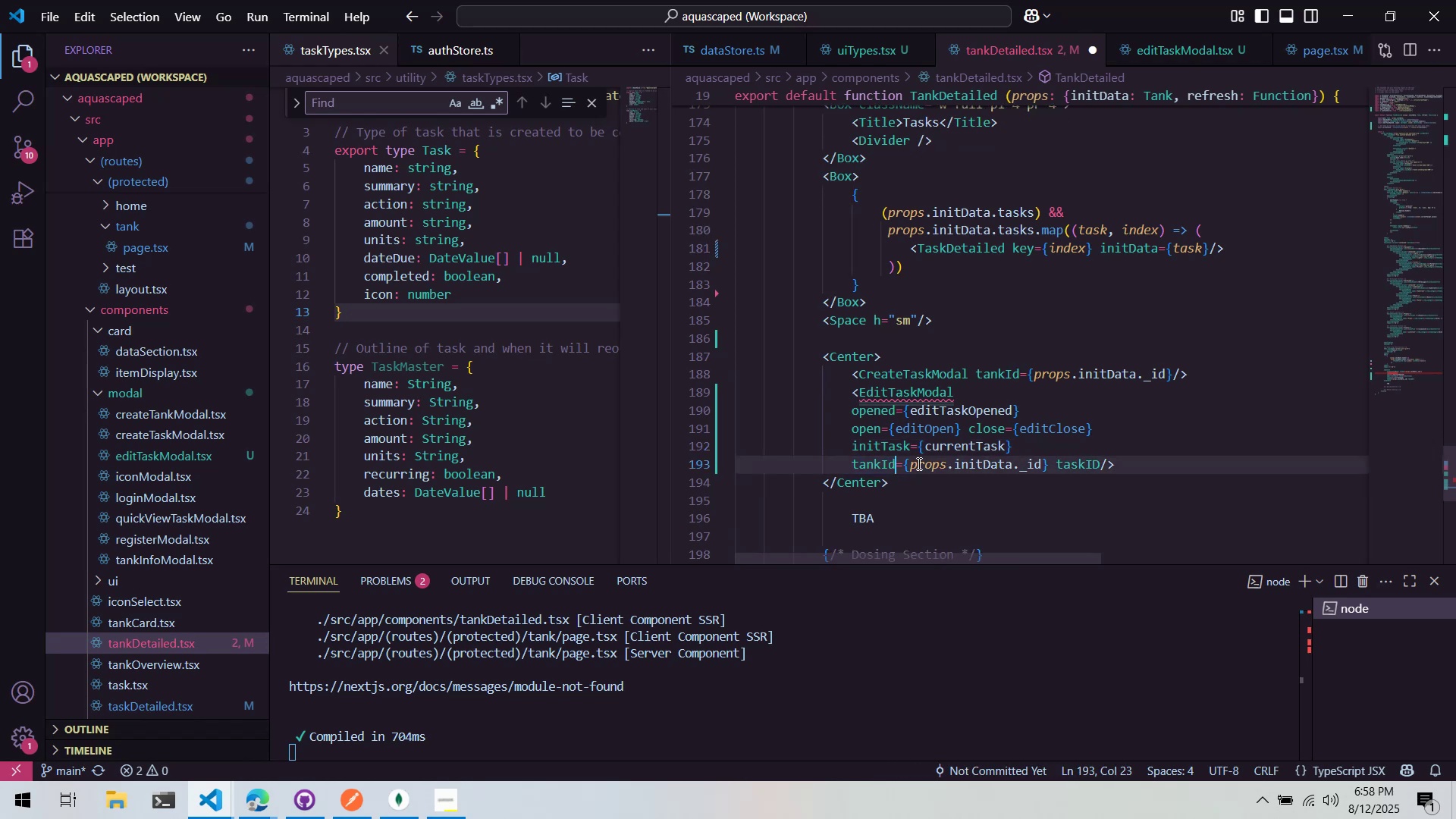 
left_click([952, 428])
 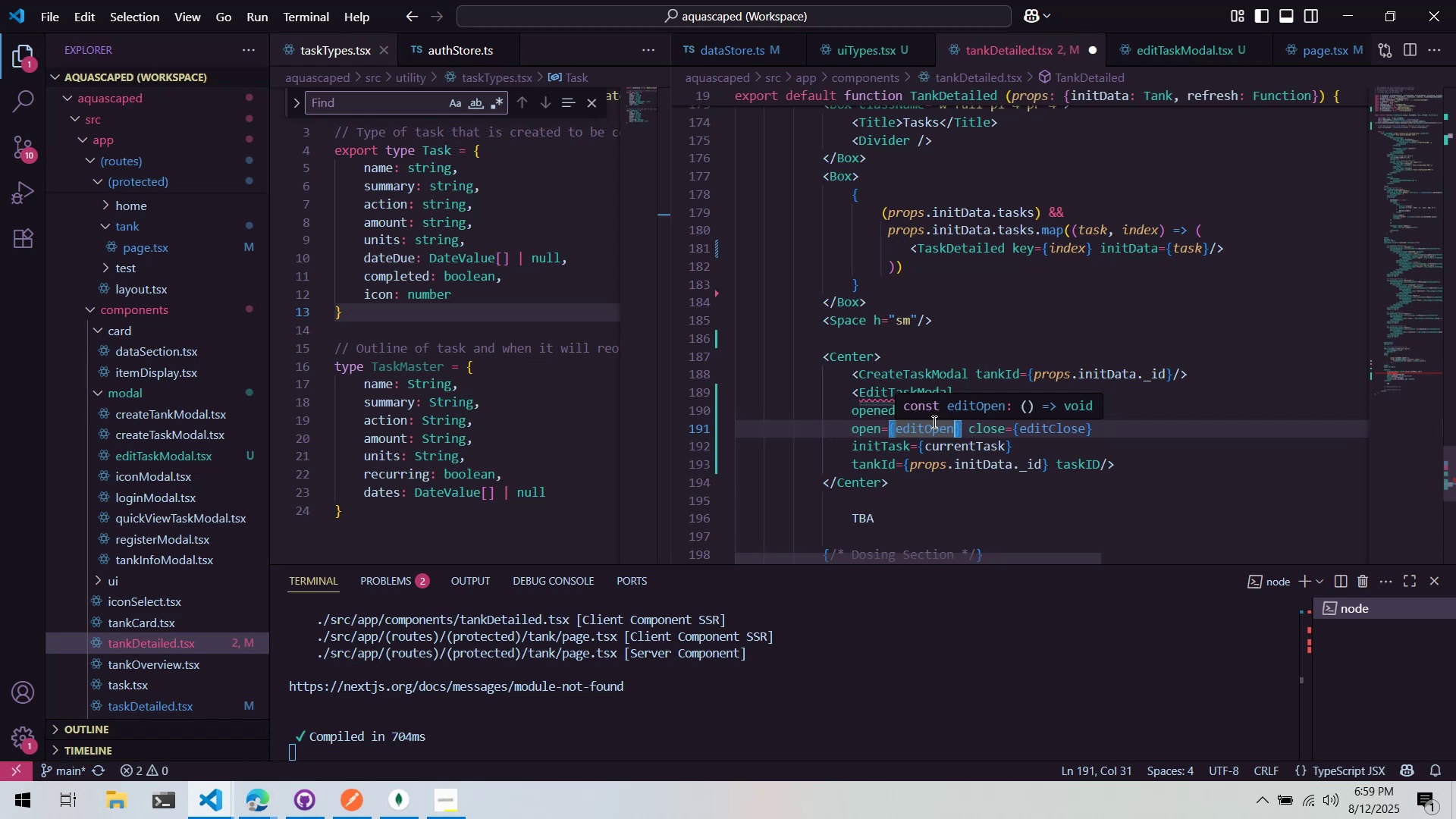 
wait(77.45)
 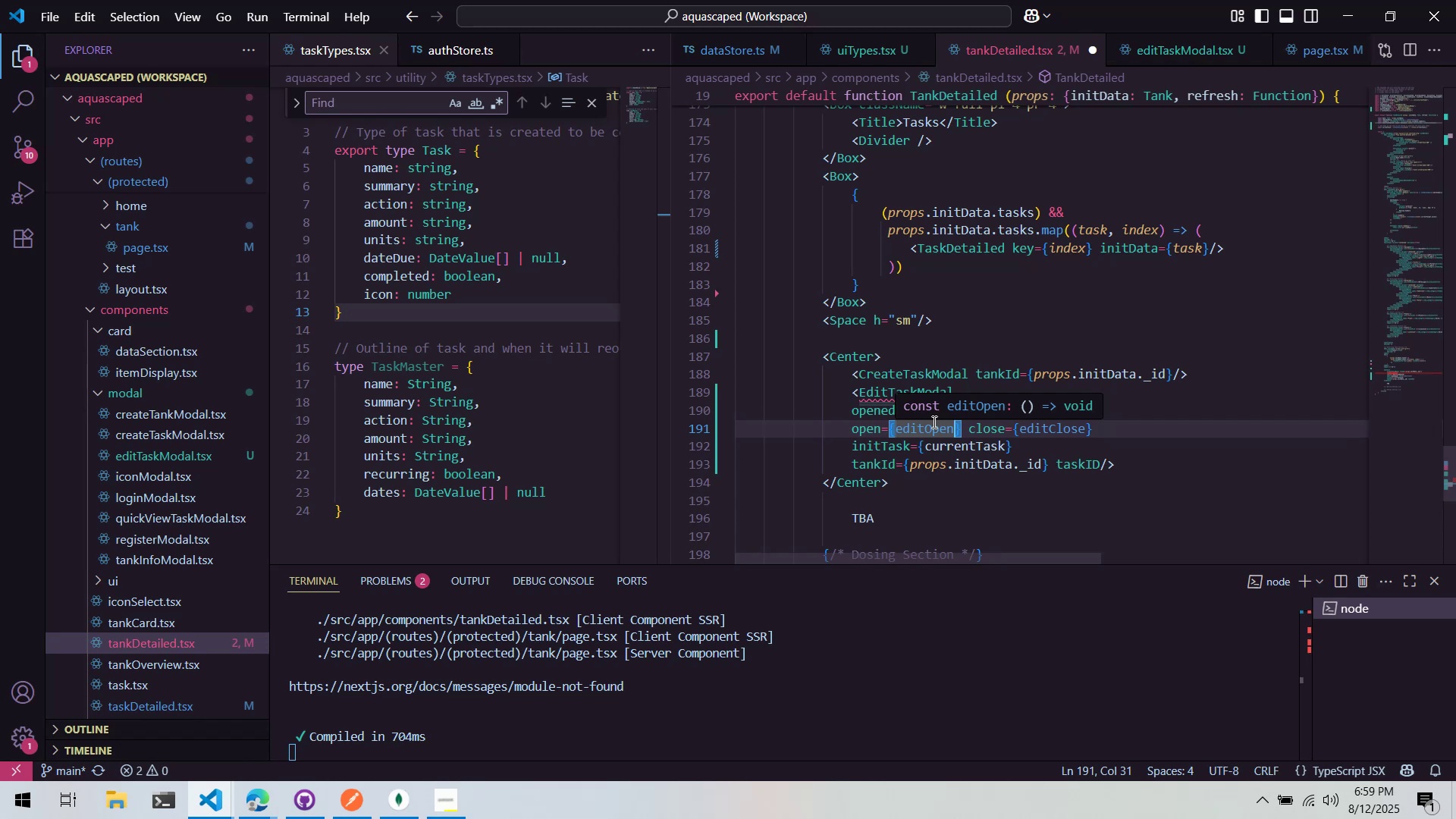 
left_click([1098, 467])
 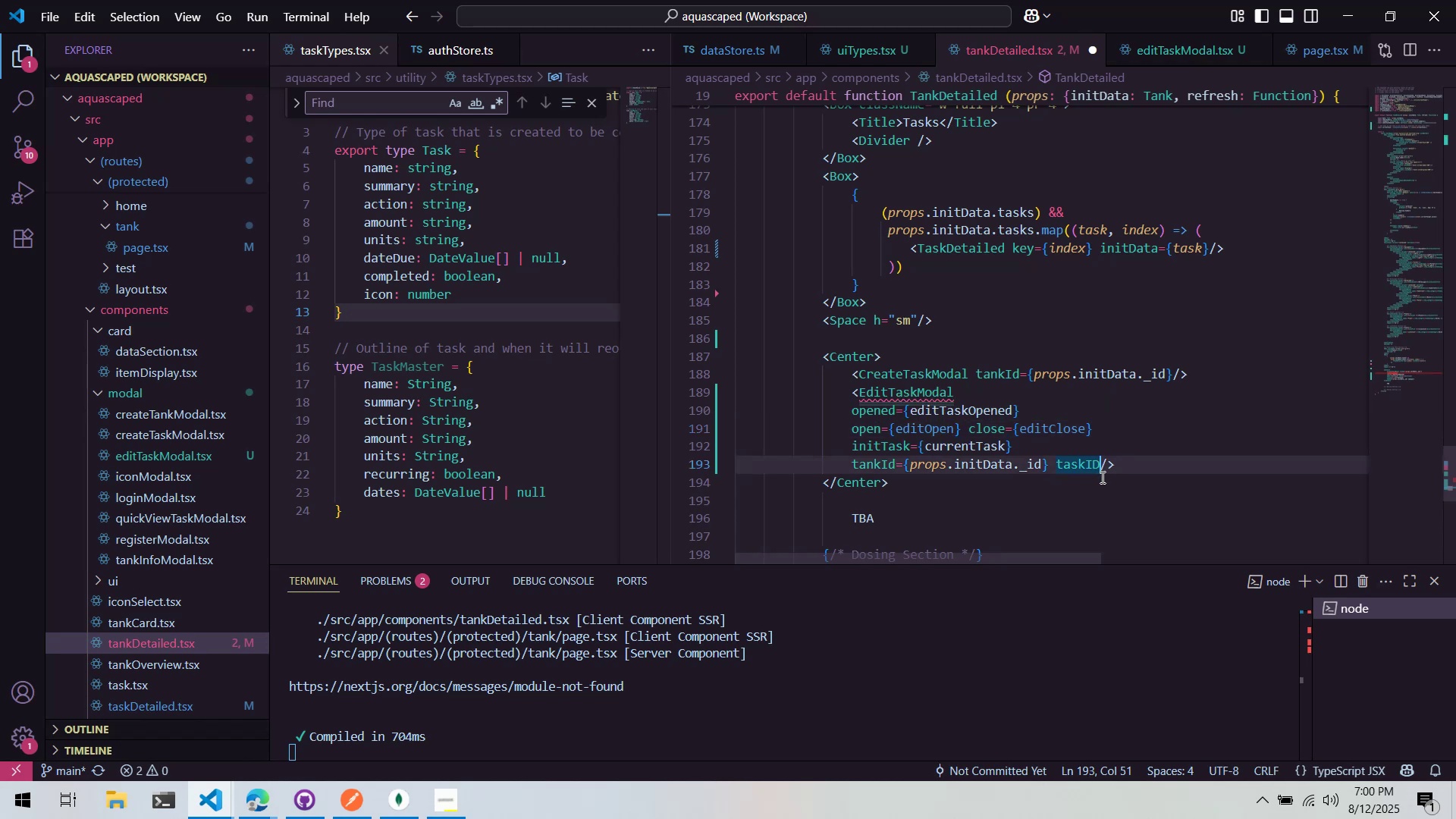 
key(Backspace)
 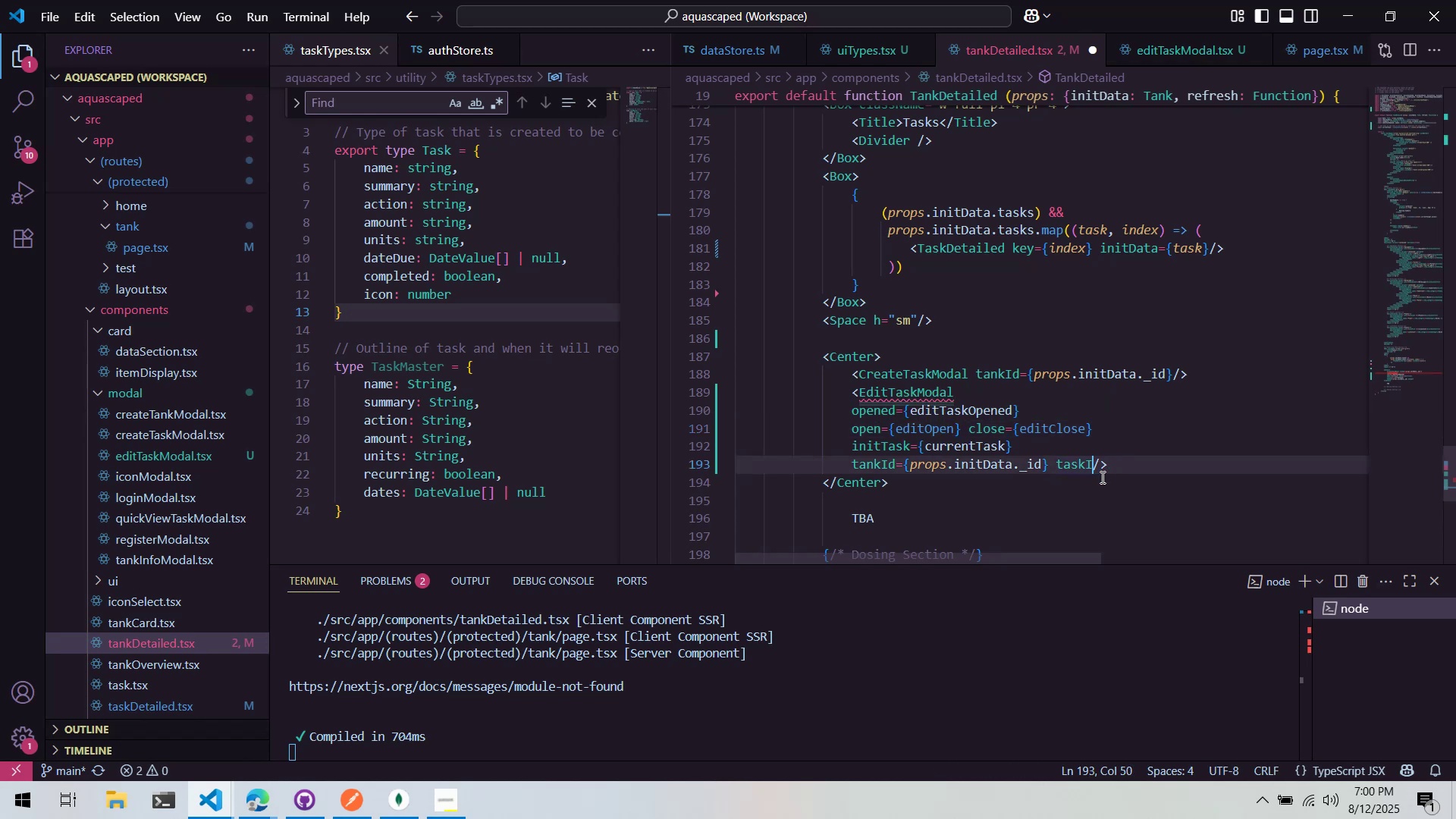 
key(D)
 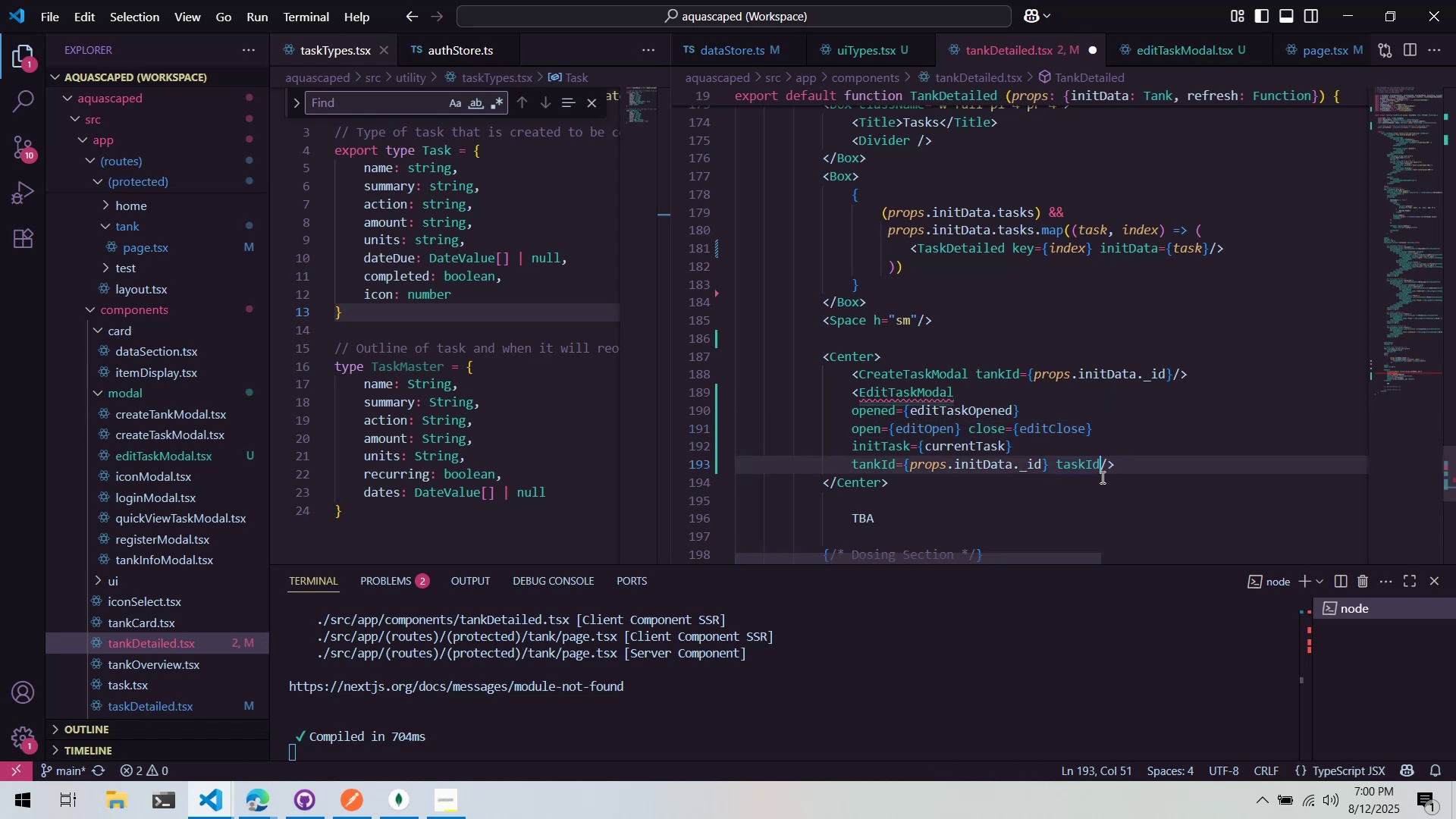 
key(Equal)
 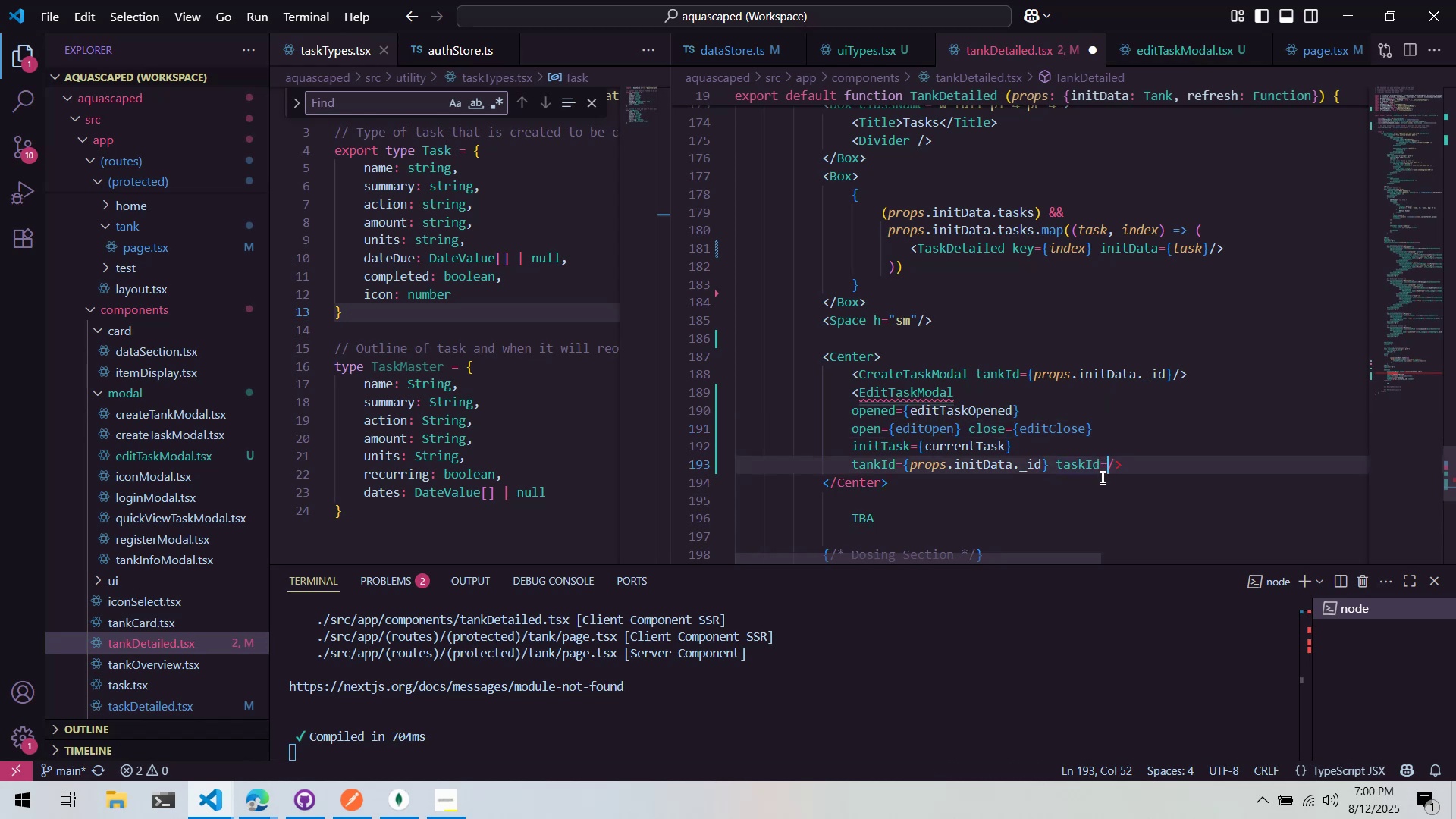 
key(Shift+BracketLeft)
 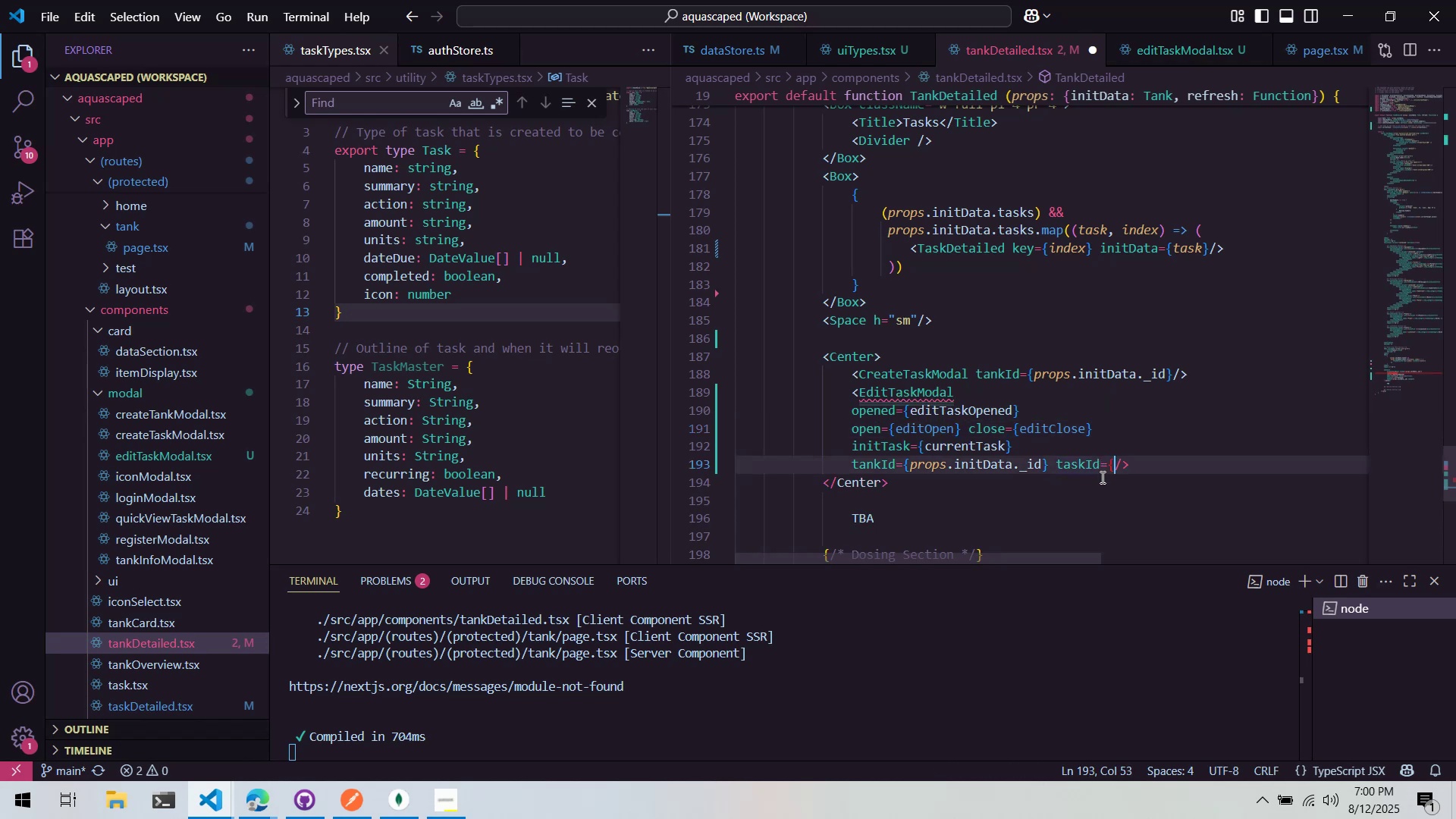 
key(Shift+BracketRight)
 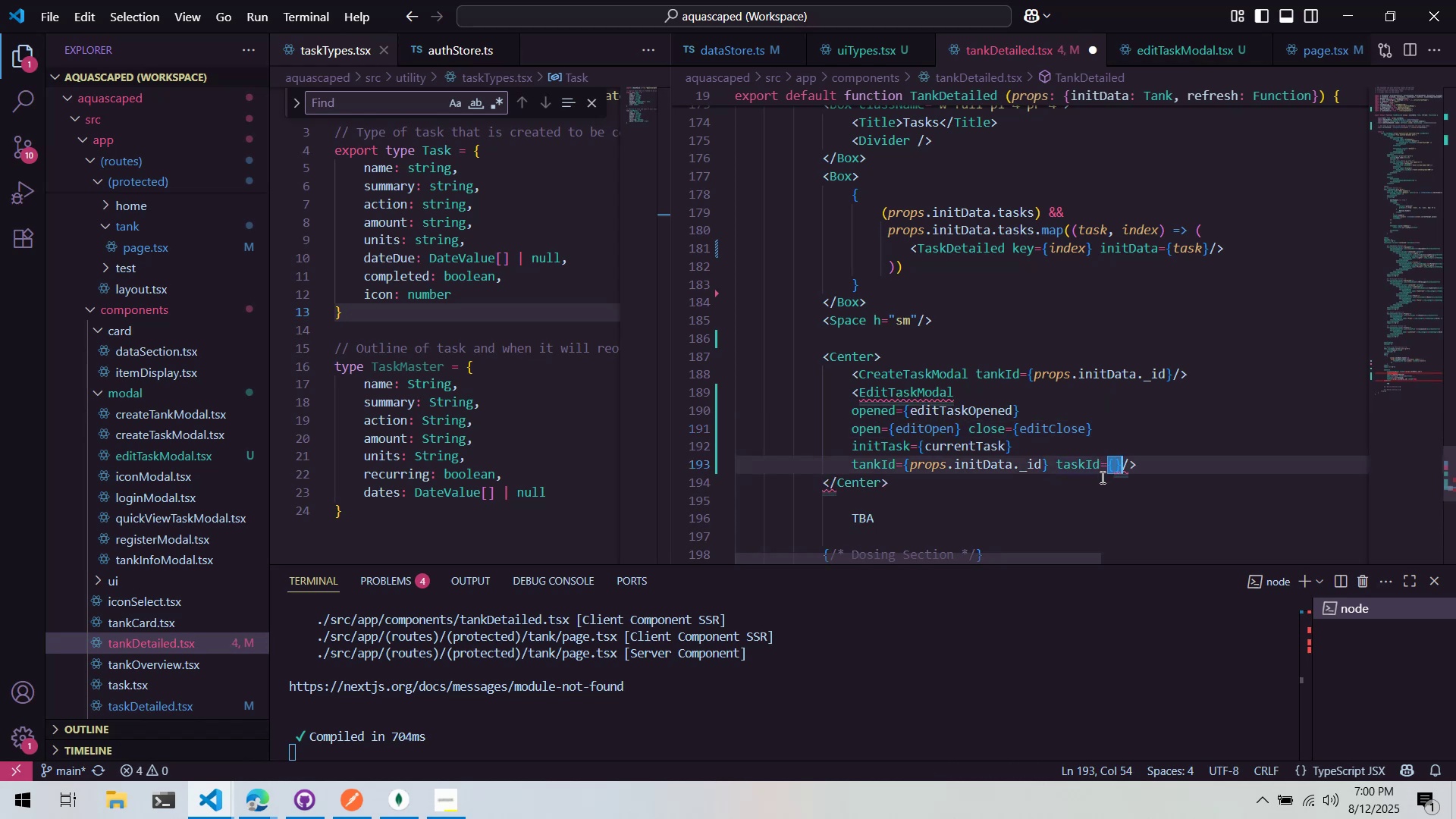 
key(ArrowLeft)
 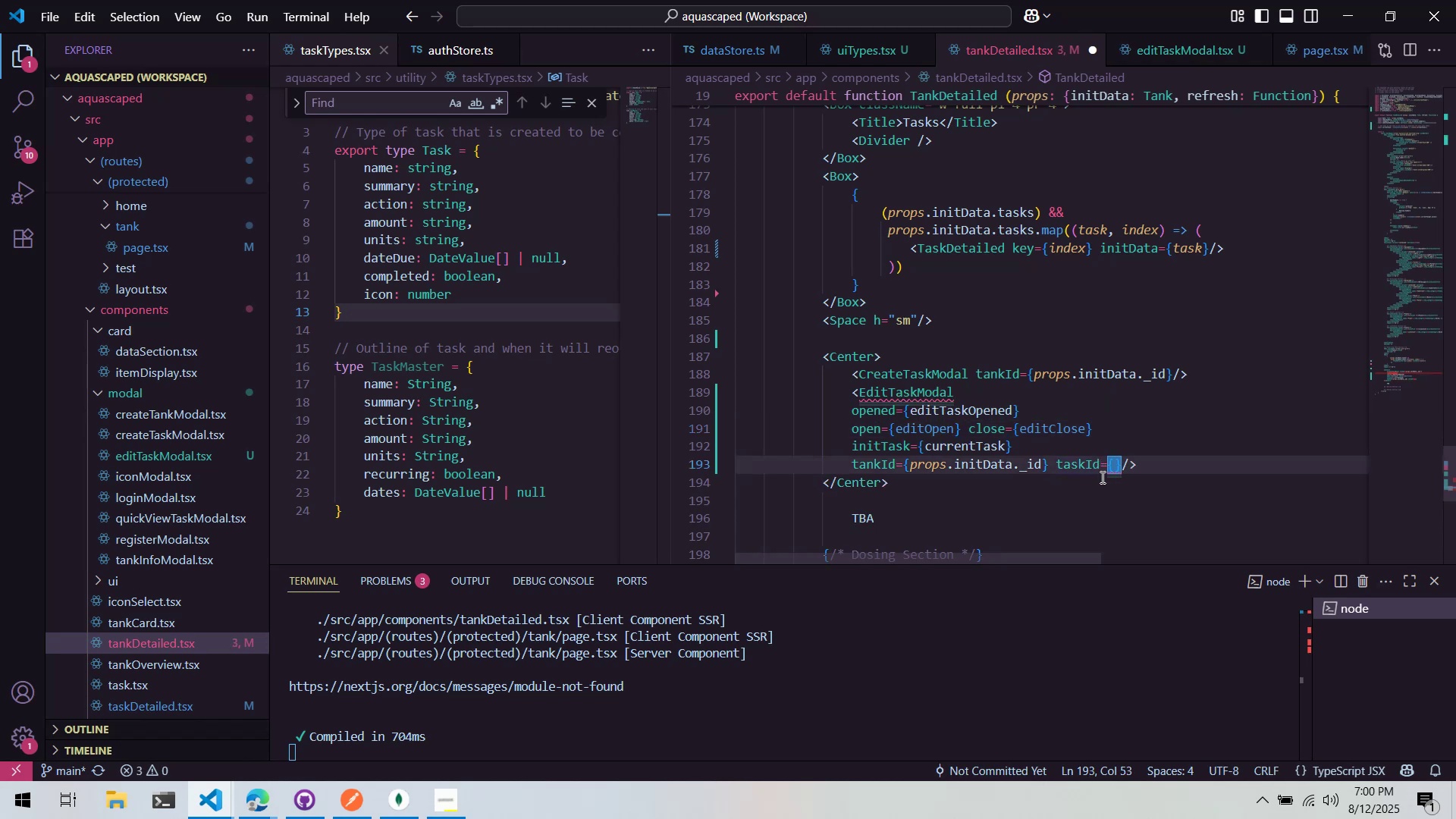 
type(currentTask._id)
 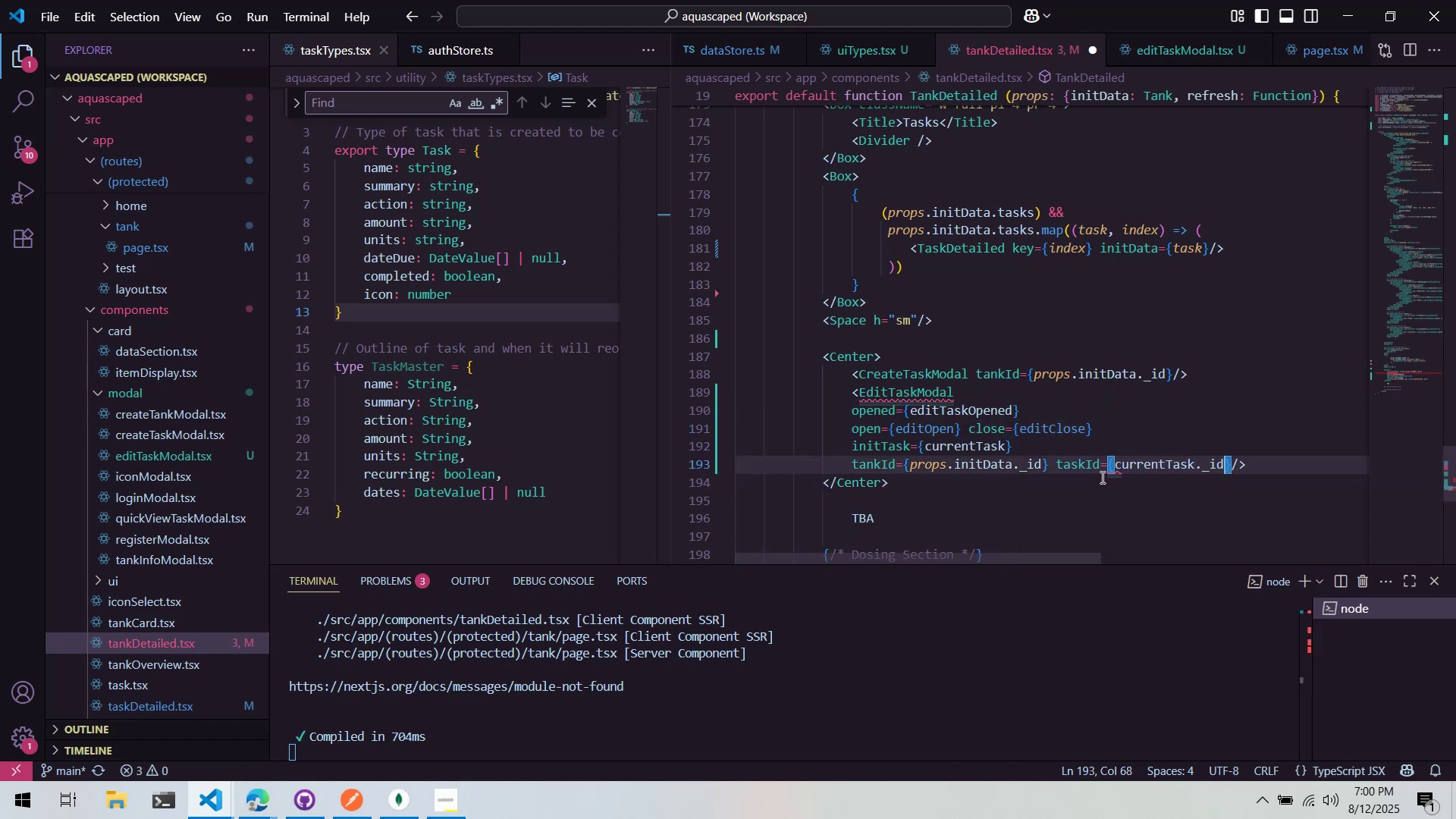 
left_click([1087, 421])
 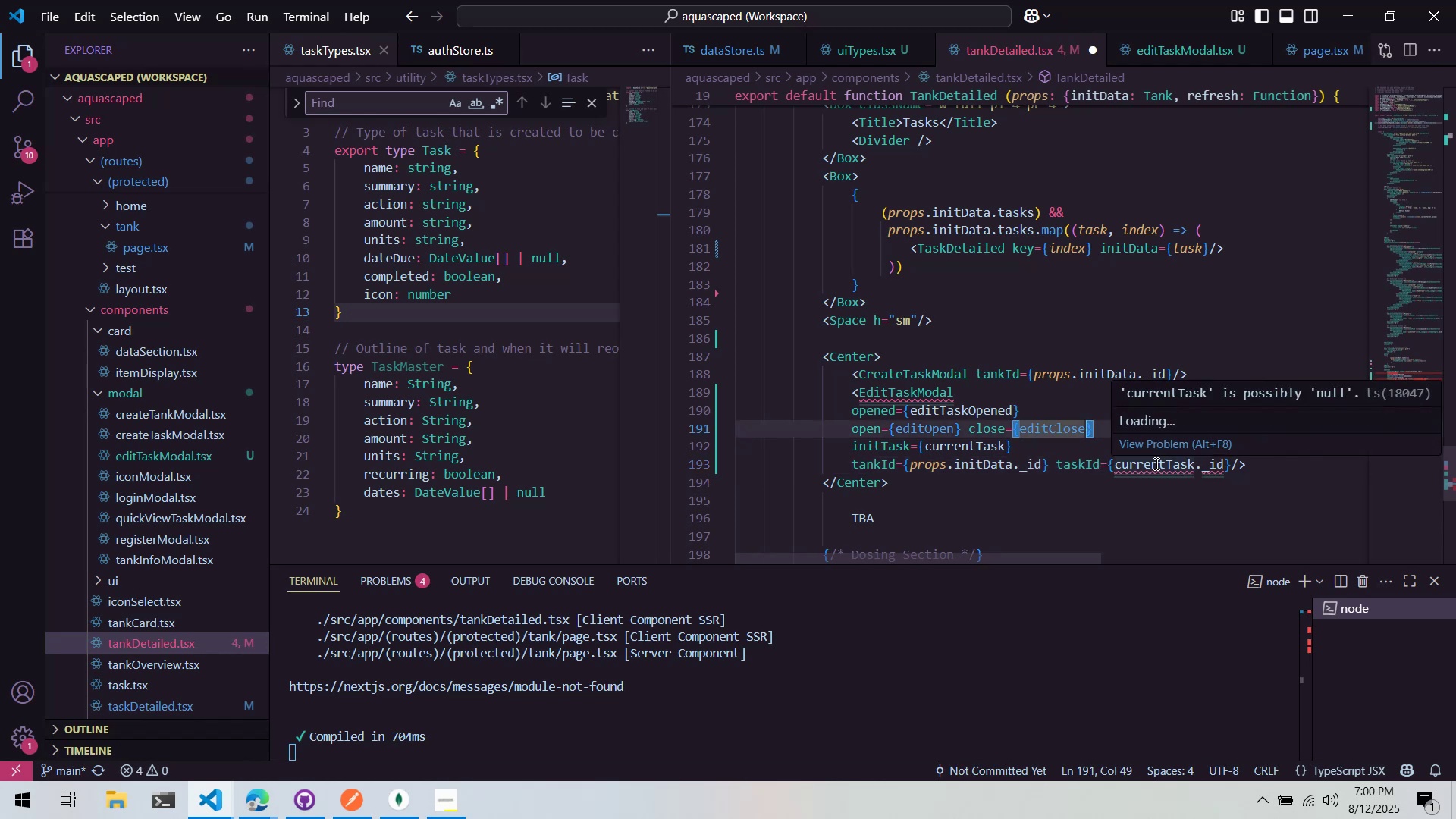 
left_click([1198, 494])
 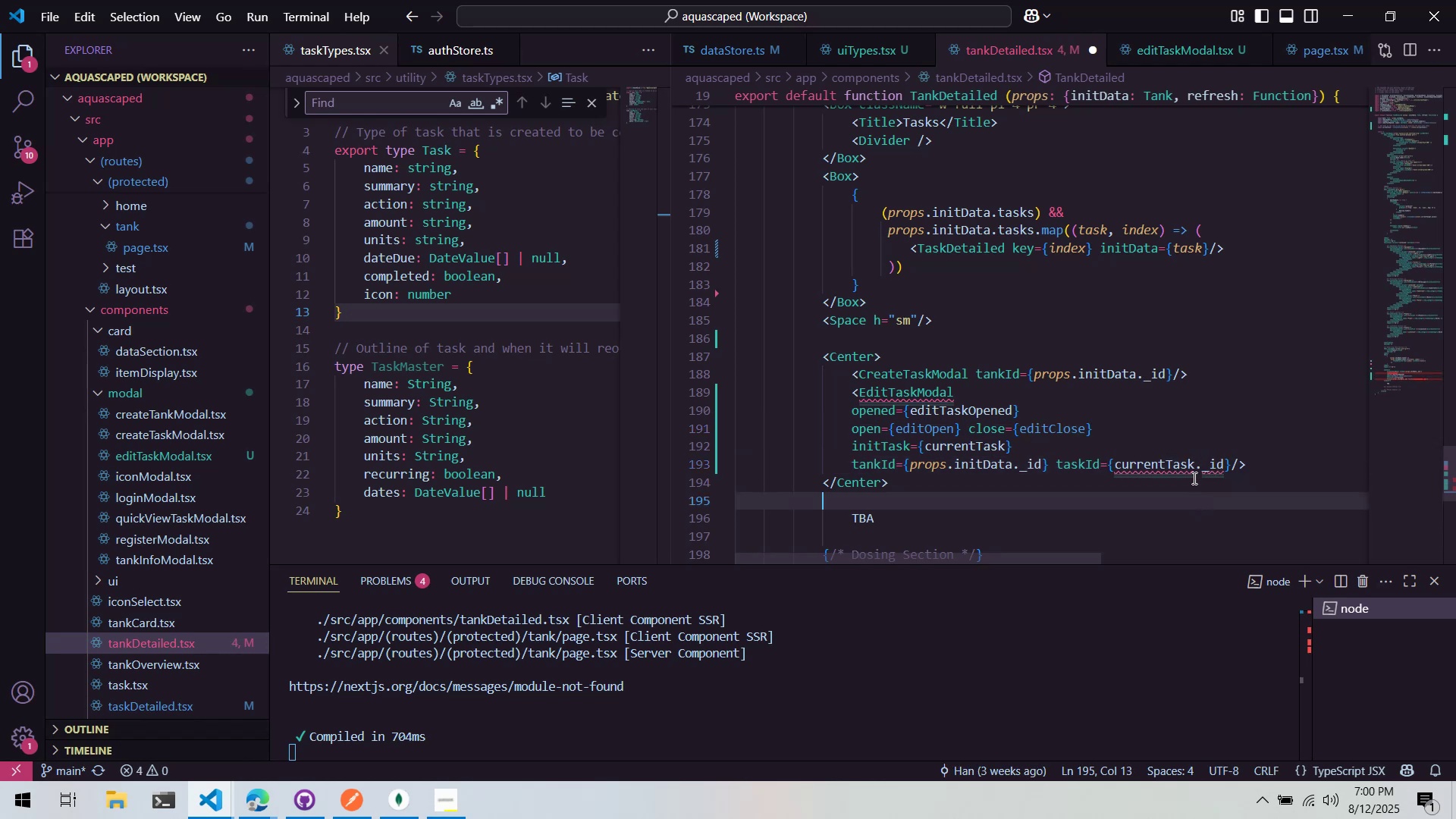 
left_click([1193, 475])
 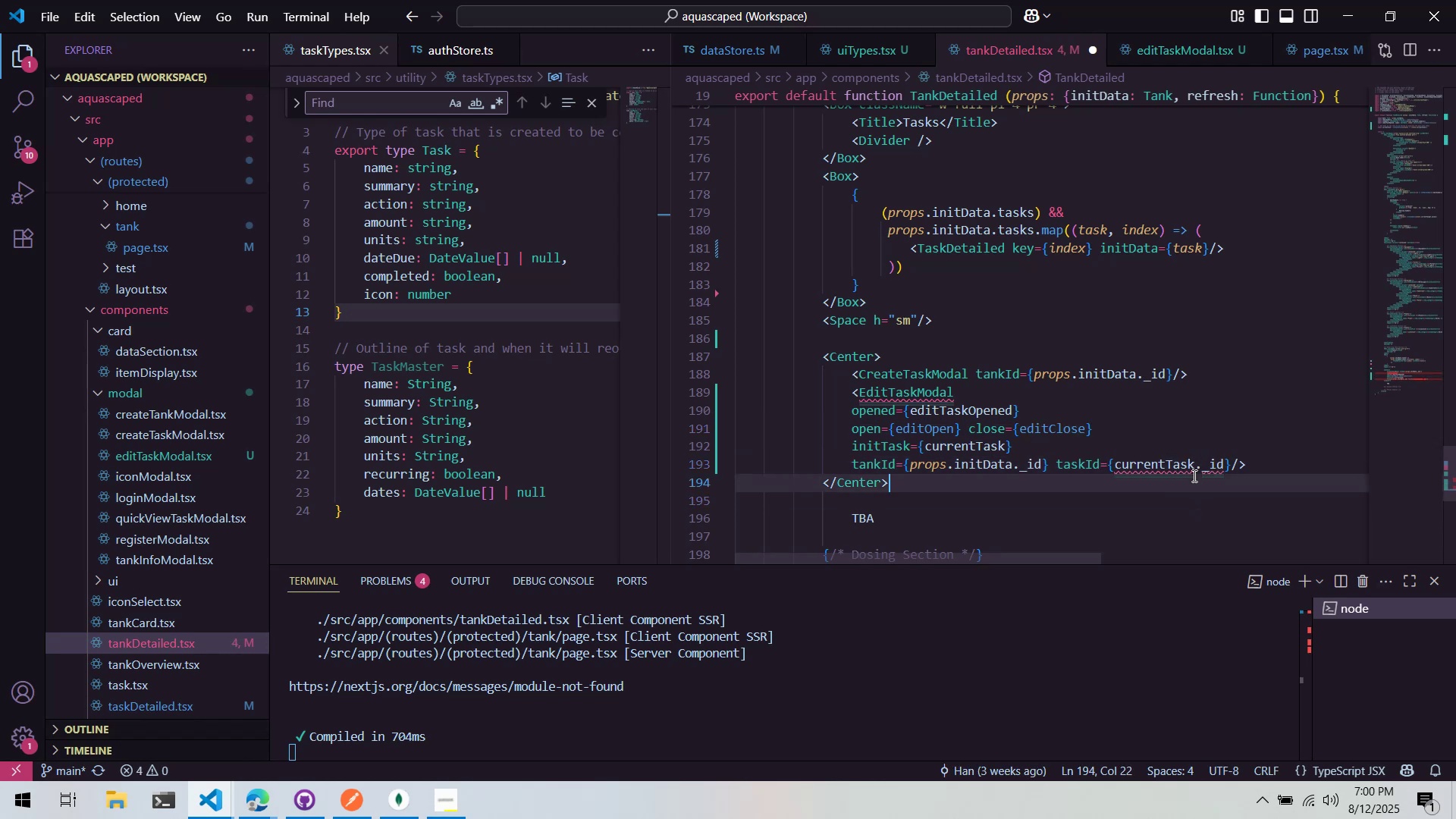 
left_click([1193, 466])
 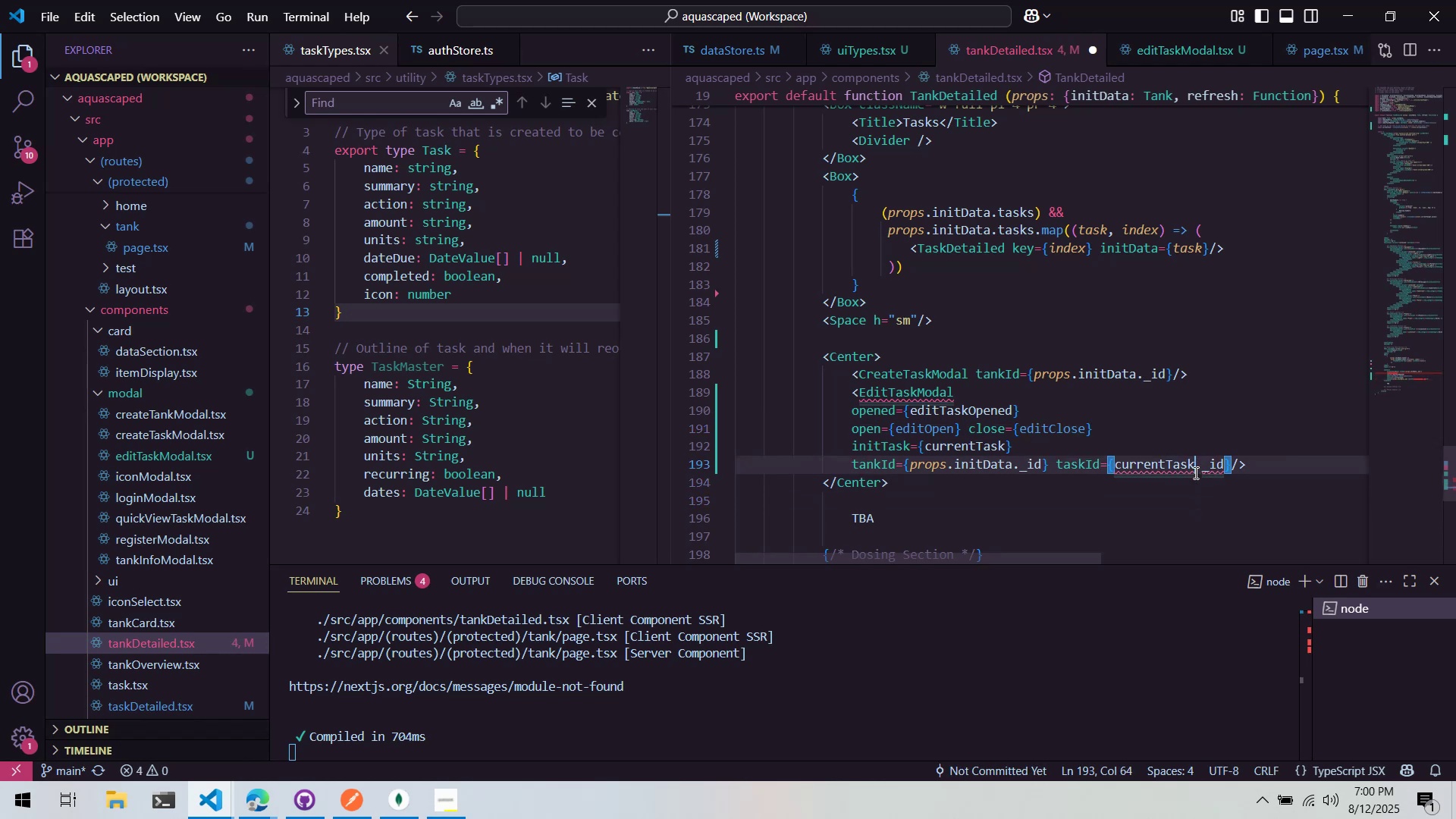 
left_click([1194, 472])
 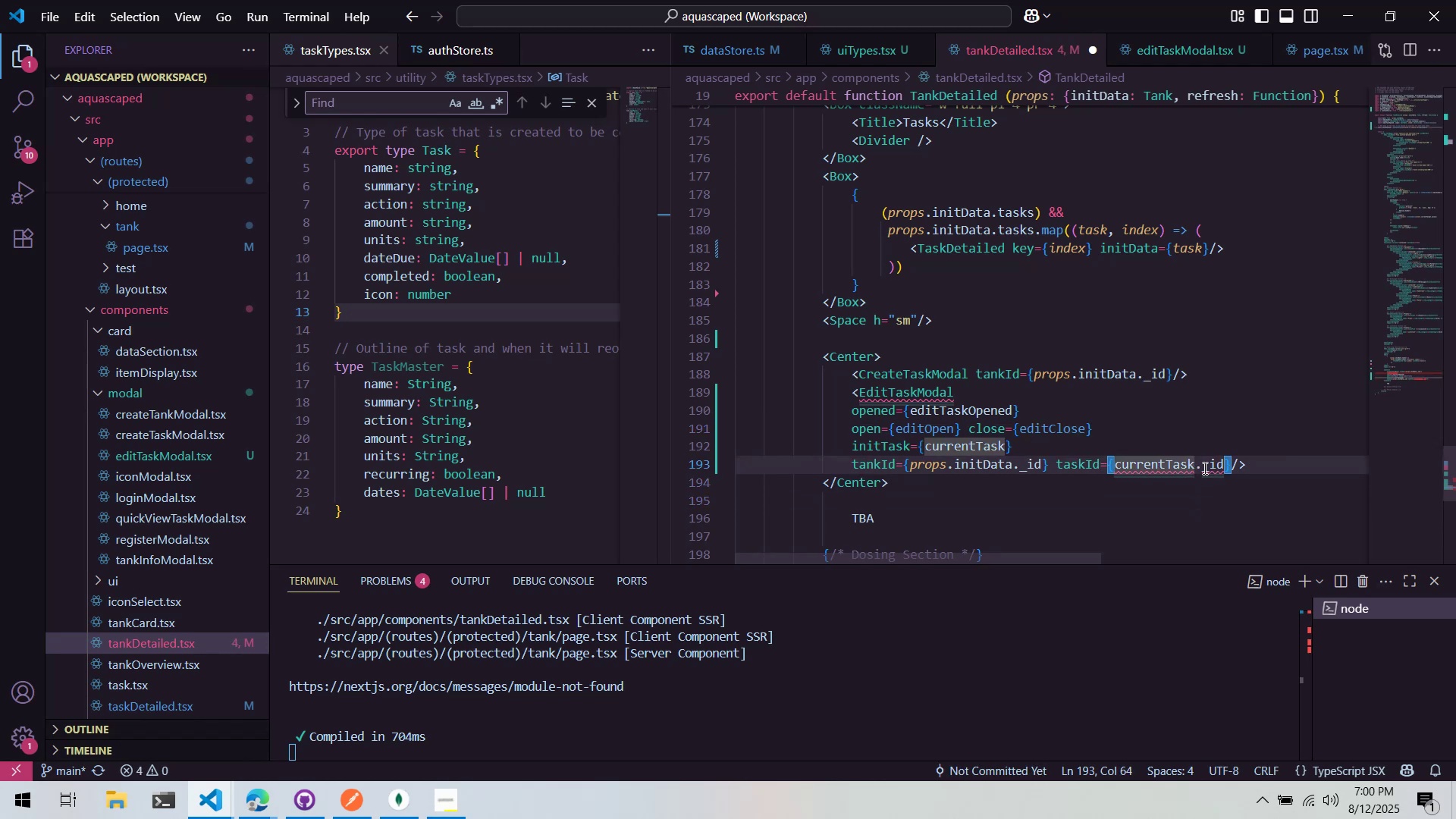 
left_click([1203, 467])
 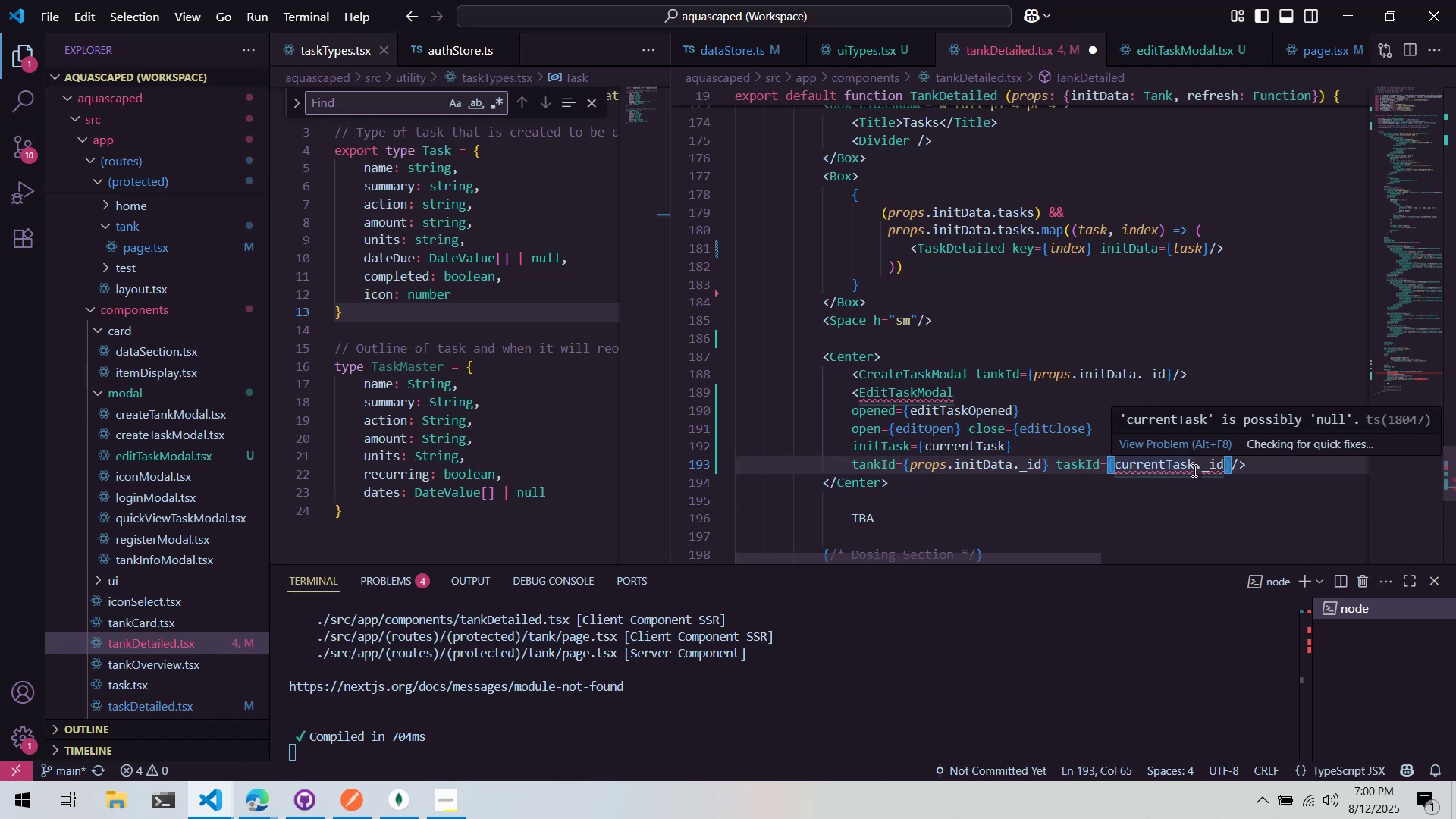 
left_click([1167, 526])
 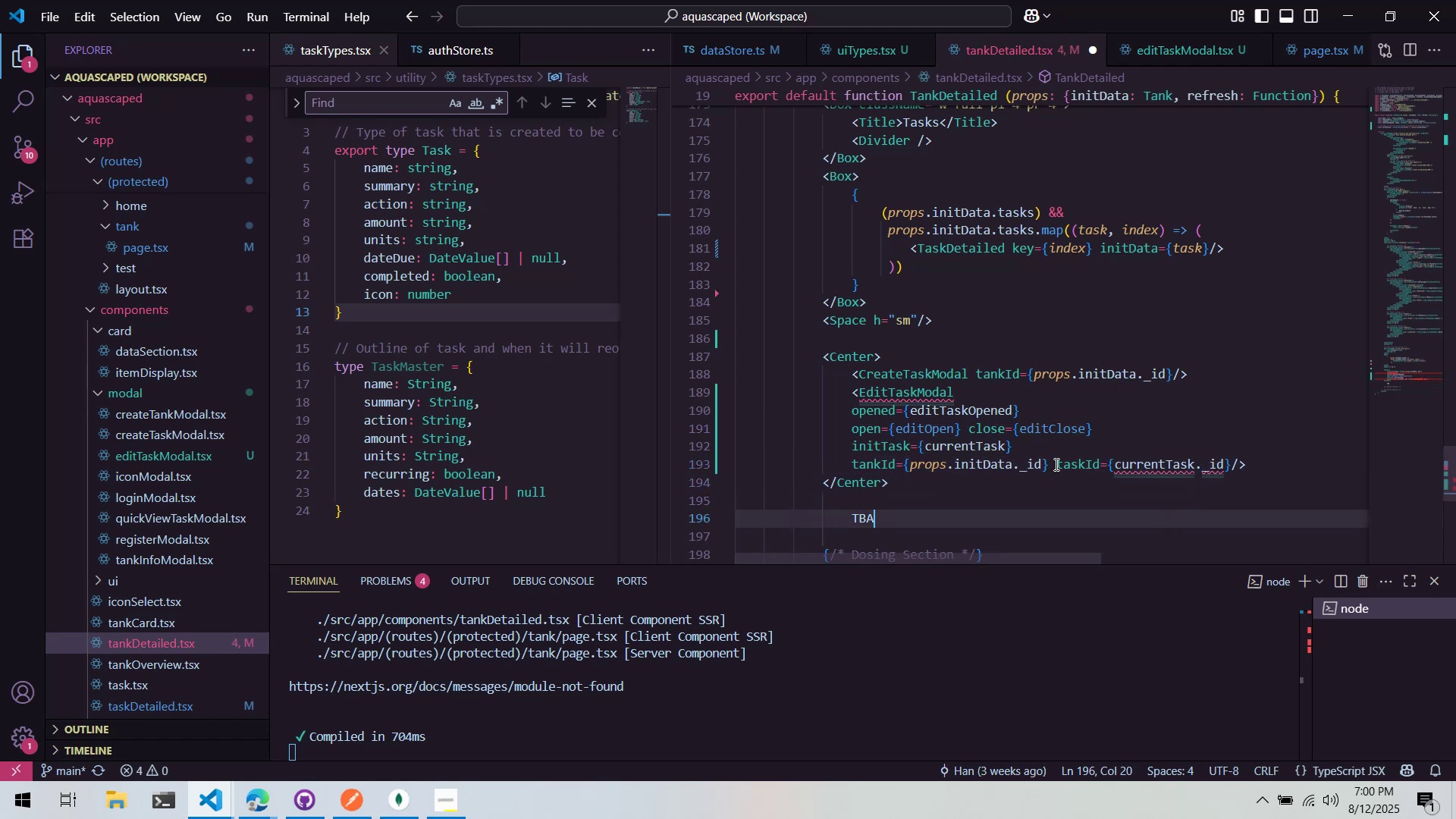 
left_click_drag(start_coordinate=[1050, 463], to_coordinate=[1170, 458])
 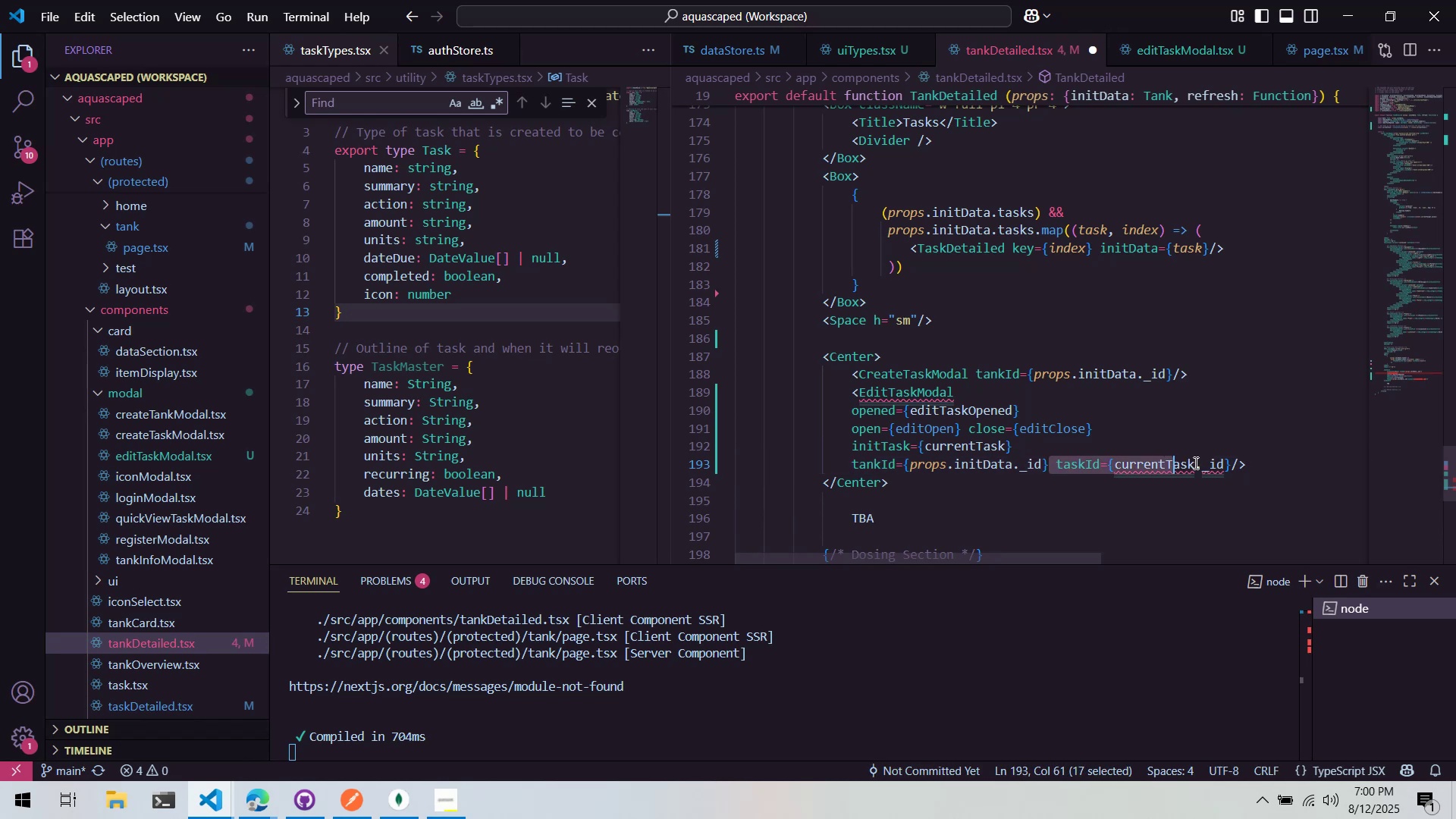 
left_click([1194, 463])
 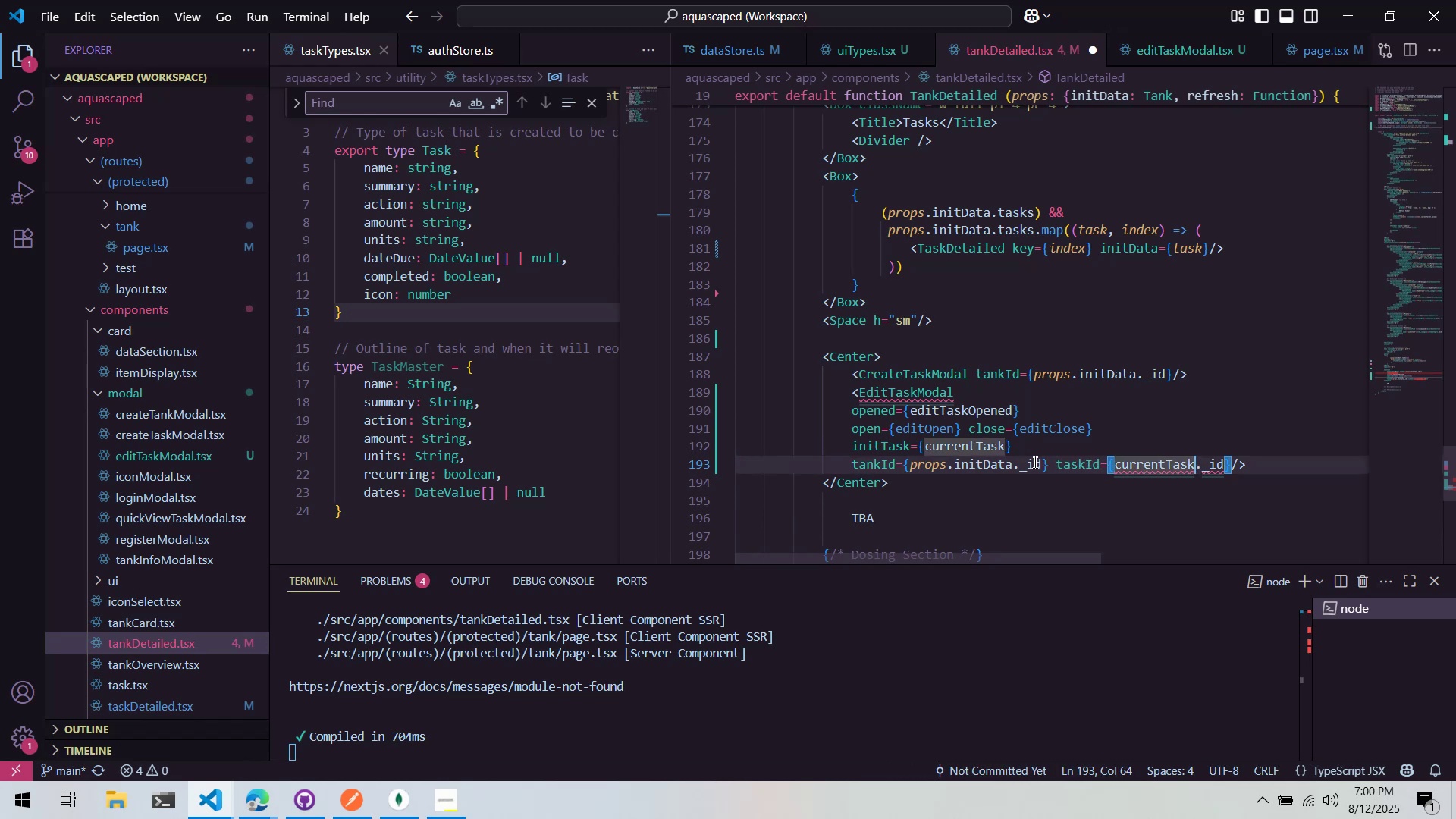 
left_click_drag(start_coordinate=[1046, 466], to_coordinate=[1227, 467])
 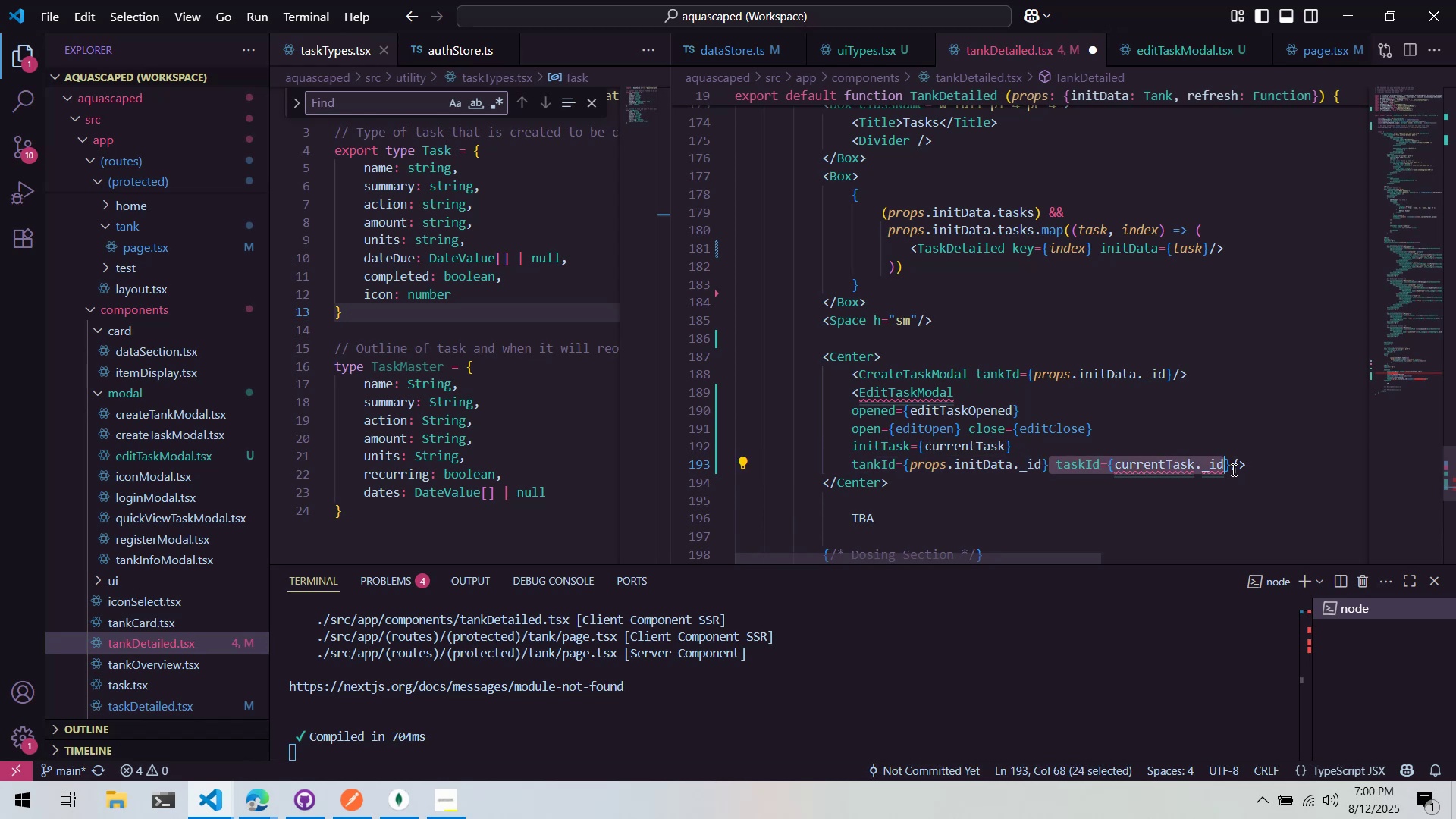 
left_click_drag(start_coordinate=[1232, 466], to_coordinate=[1052, 463])
 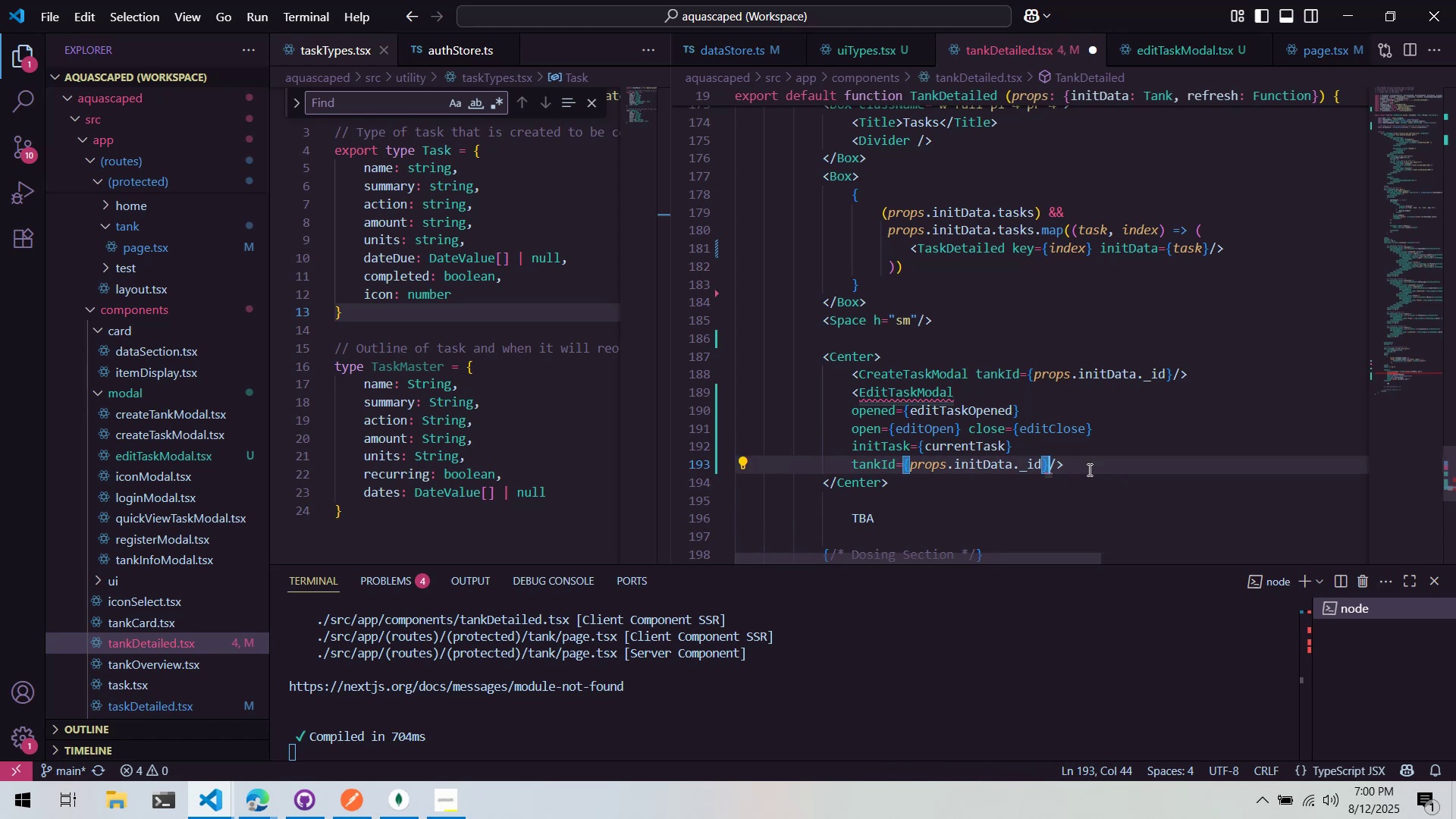 
key(Control+ControlLeft)
 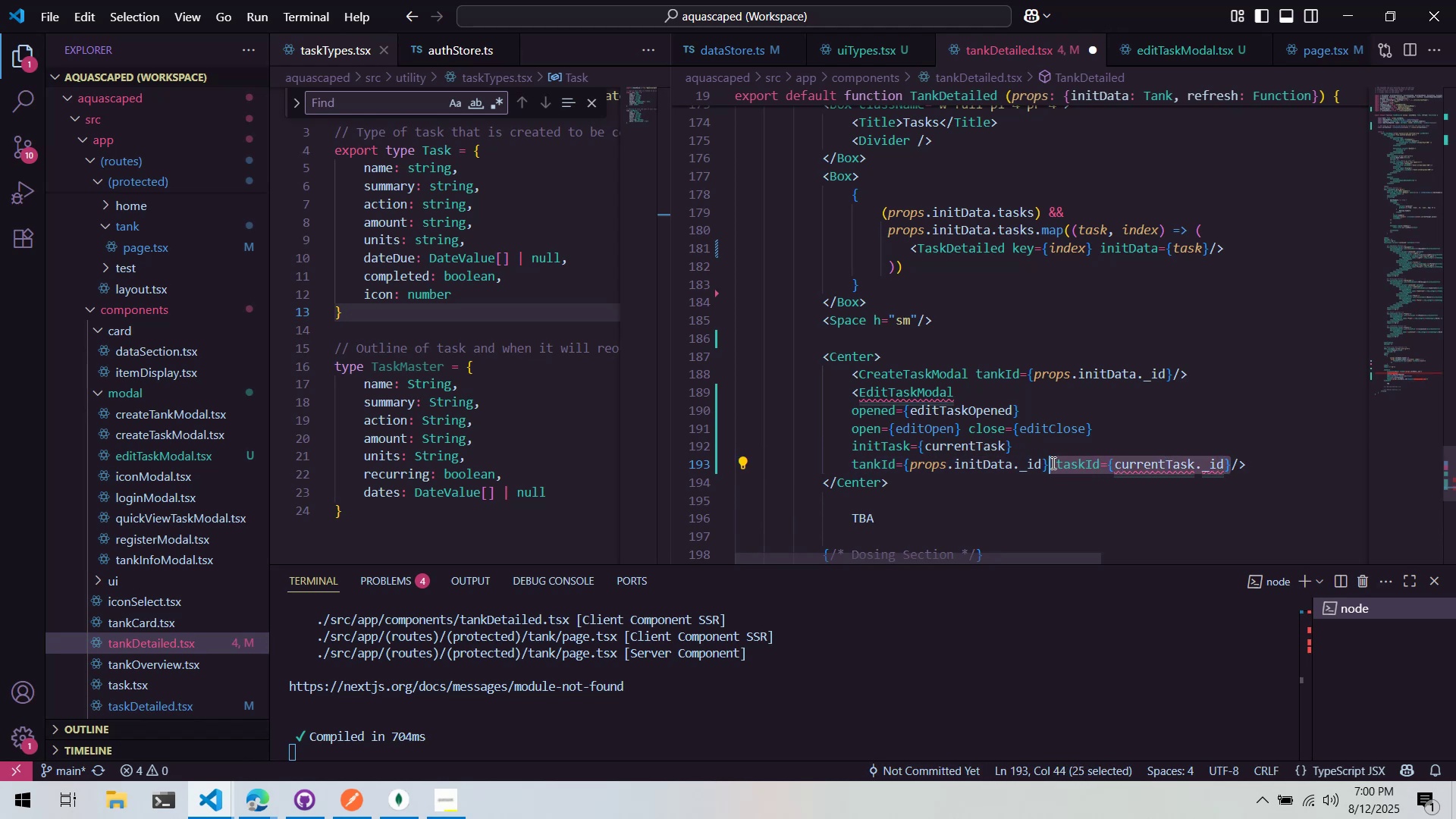 
key(Control+X)
 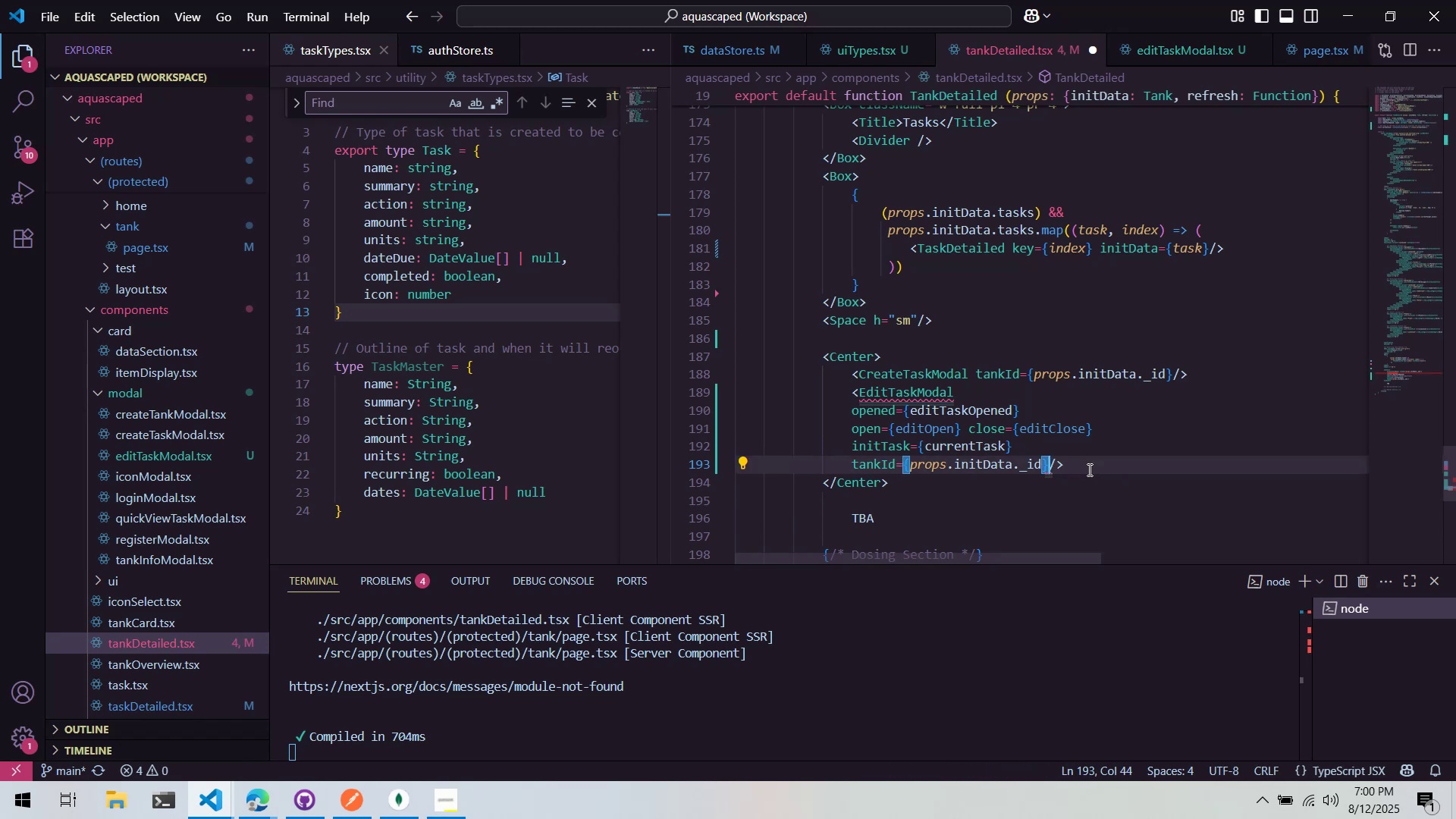 
left_click([1103, 442])
 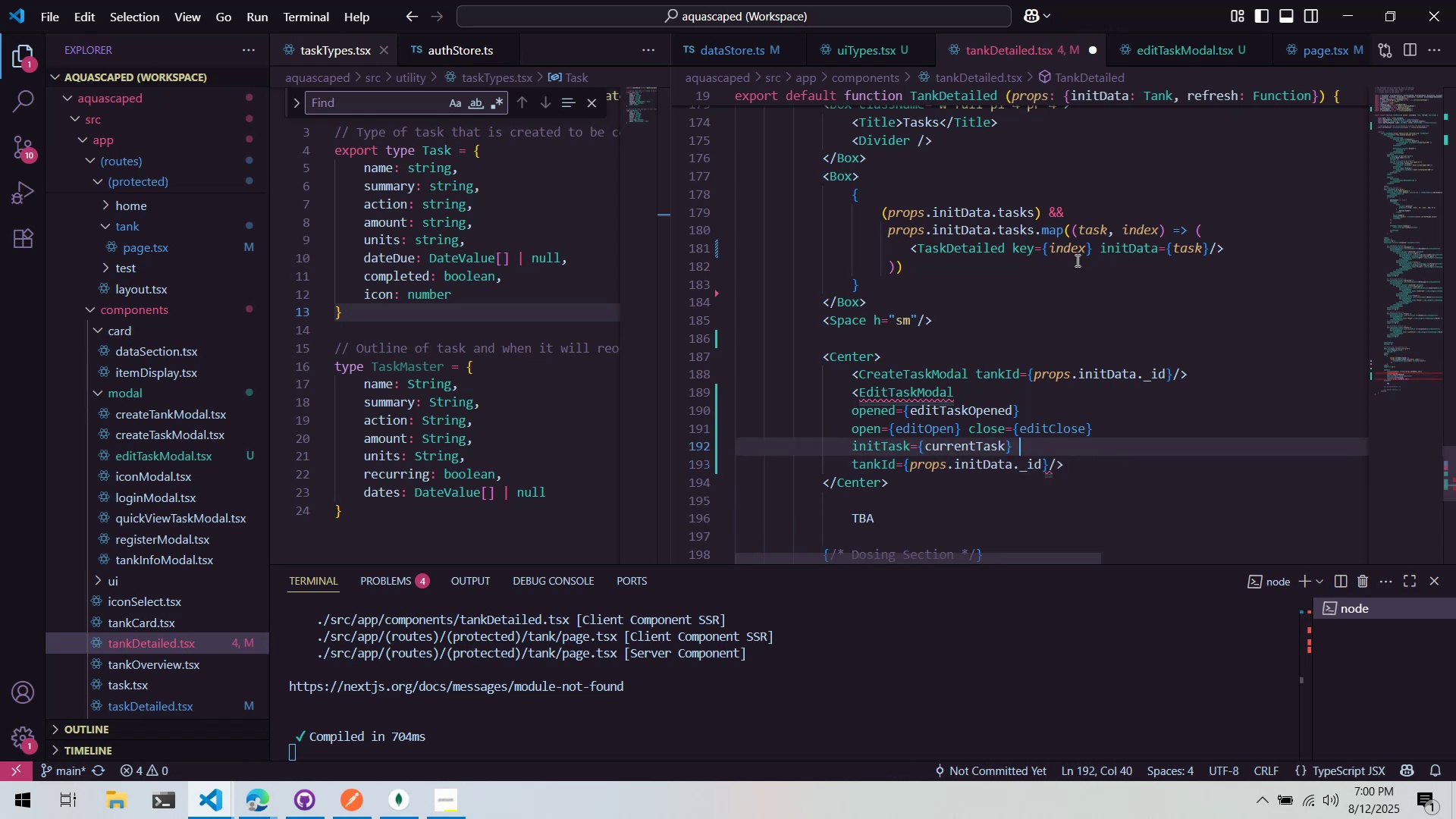 
key(Control+ControlLeft)
 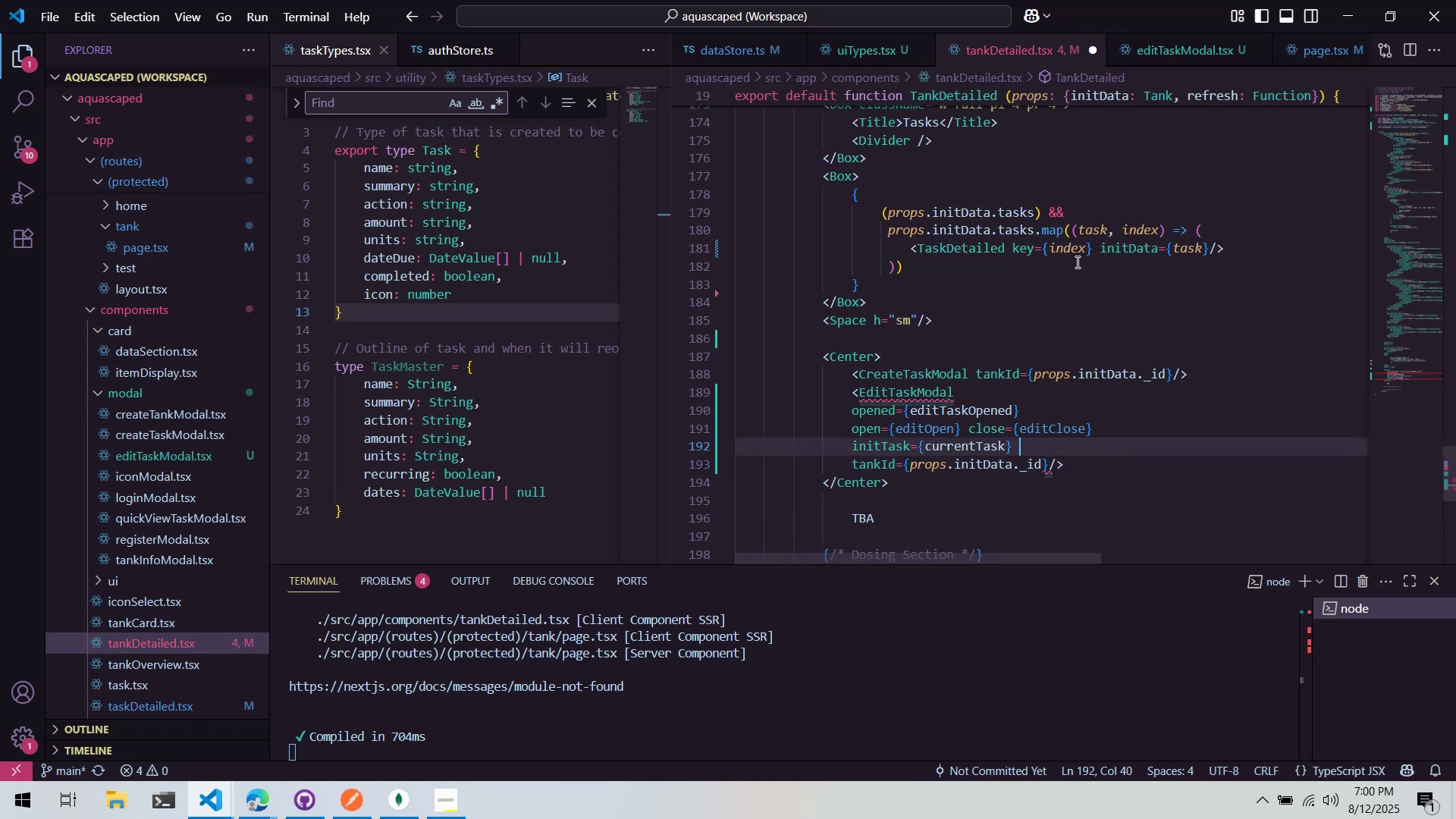 
left_click([1183, 52])
 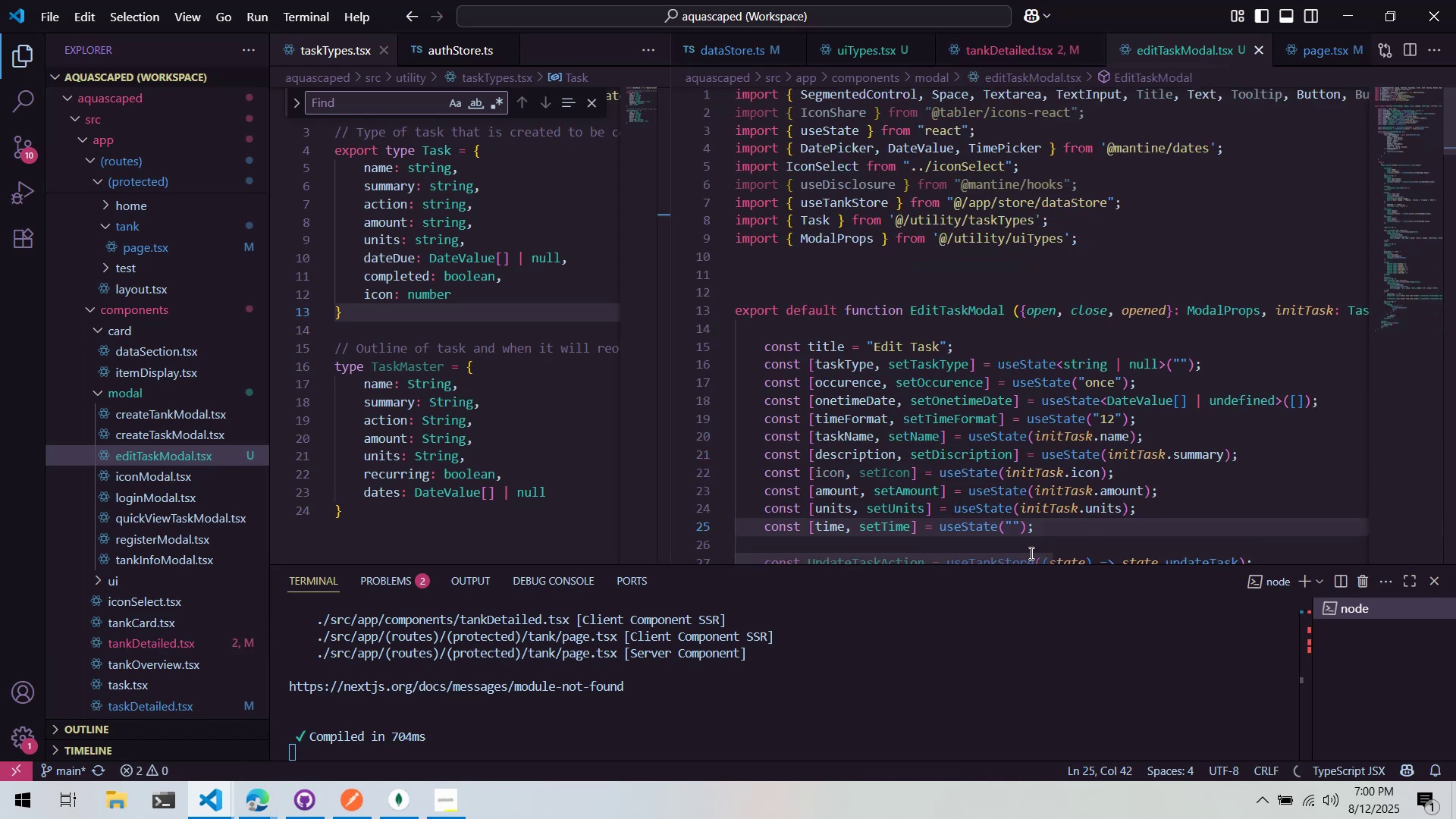 
left_click_drag(start_coordinate=[1005, 560], to_coordinate=[1203, 541])
 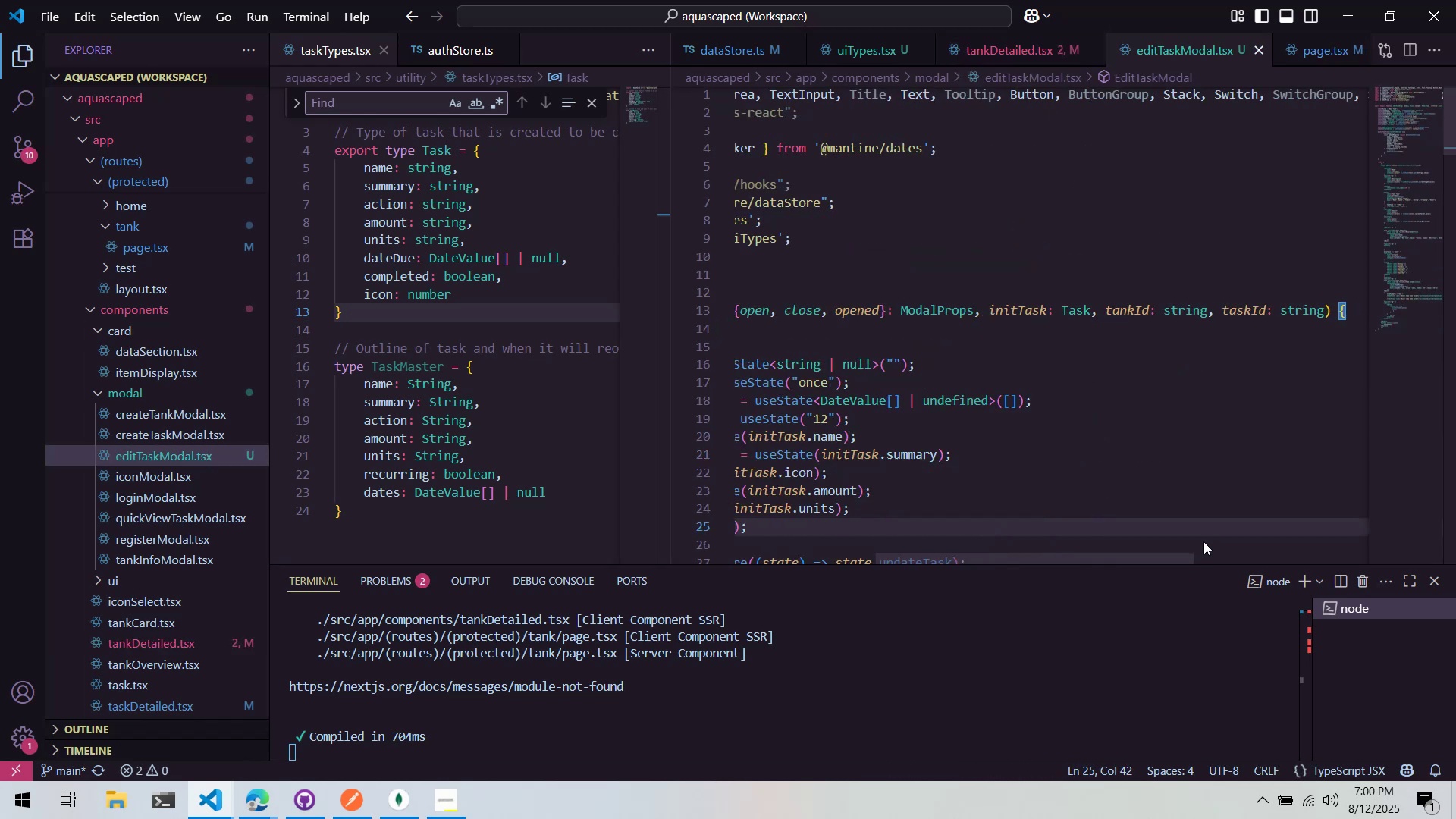 
left_click_drag(start_coordinate=[1203, 541], to_coordinate=[1227, 544])
 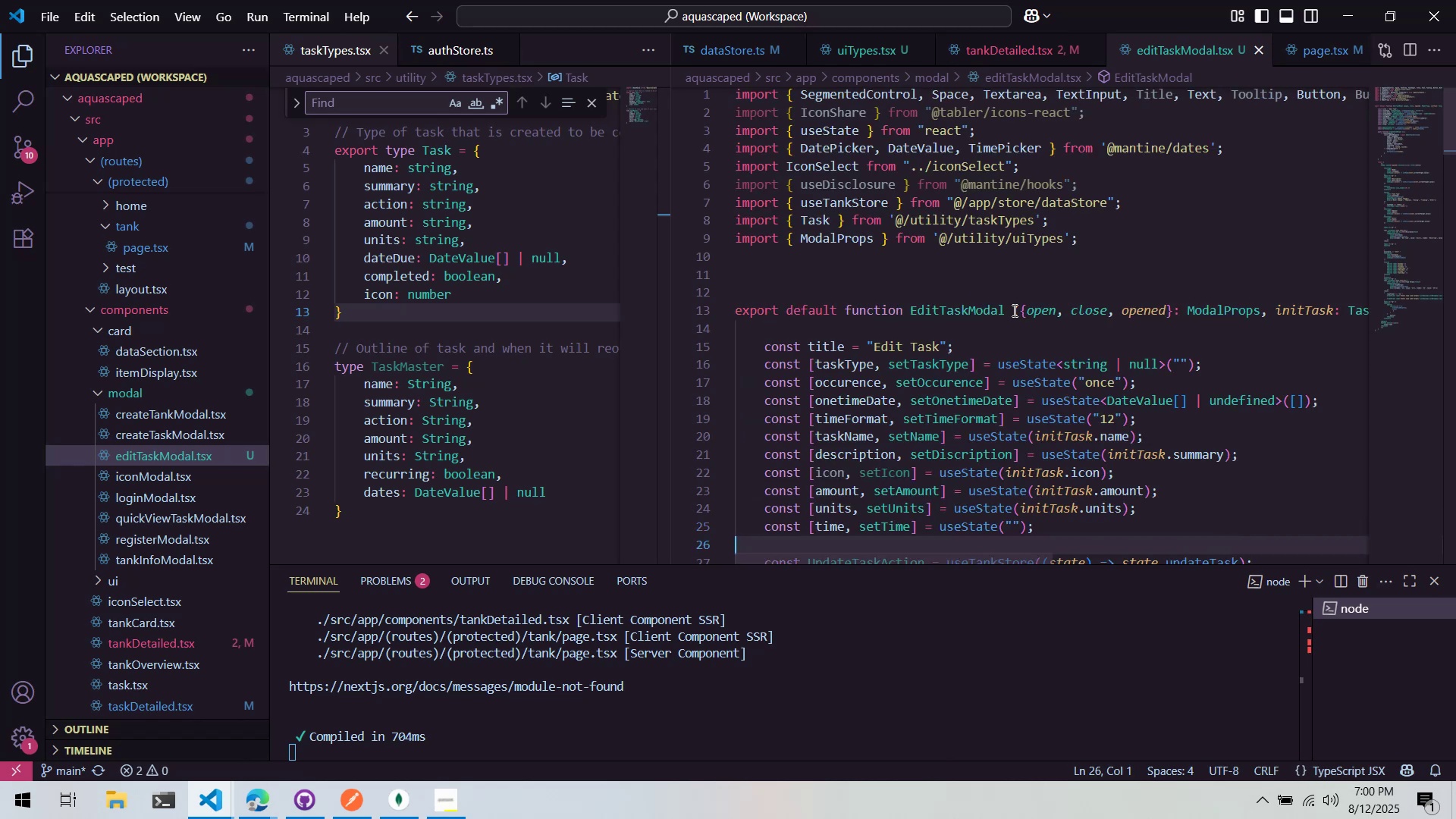 
left_click([1021, 313])
 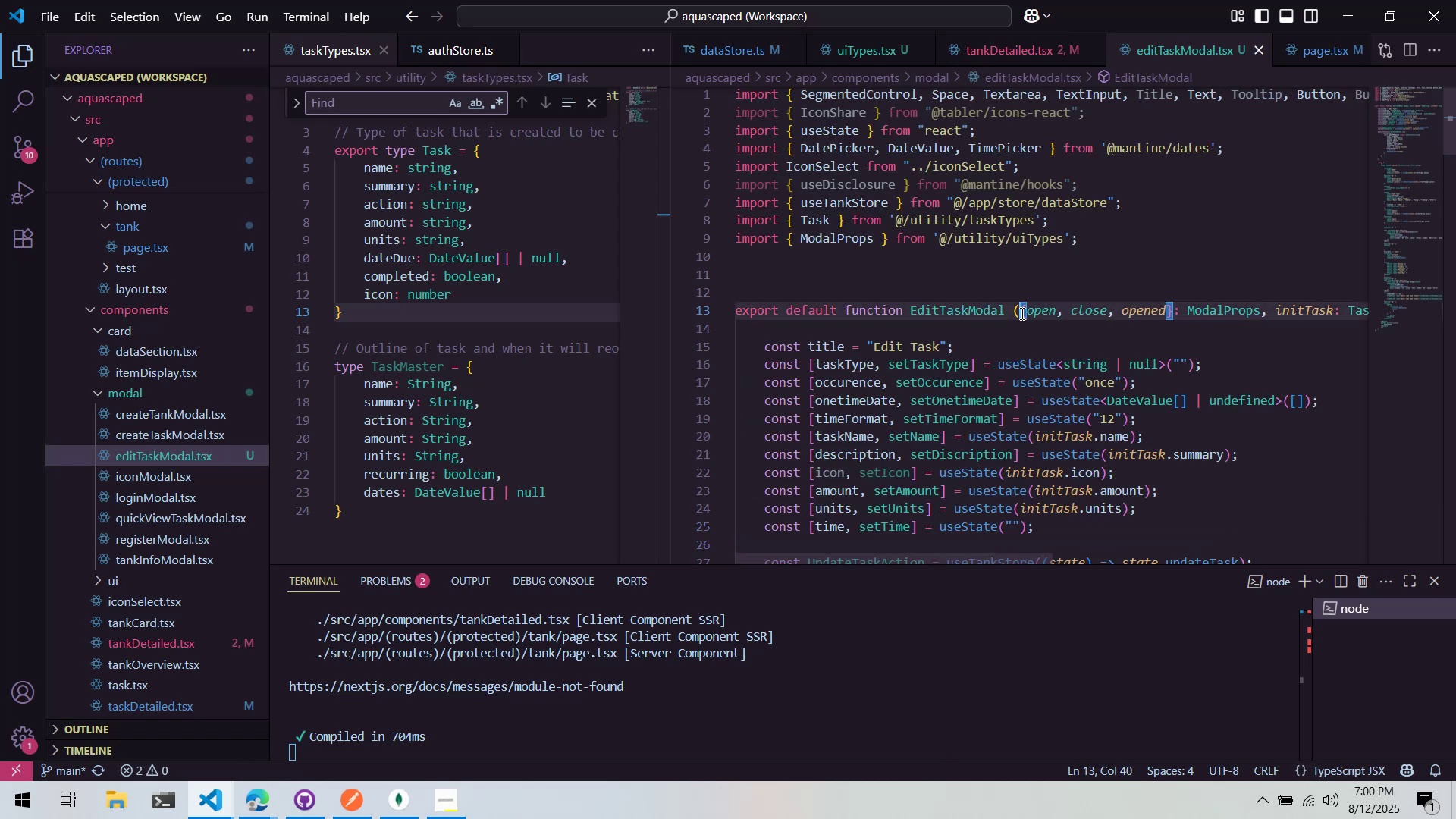 
key(Enter)
 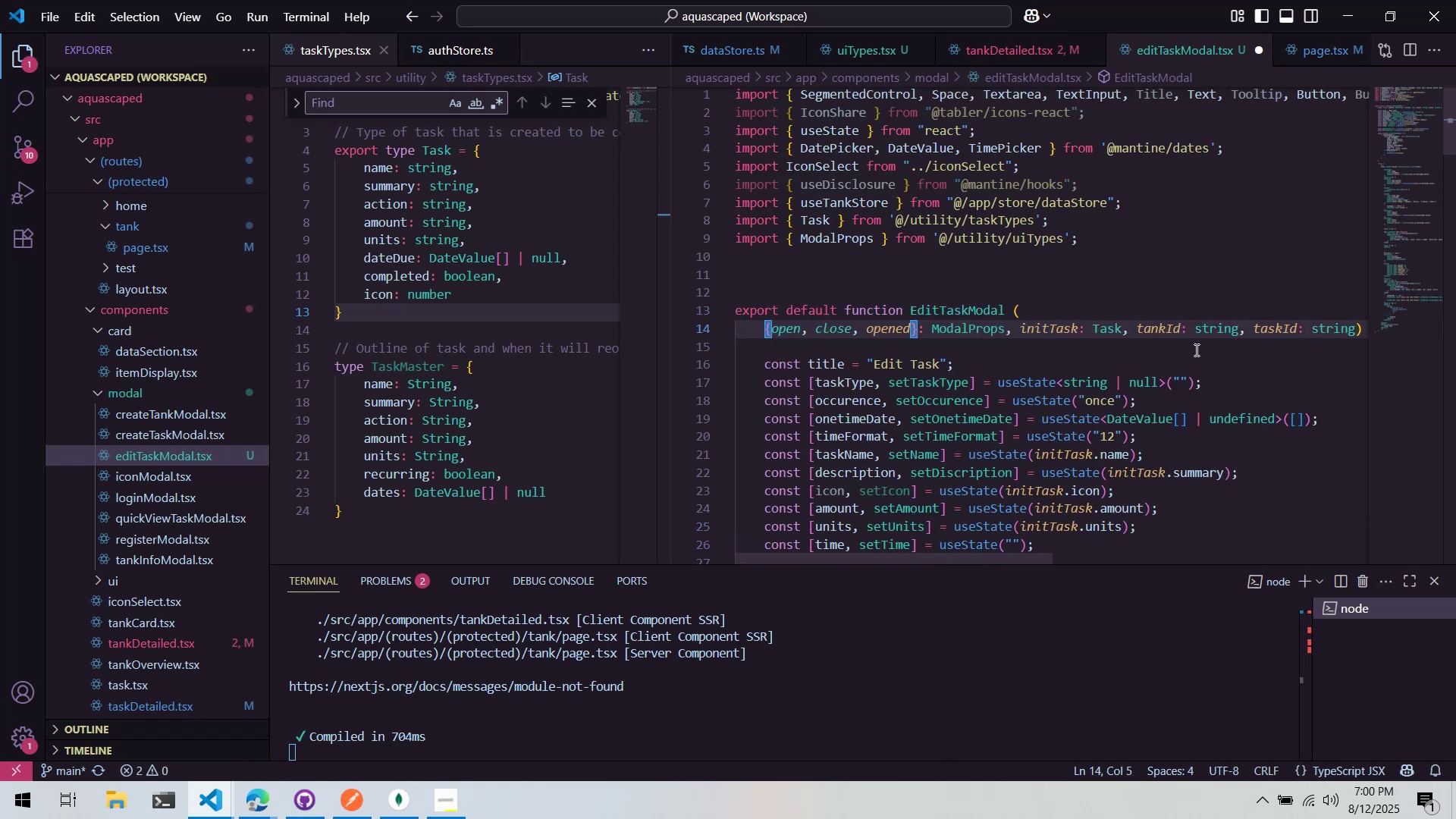 
left_click([1018, 343])
 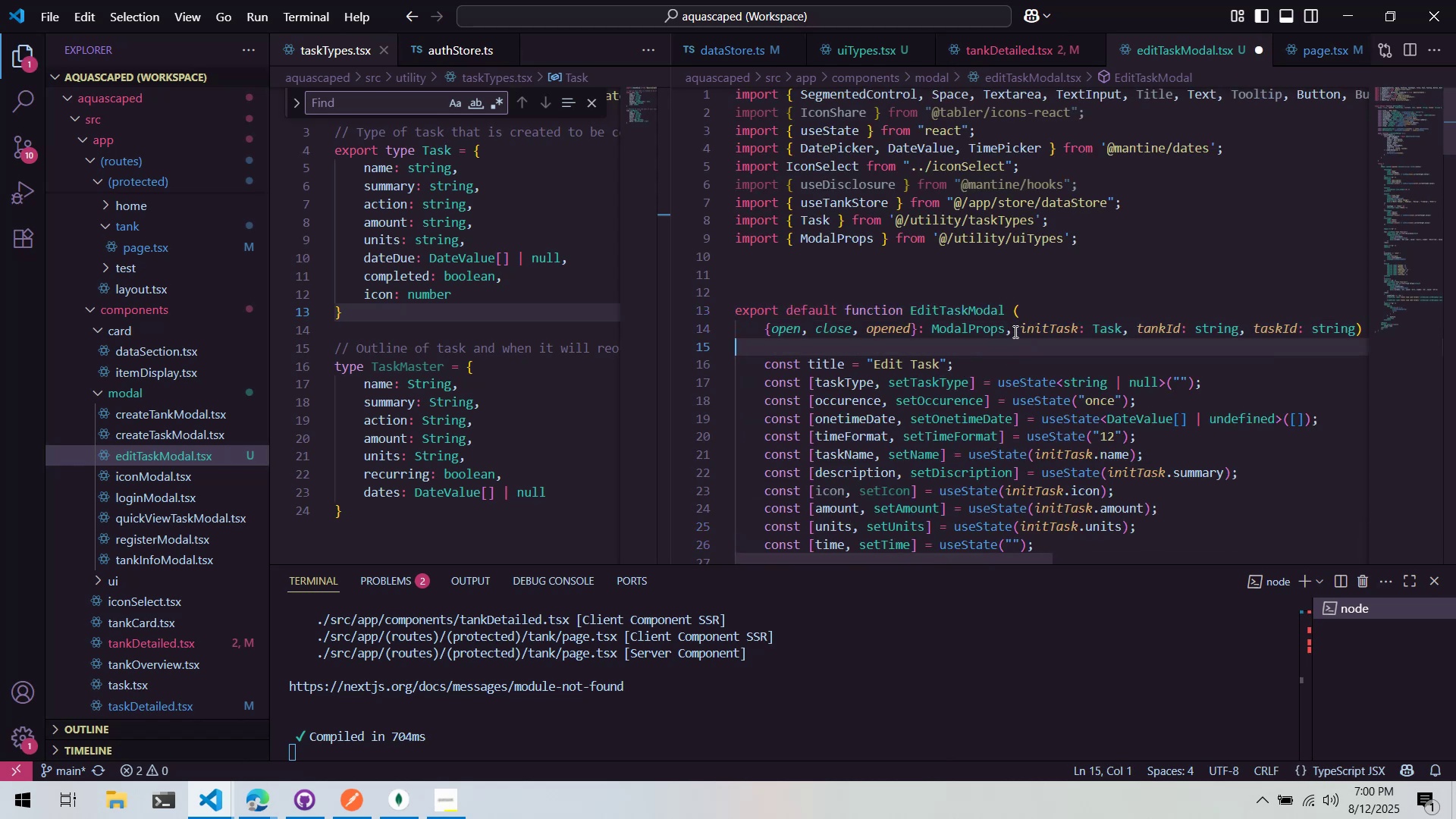 
key(Enter)
 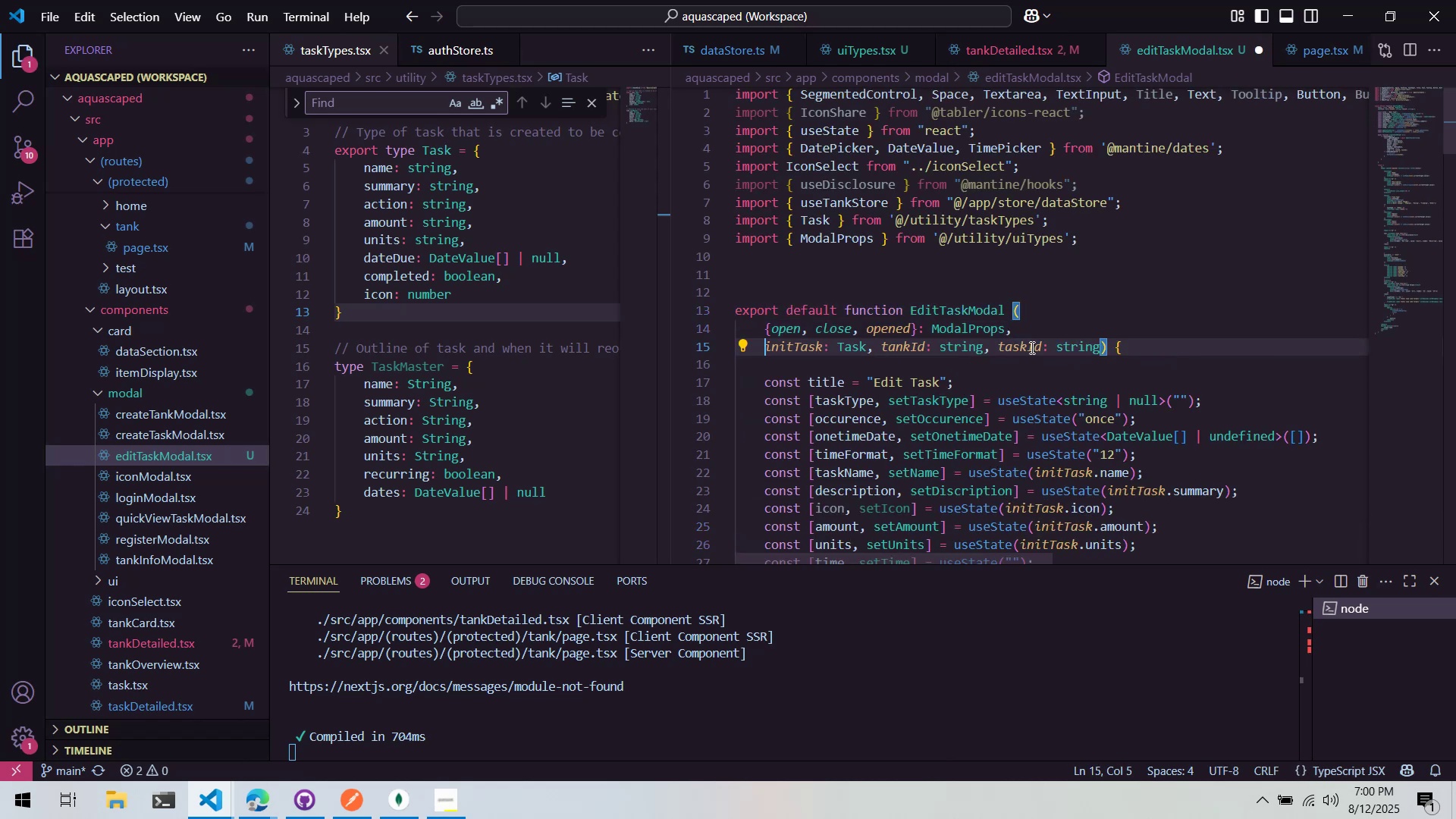 
left_click_drag(start_coordinate=[996, 347], to_coordinate=[1098, 352])
 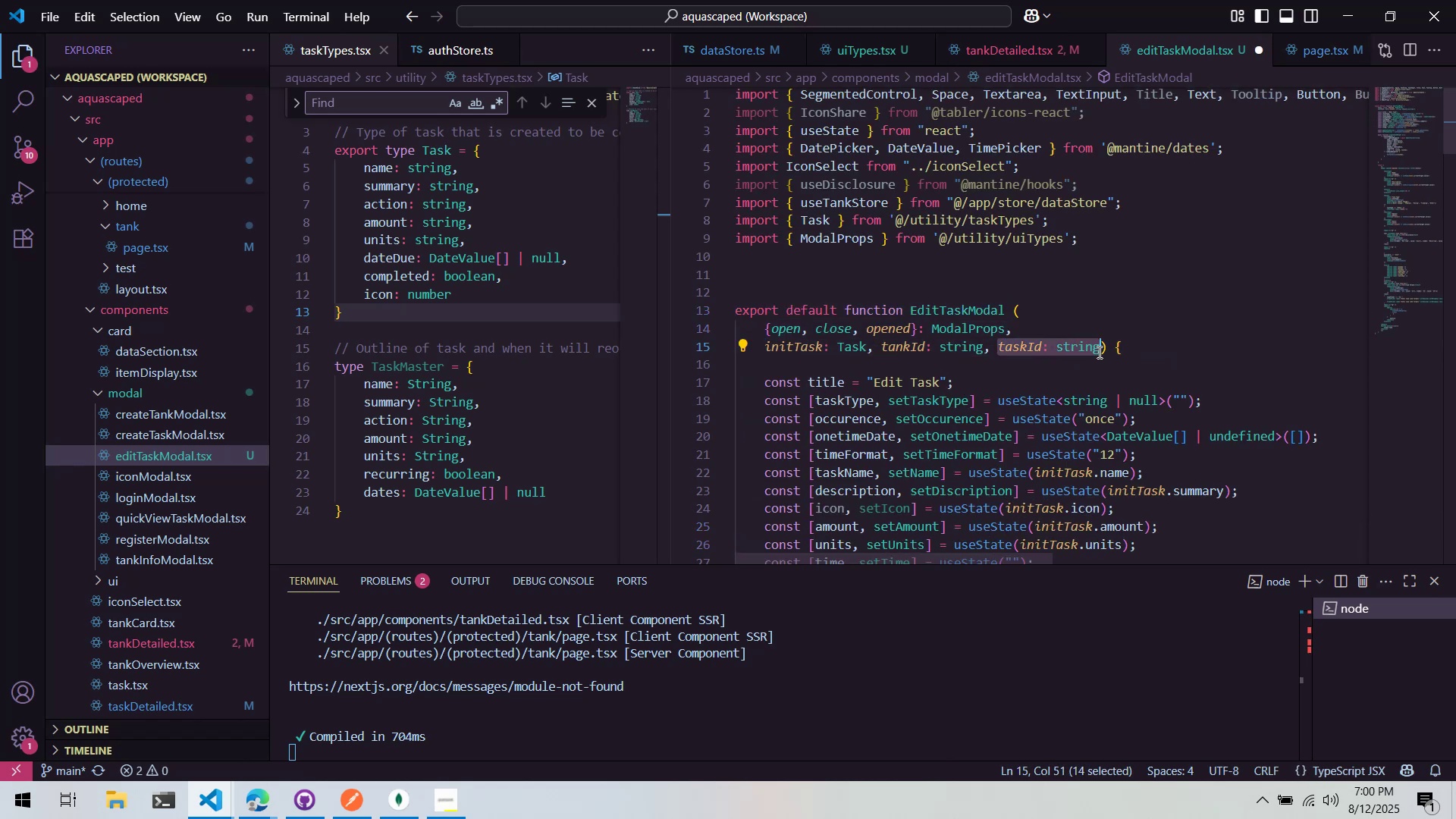 
key(Backspace)
 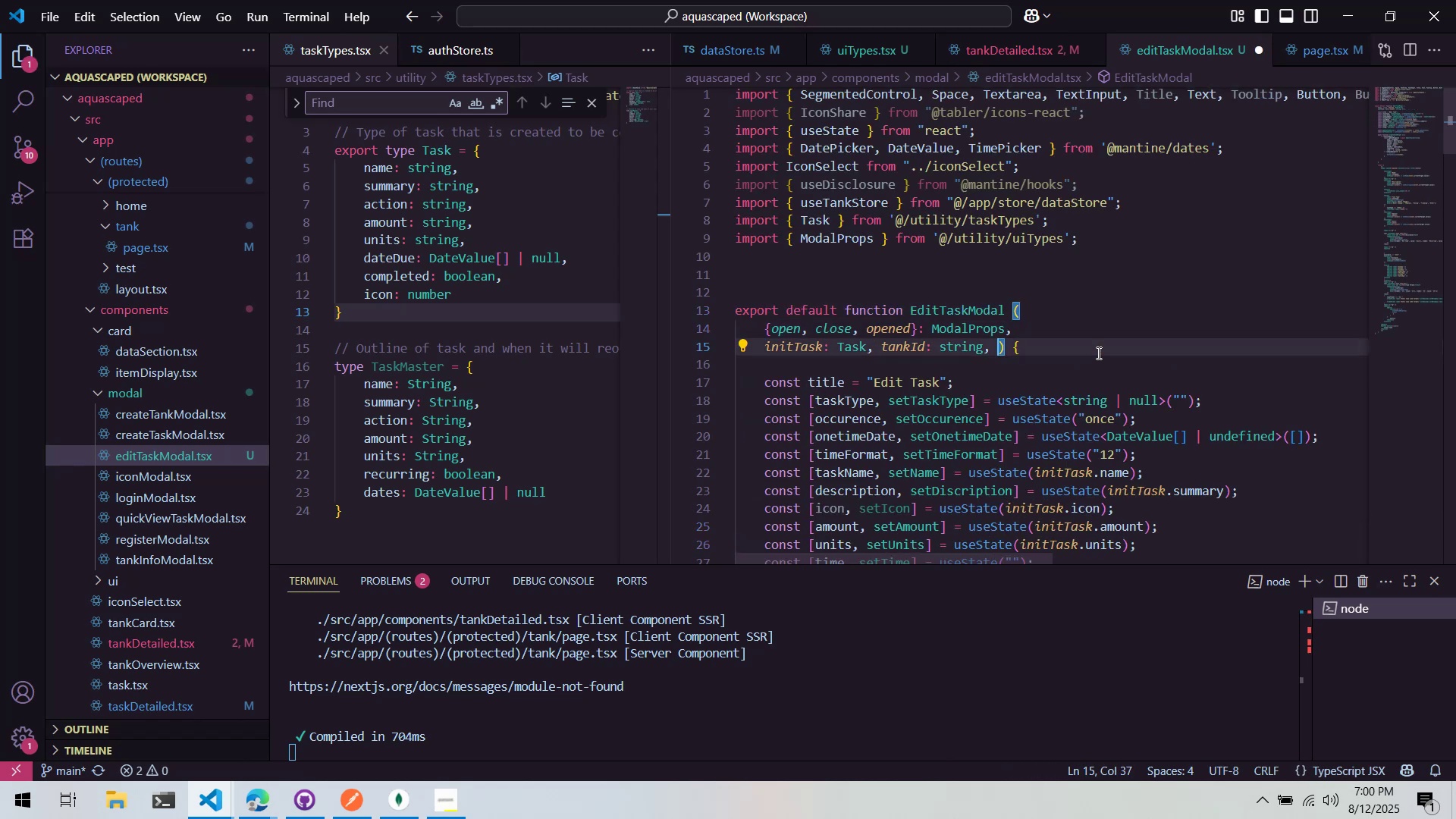 
key(Backspace)
 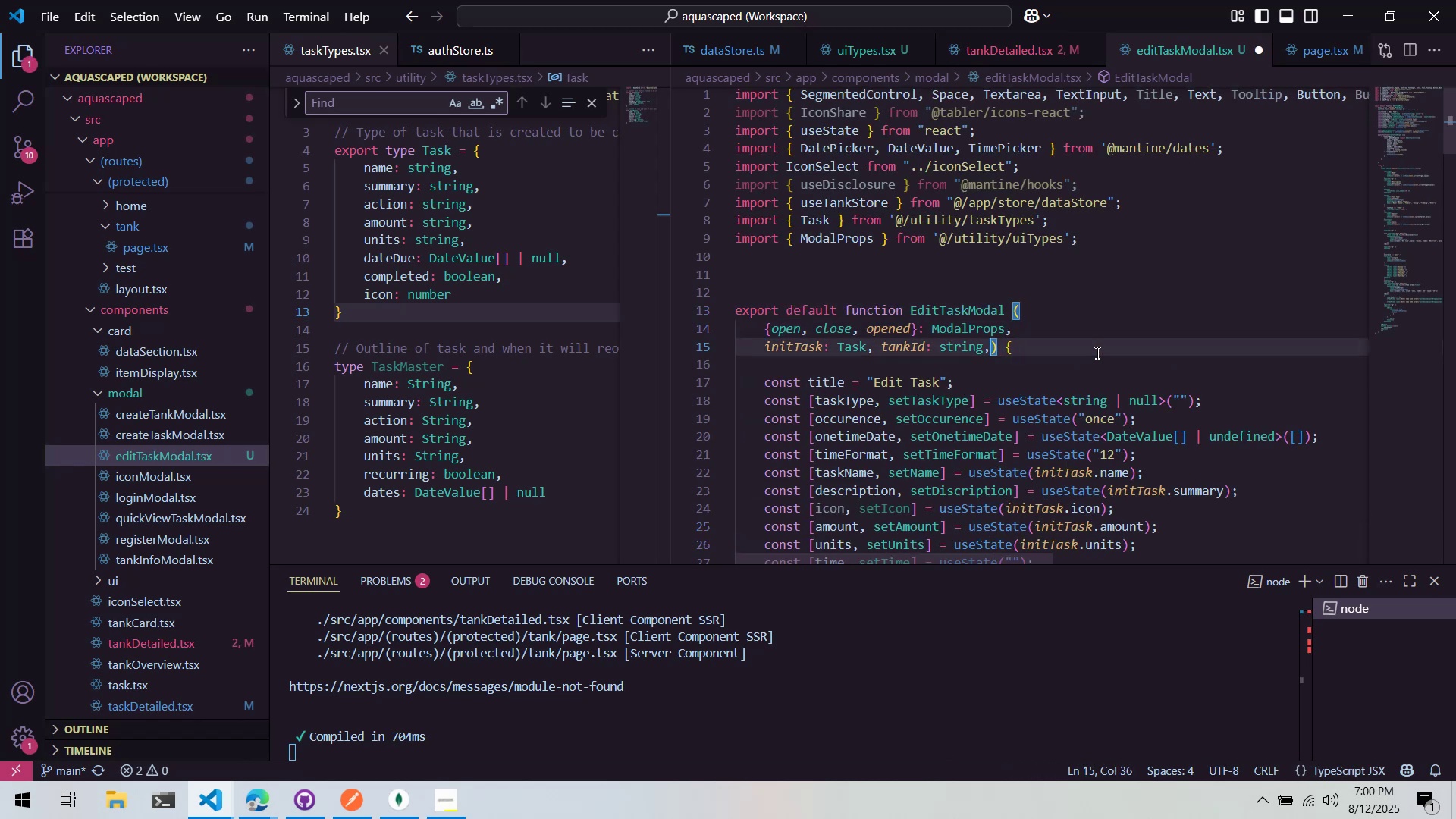 
key(Backspace)
 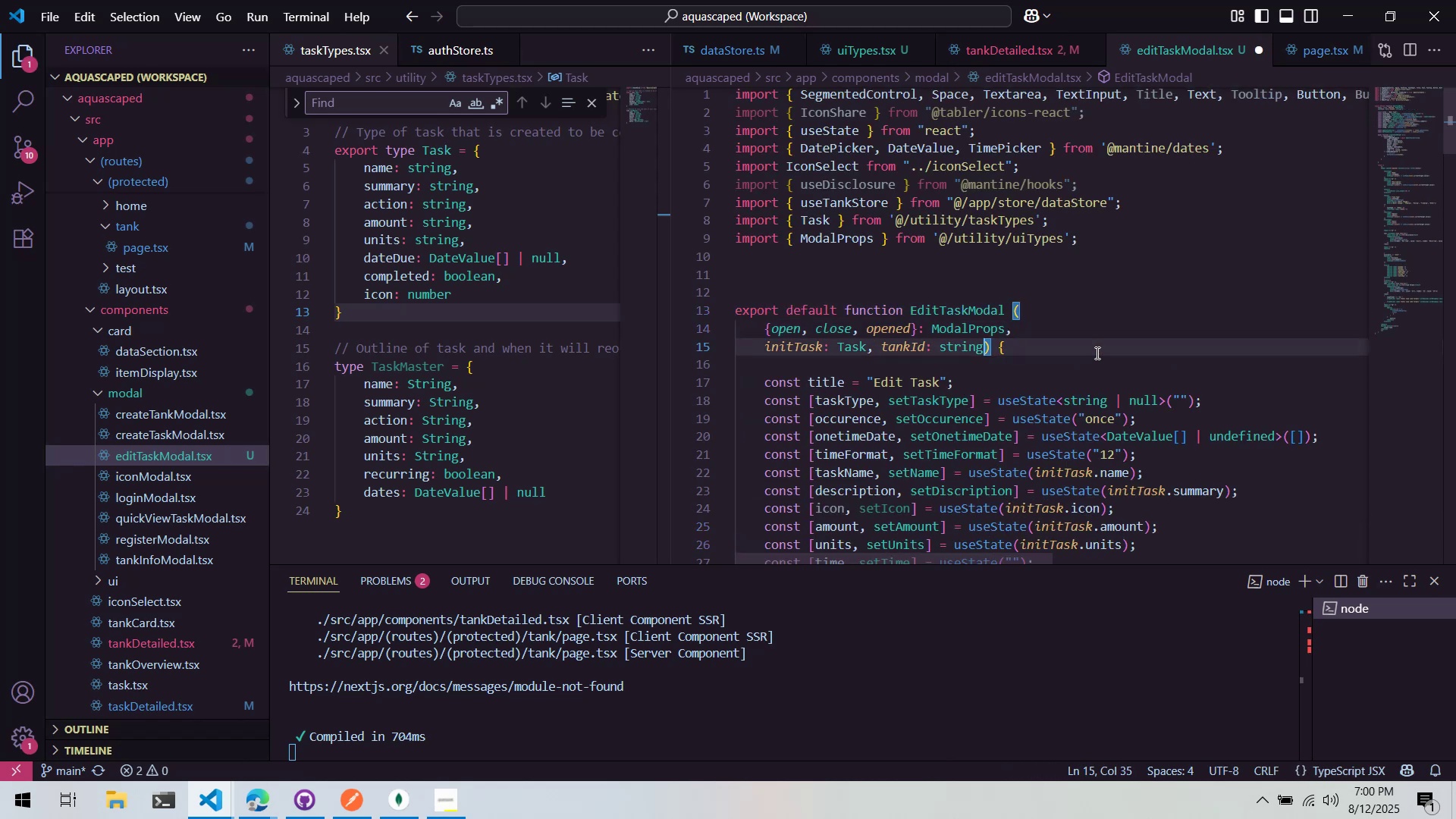 
left_click([1096, 353])
 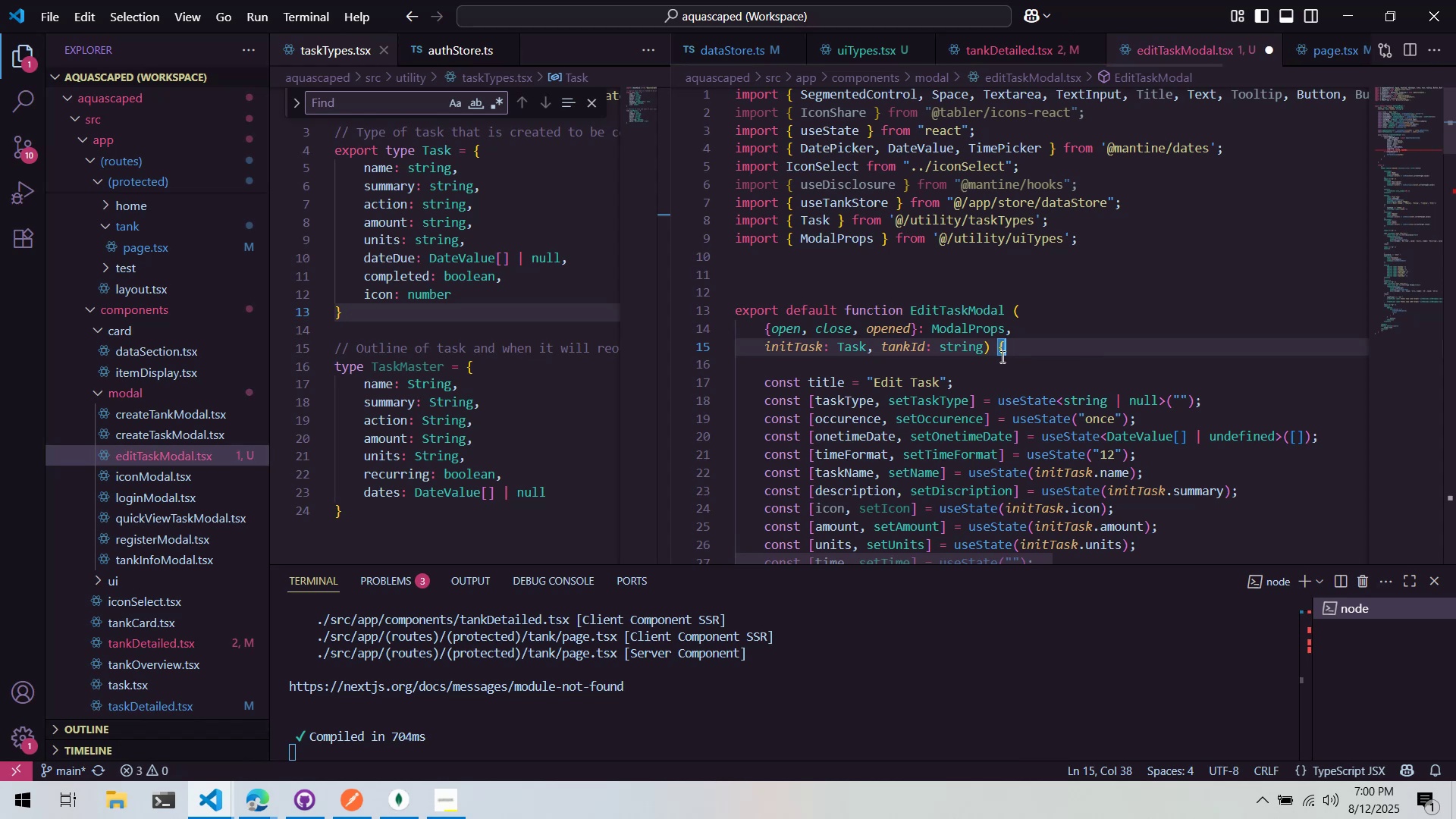 
left_click([981, 346])
 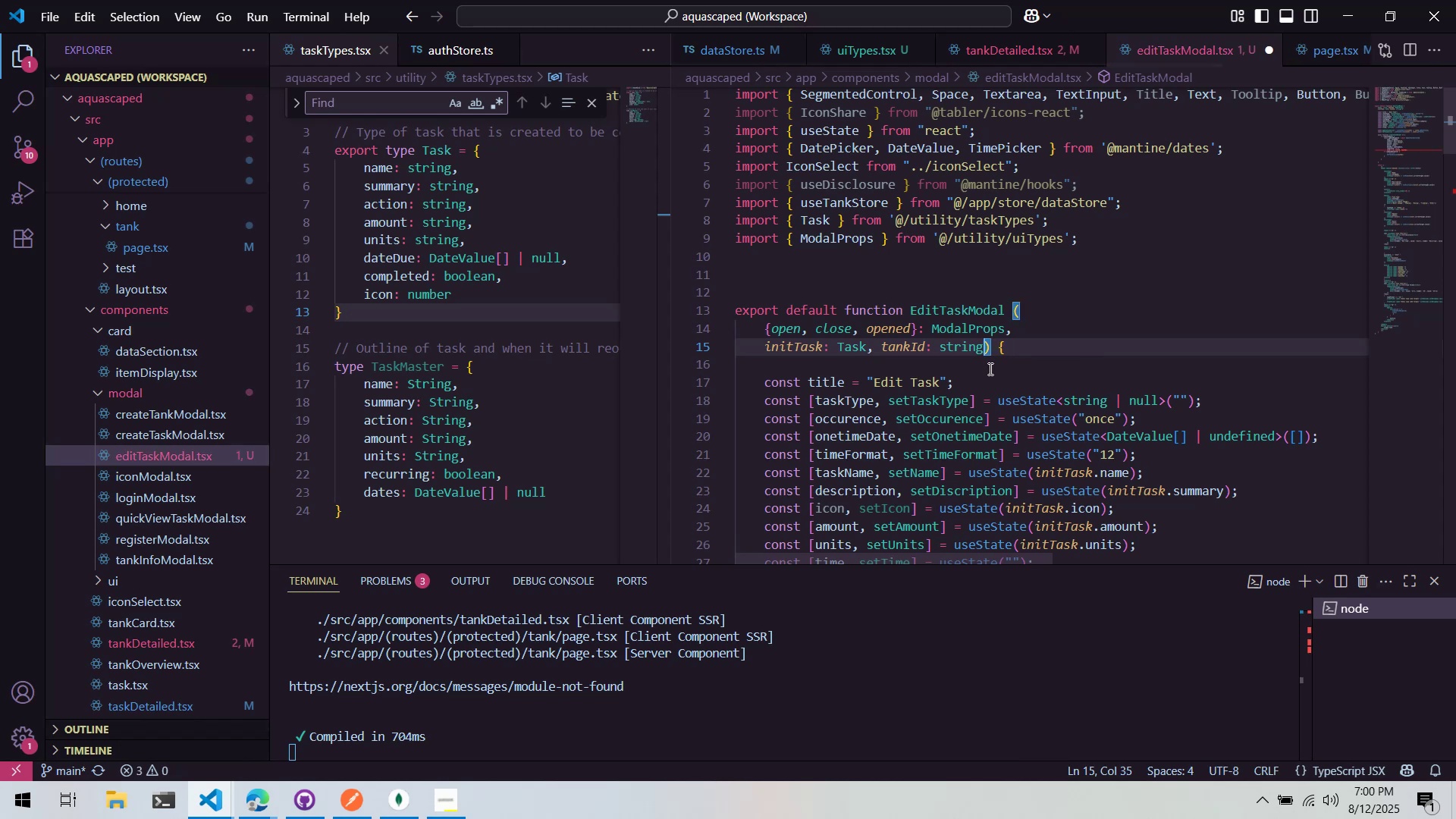 
key(Enter)
 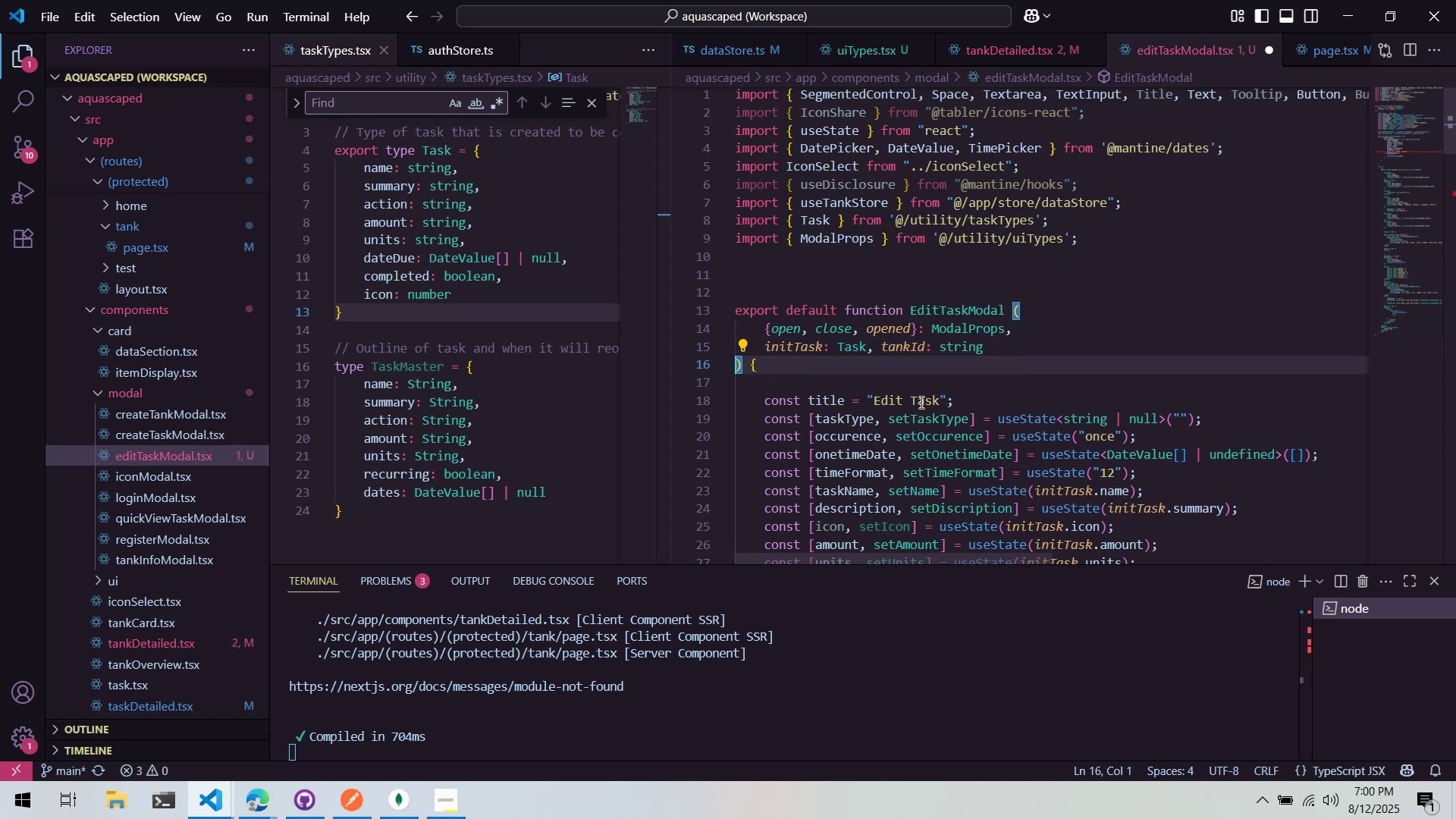 
left_click([883, 381])
 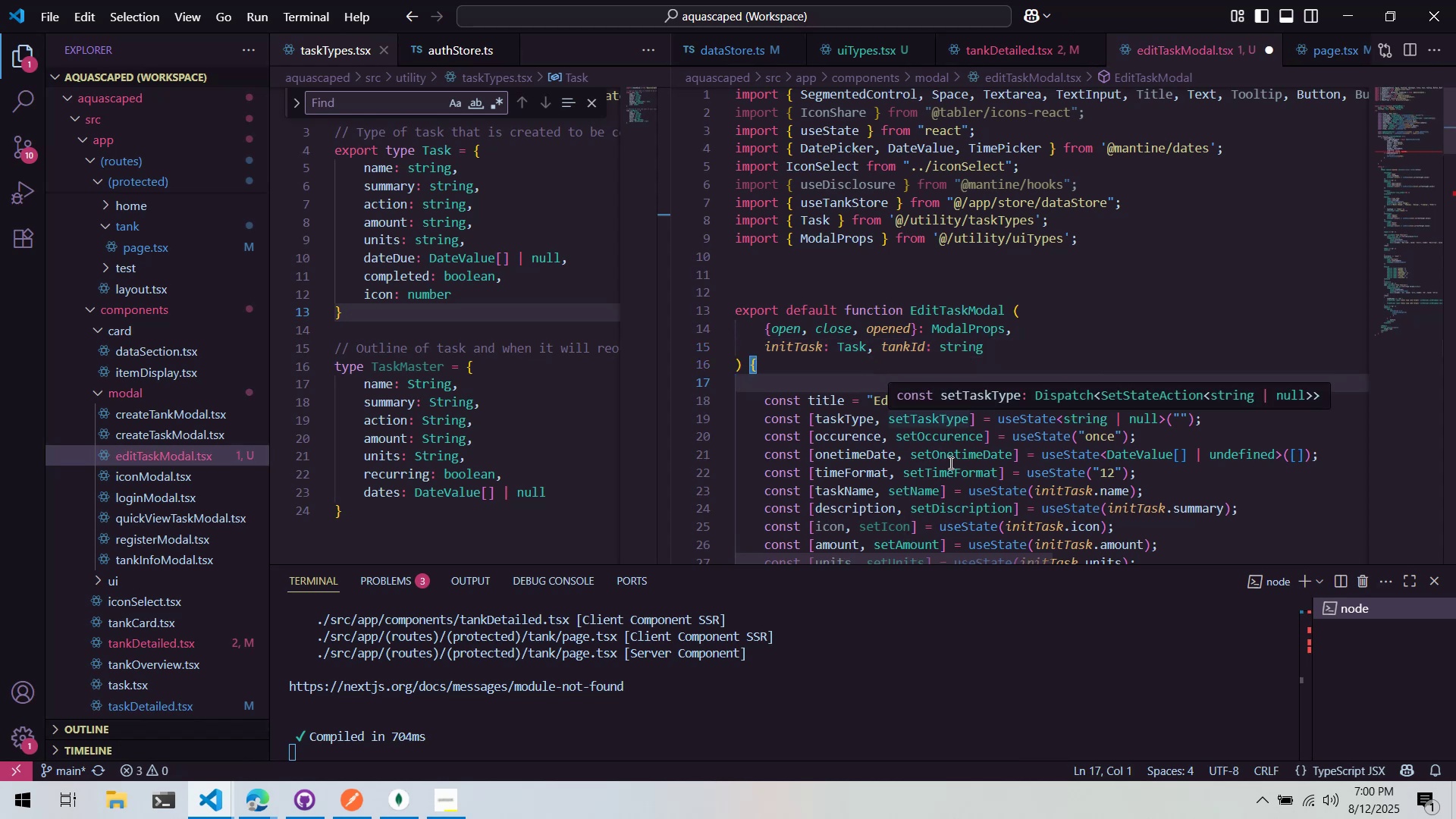 
scroll: coordinate [940, 459], scroll_direction: down, amount: 4.0
 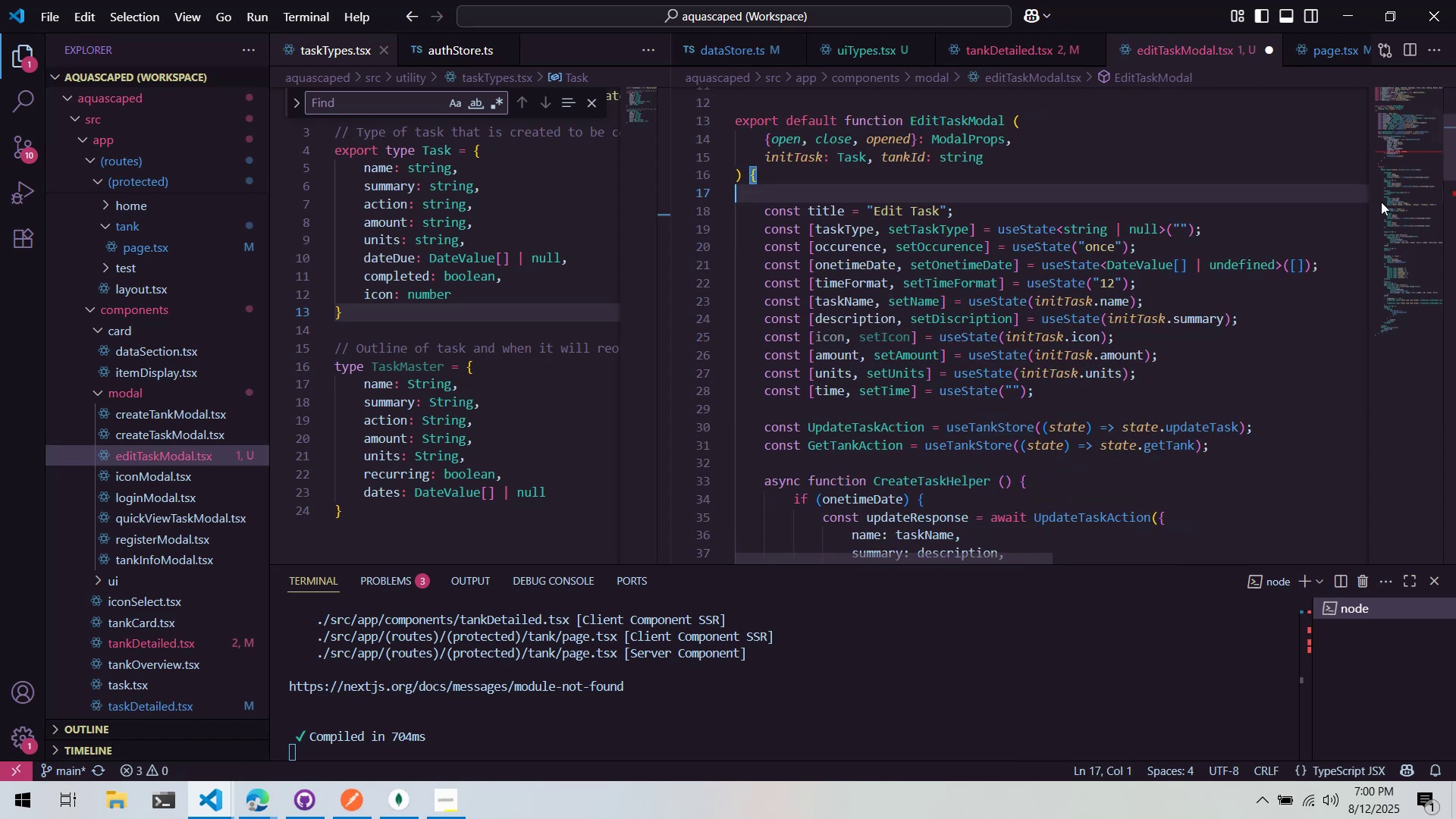 
left_click_drag(start_coordinate=[1403, 156], to_coordinate=[1404, 146])
 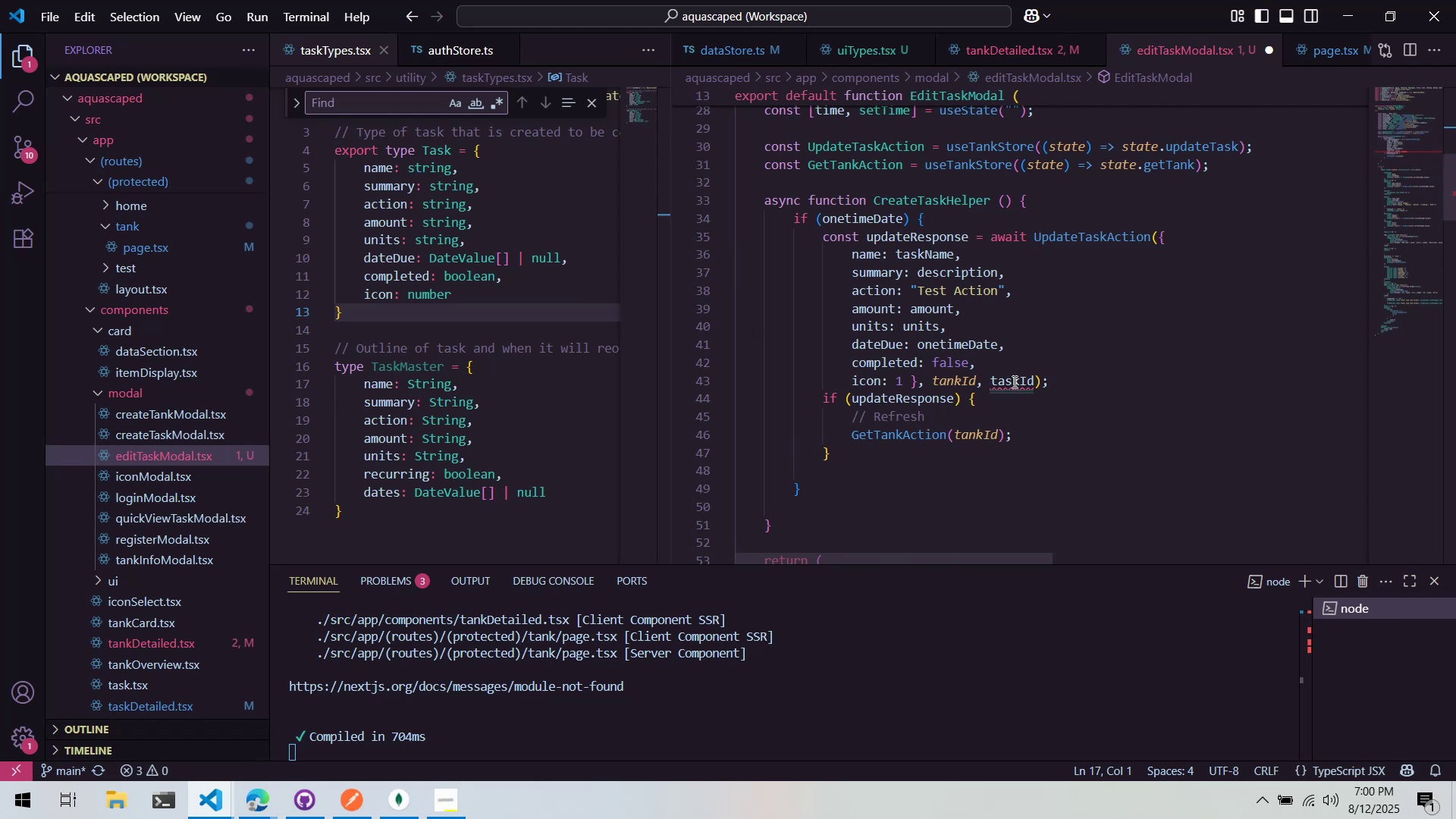 
double_click([1013, 381])
 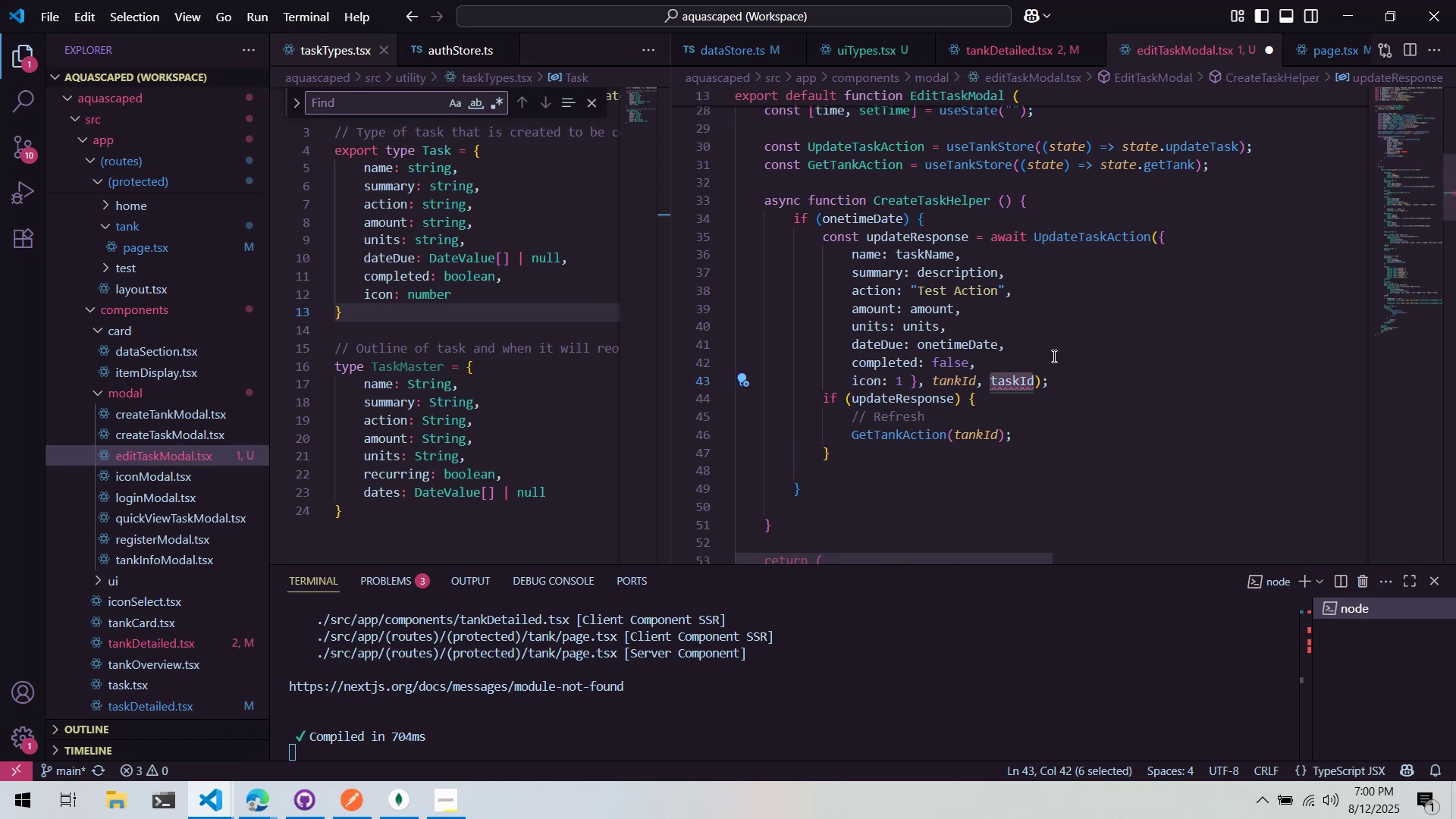 
scroll: coordinate [1058, 356], scroll_direction: up, amount: 9.0
 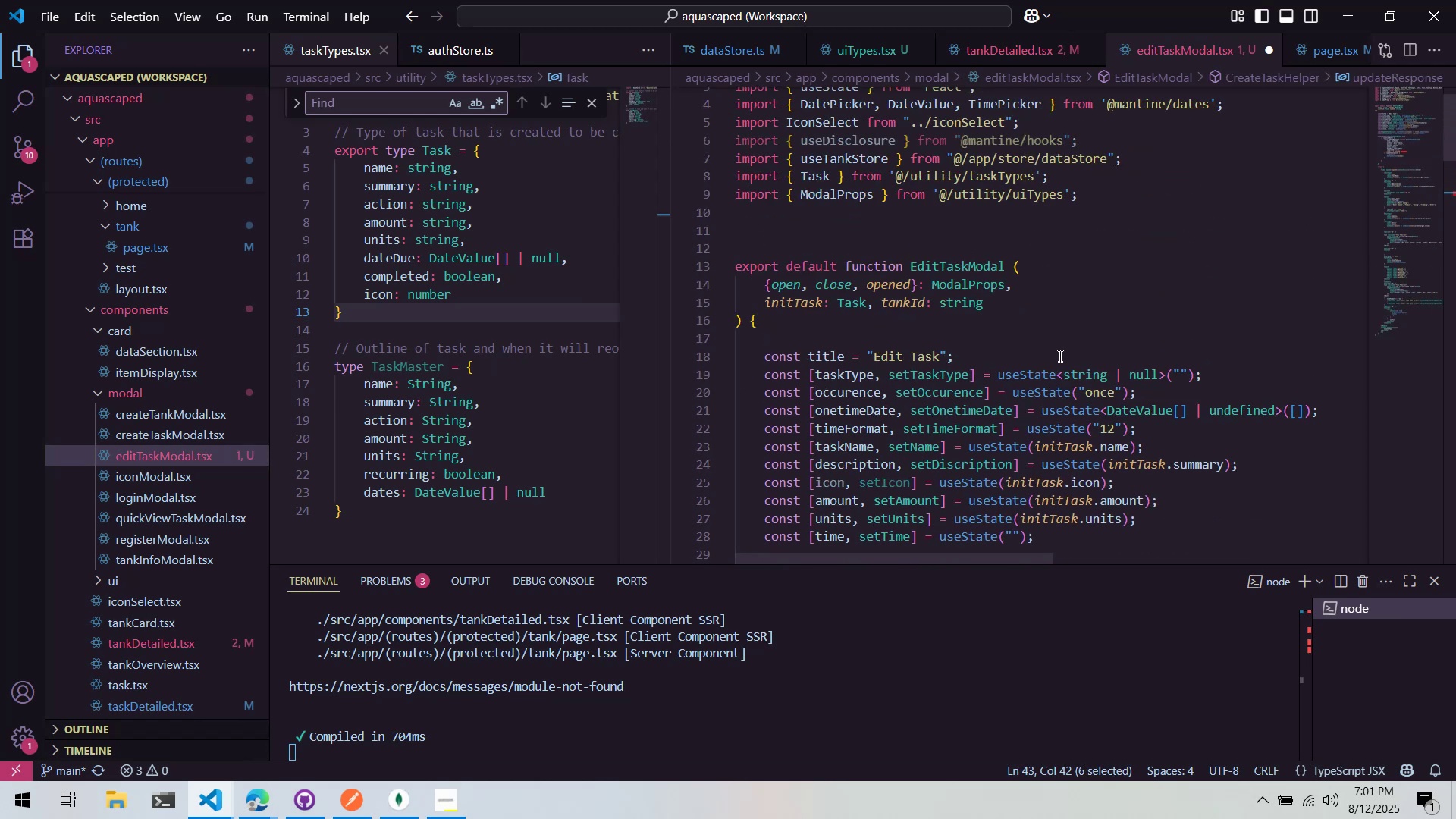 
type(initTask._id)
 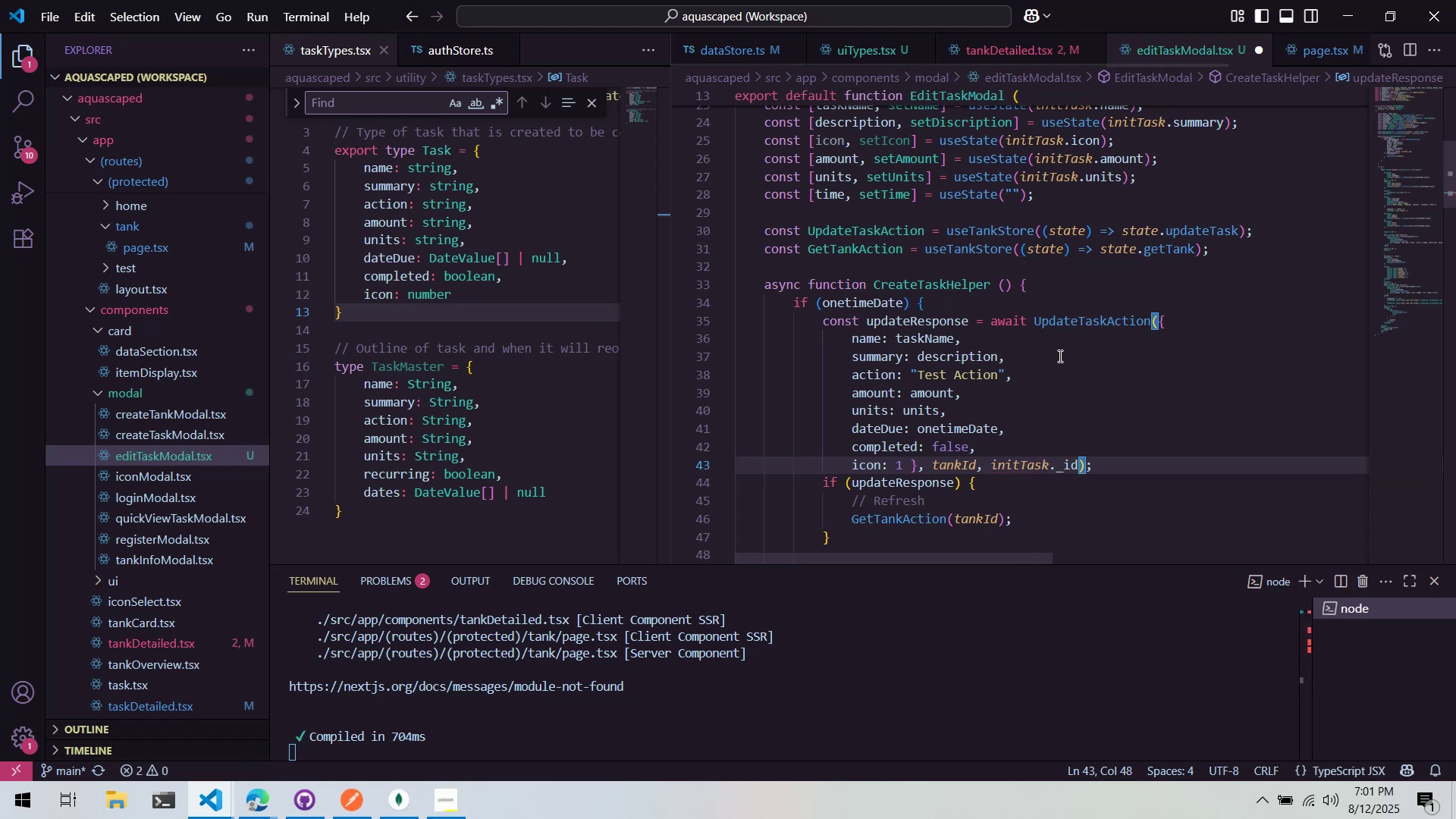 
hold_key(key=ControlLeft, duration=0.3)
 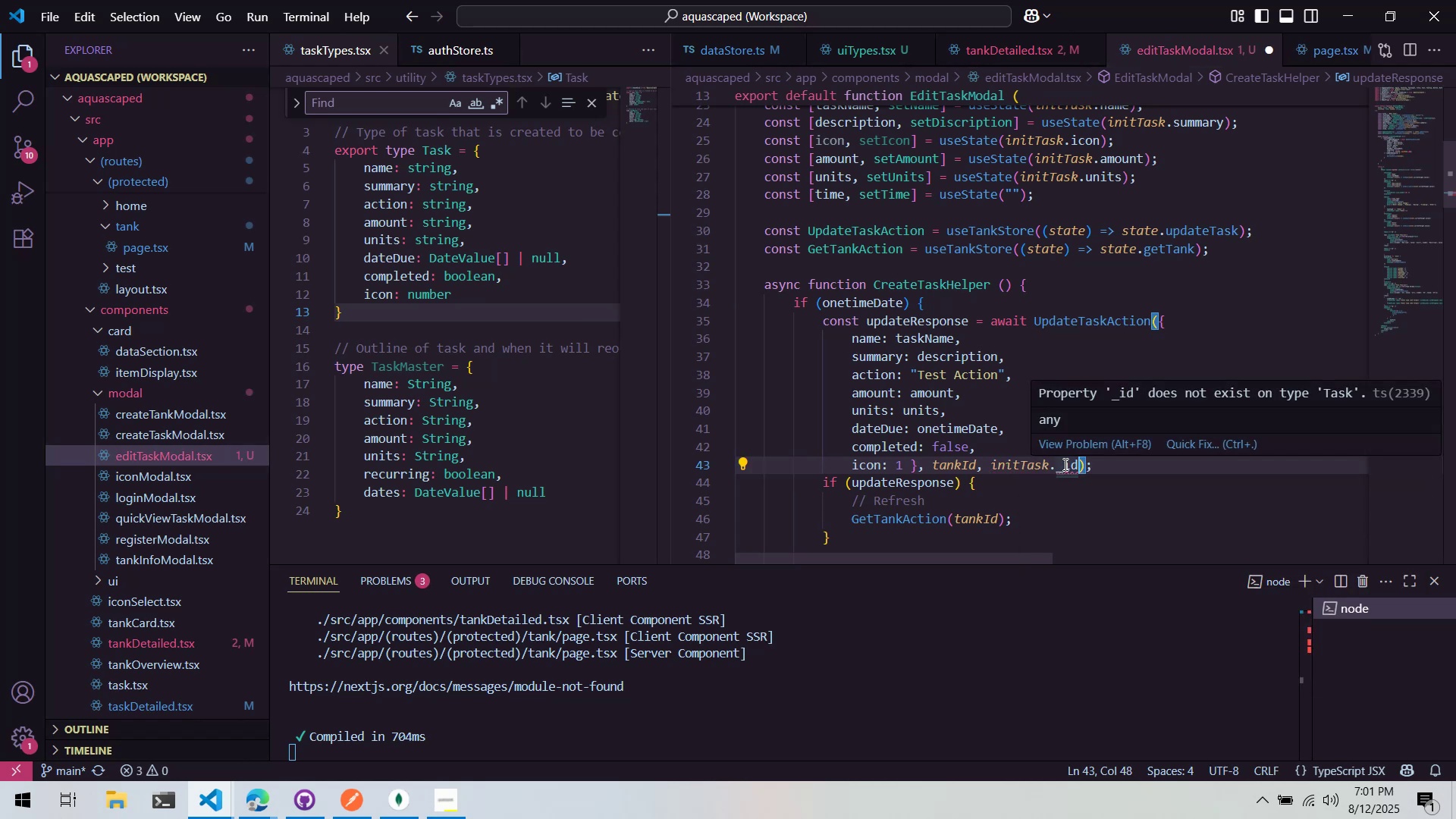 
left_click([1073, 487])
 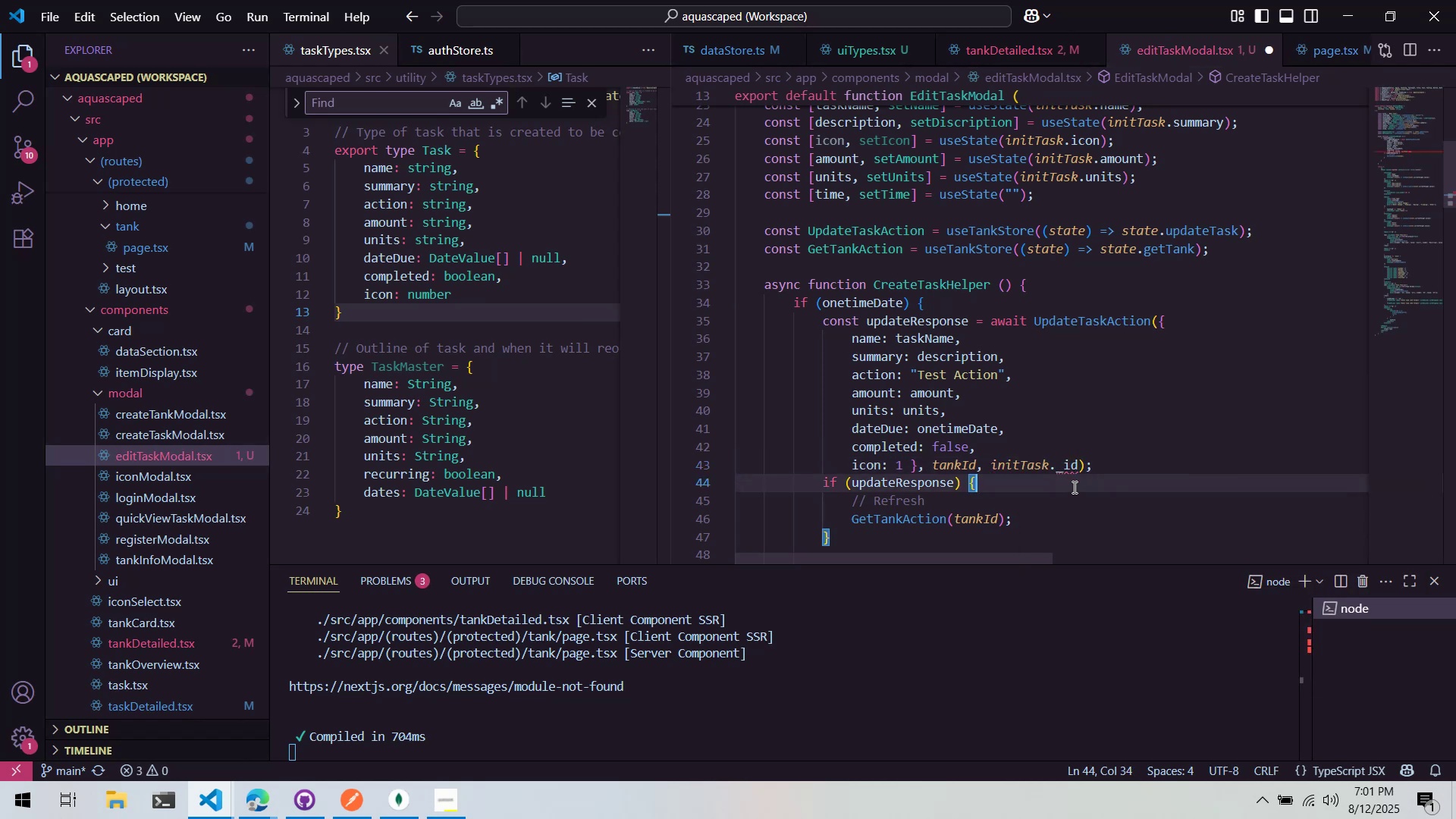 
key(Control+S)
 